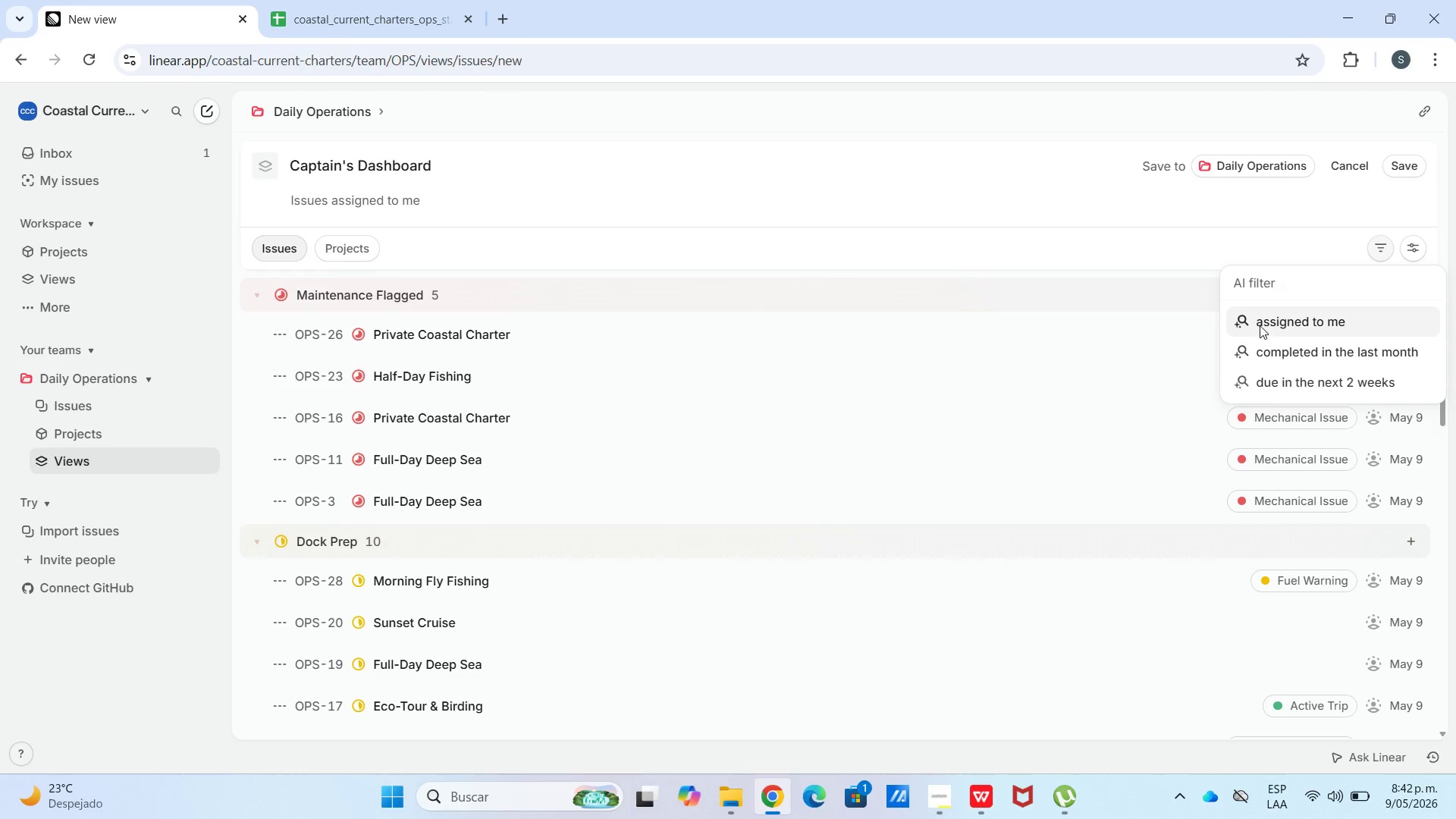 
left_click([1261, 325])
 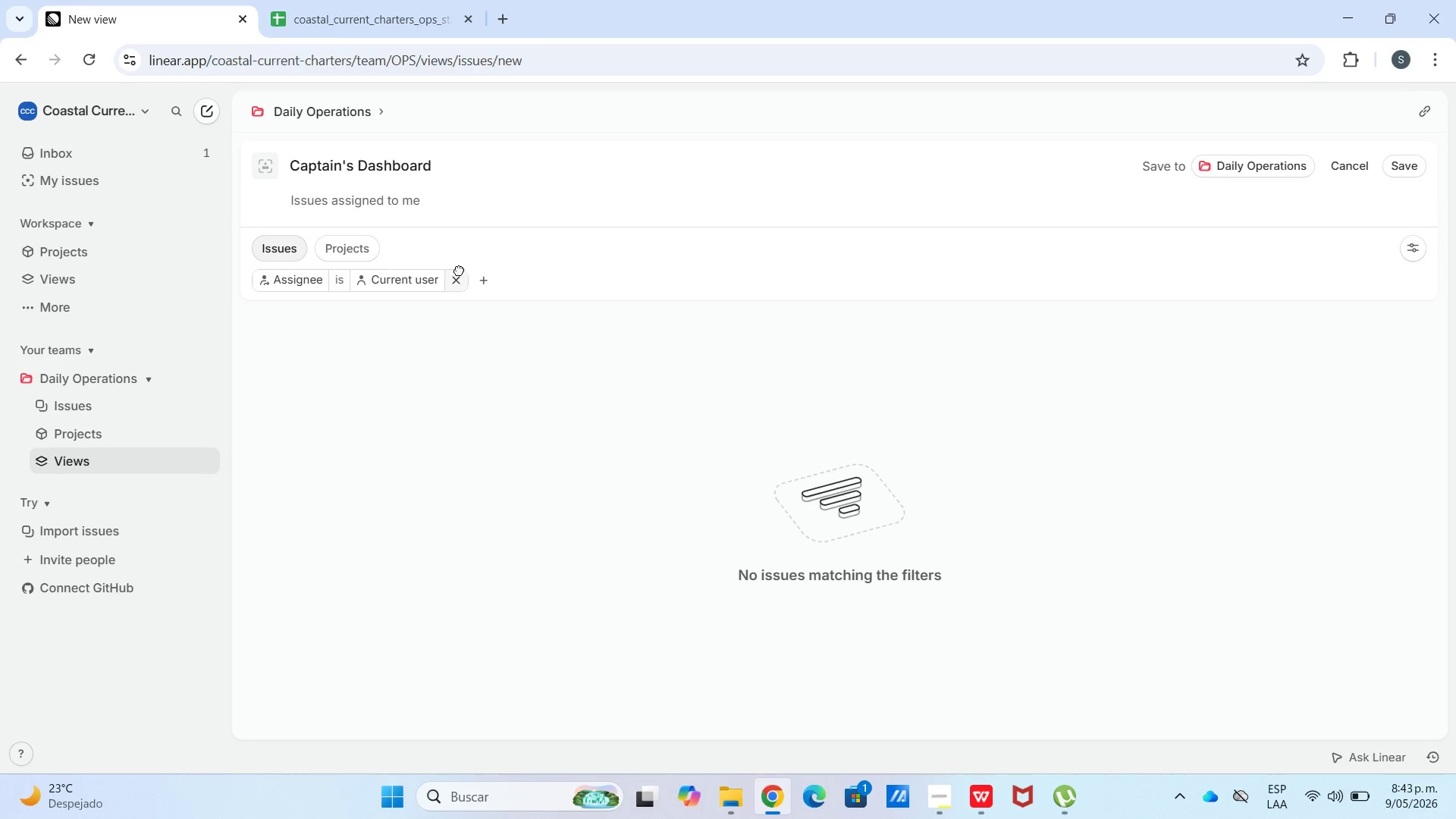 
wait(5.36)
 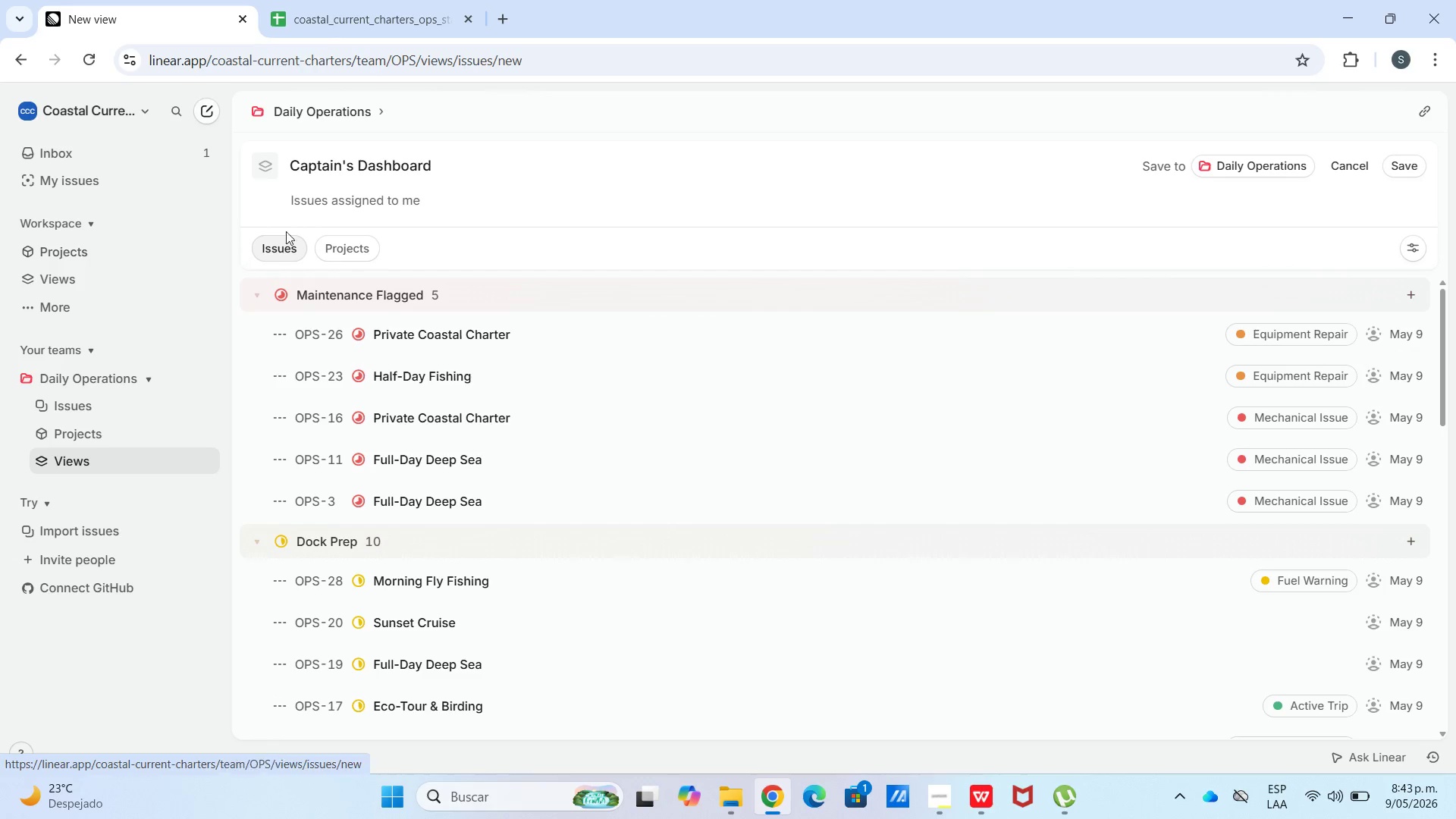 
left_click([457, 278])
 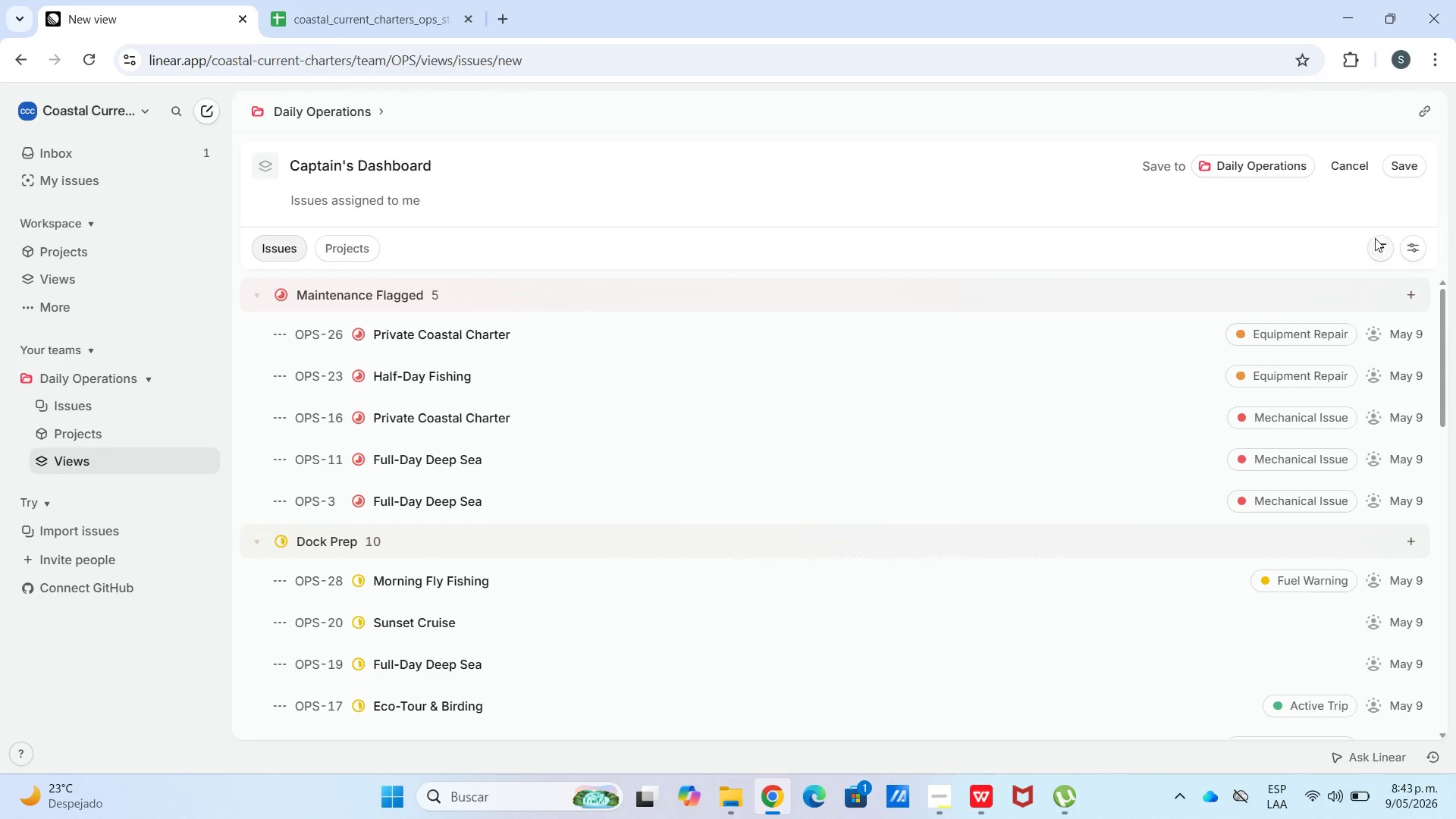 
left_click([1382, 247])
 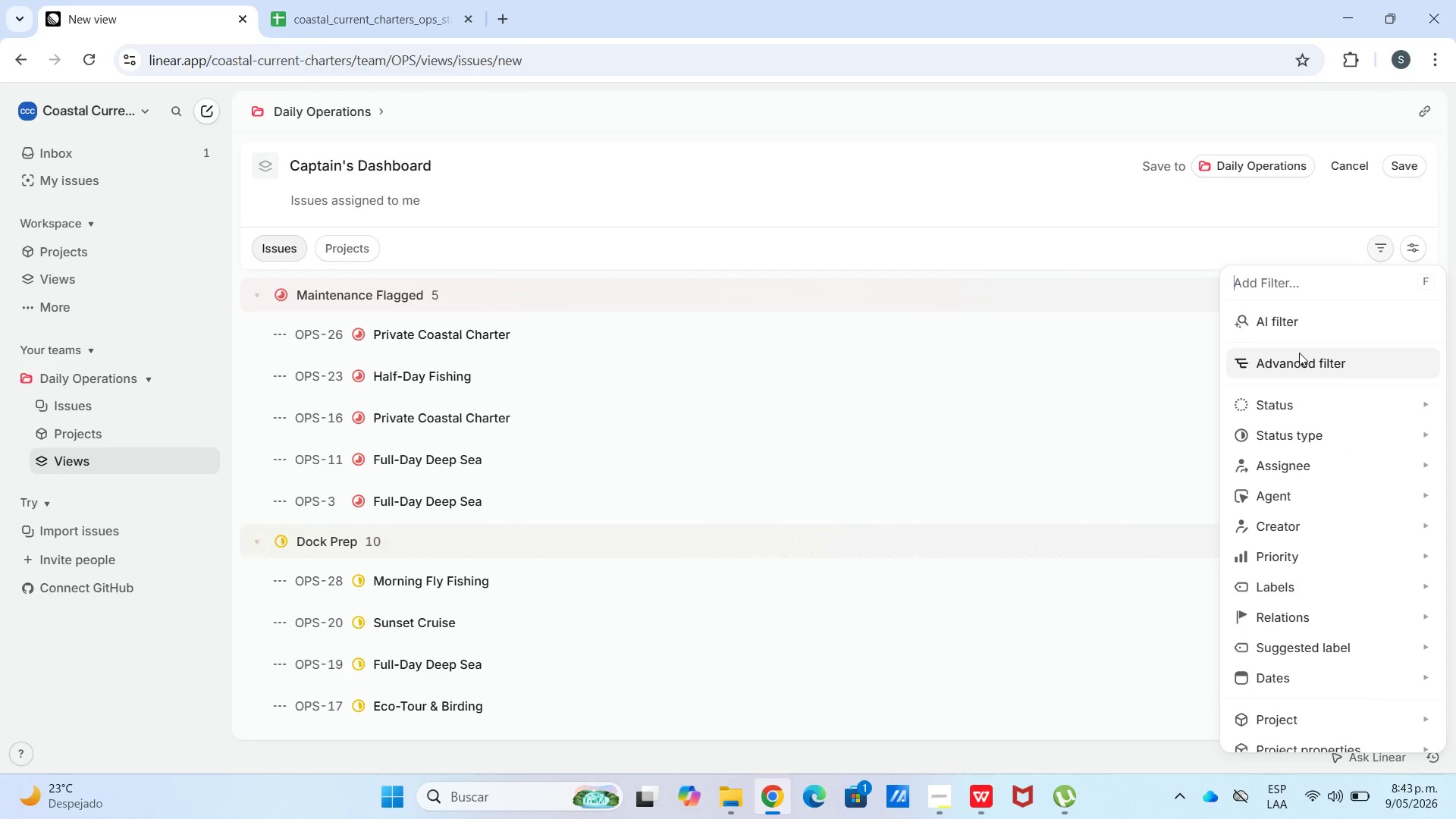 
scroll: coordinate [1299, 421], scroll_direction: down, amount: 5.0
 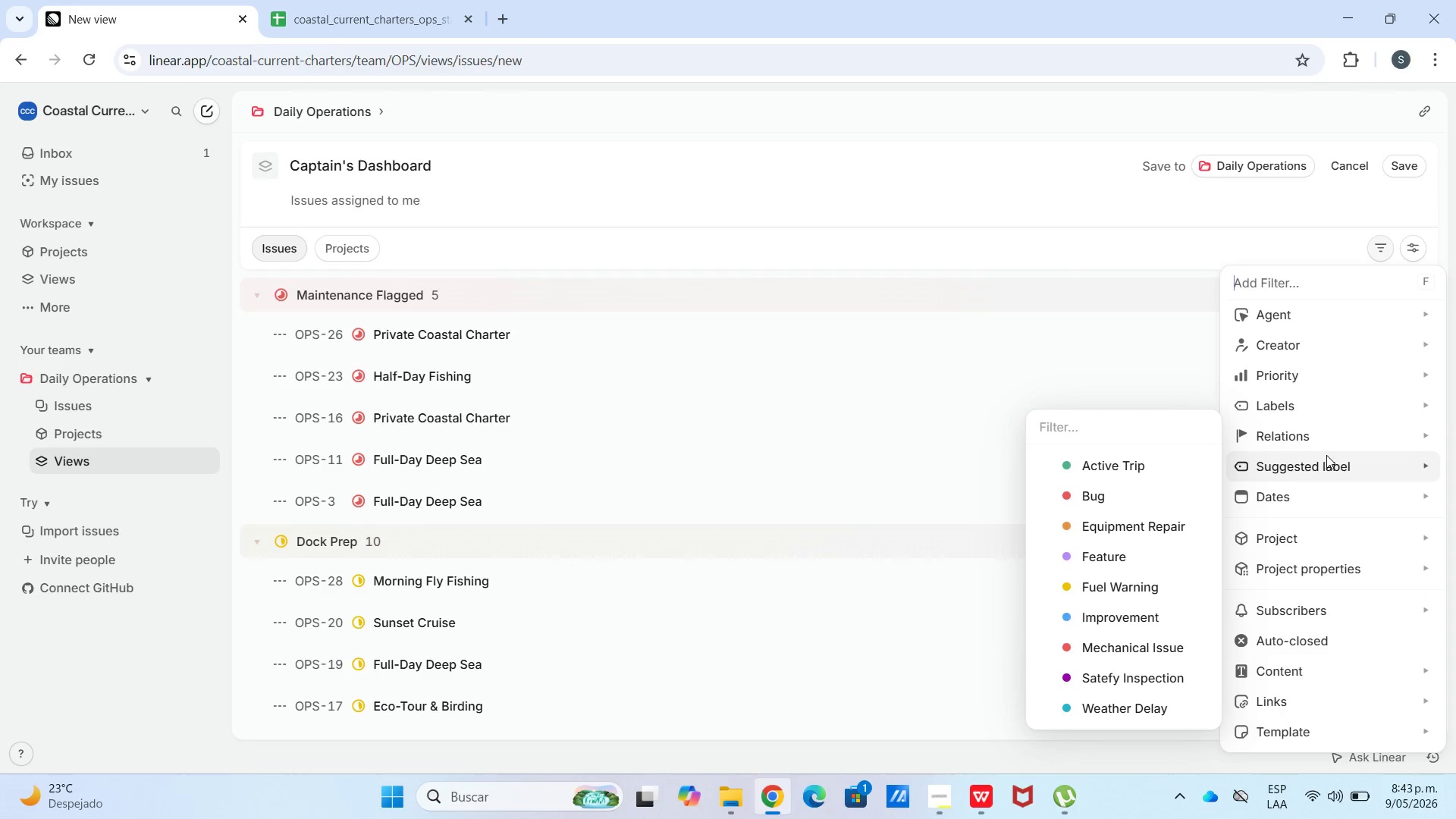 
scroll: coordinate [1326, 455], scroll_direction: up, amount: 5.0
 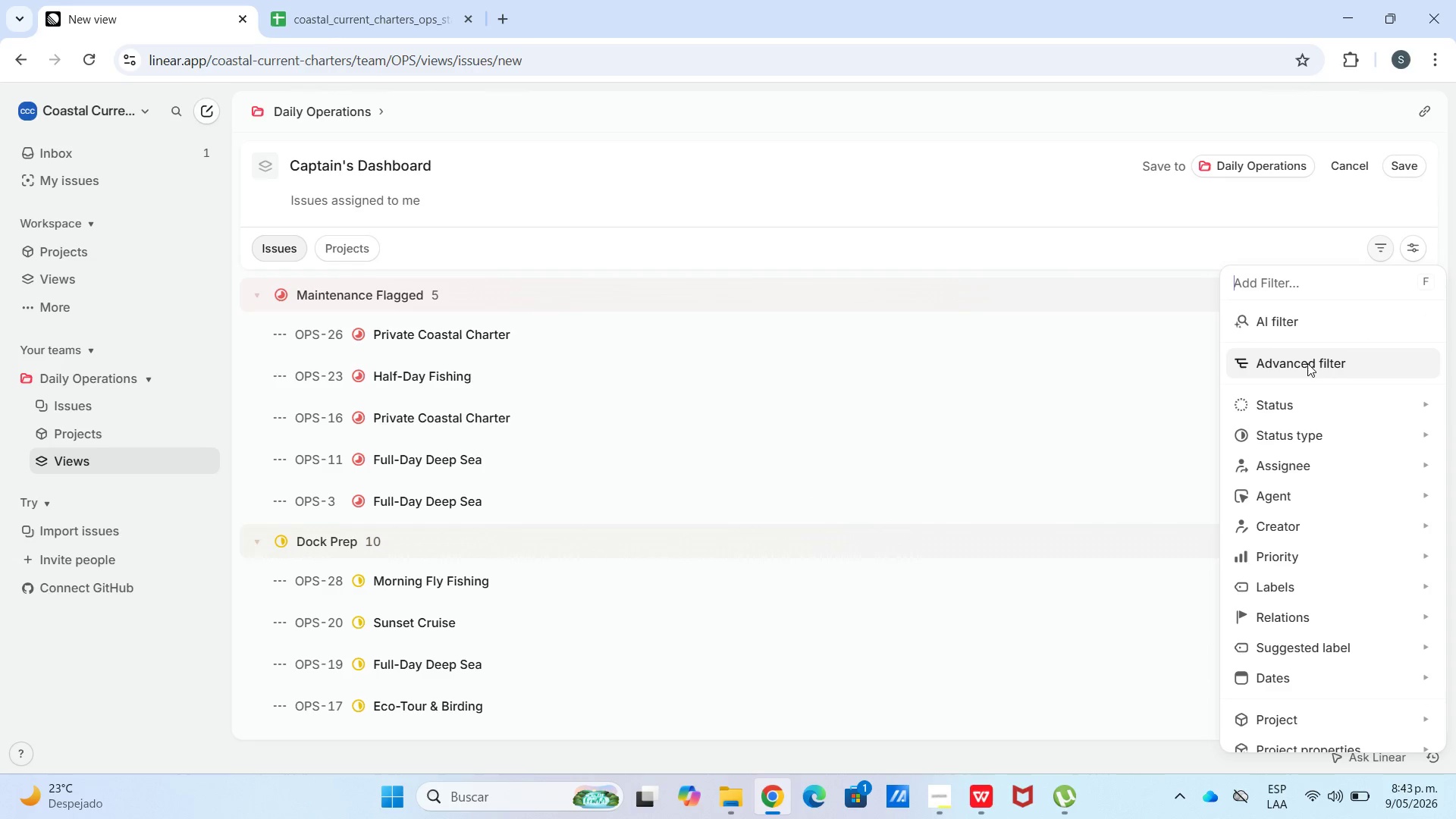 
left_click([1307, 363])
 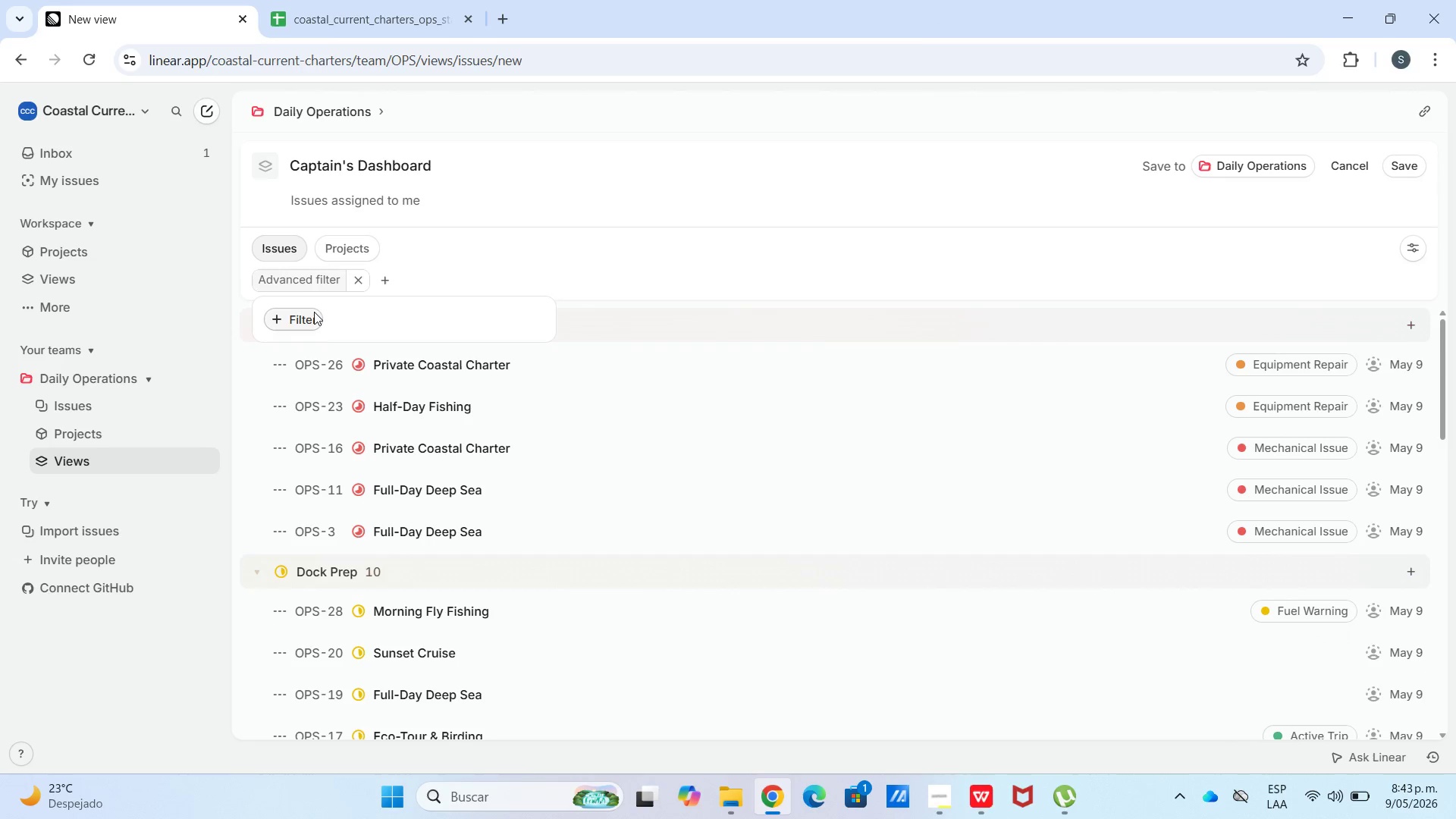 
left_click([388, 284])
 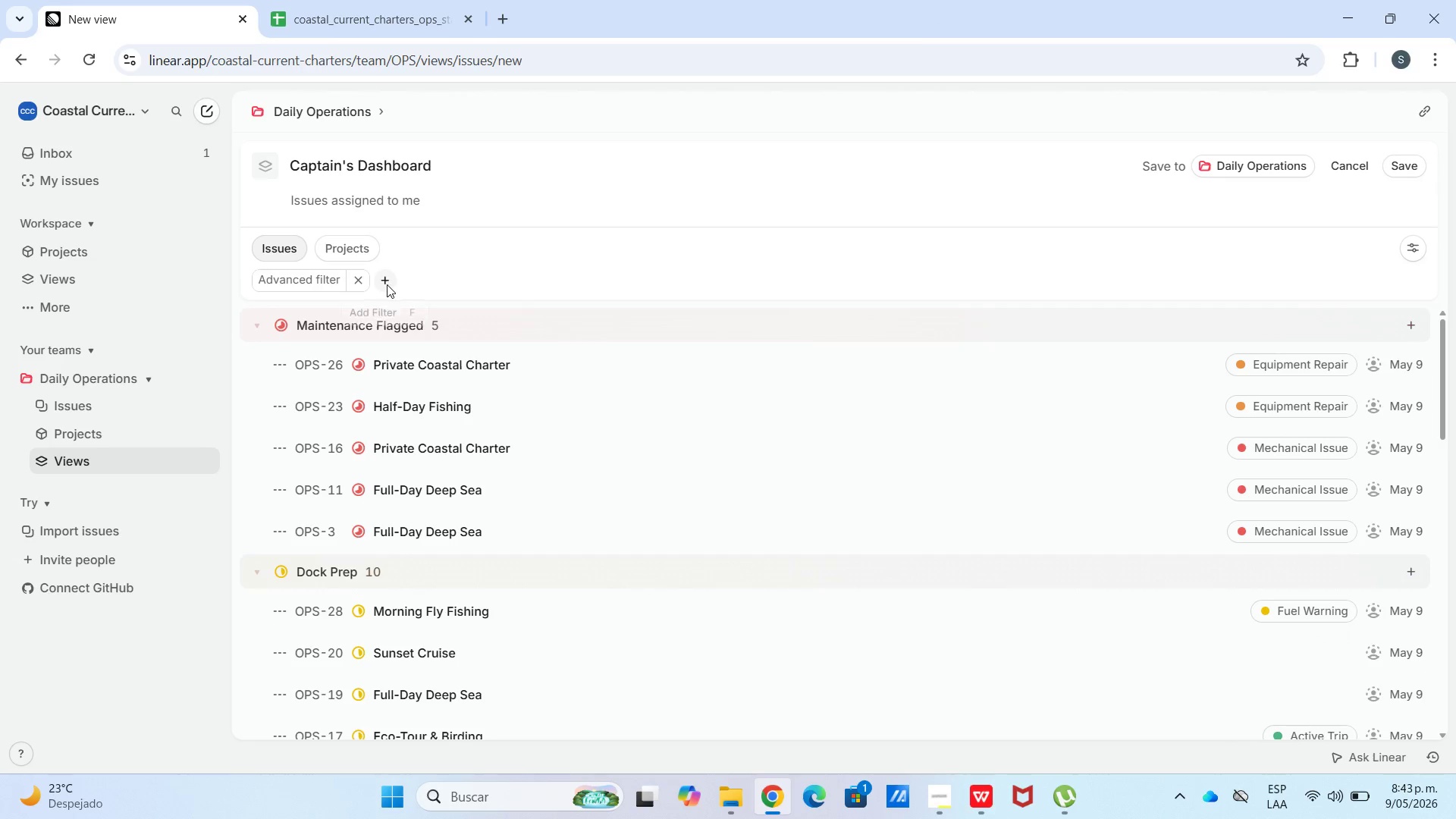 
left_click([383, 284])
 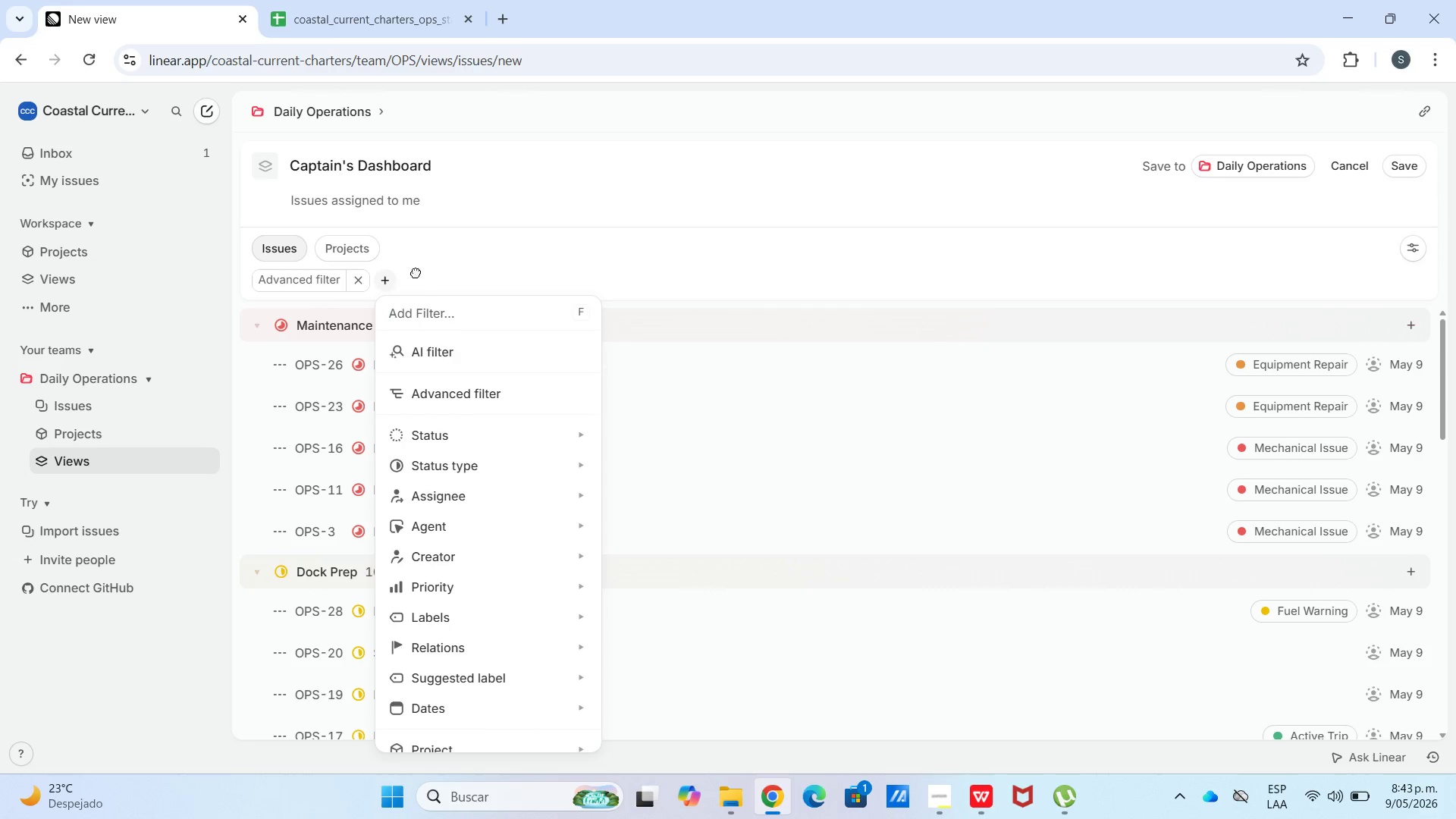 
left_click([323, 281])
 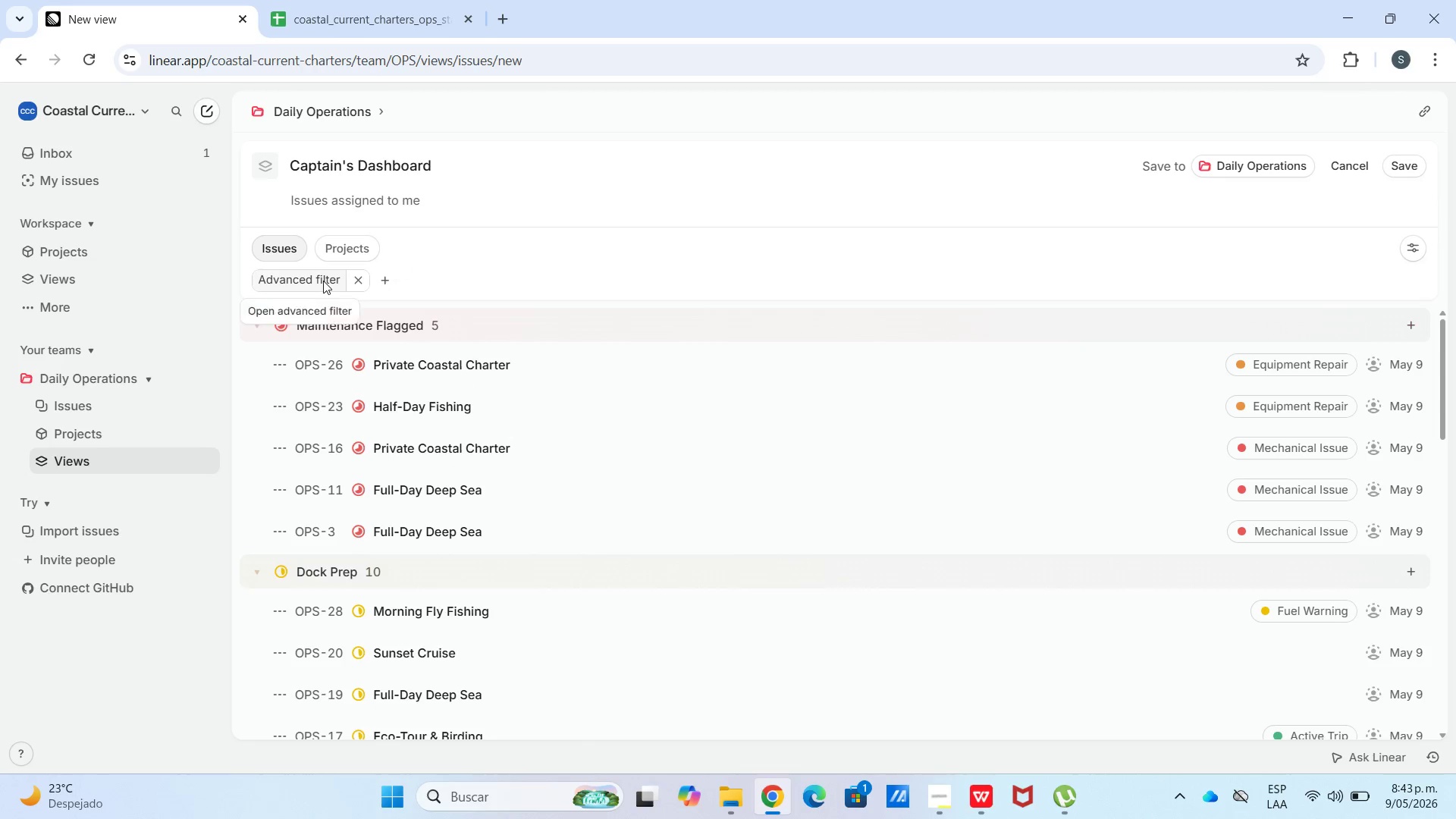 
left_click([323, 281])
 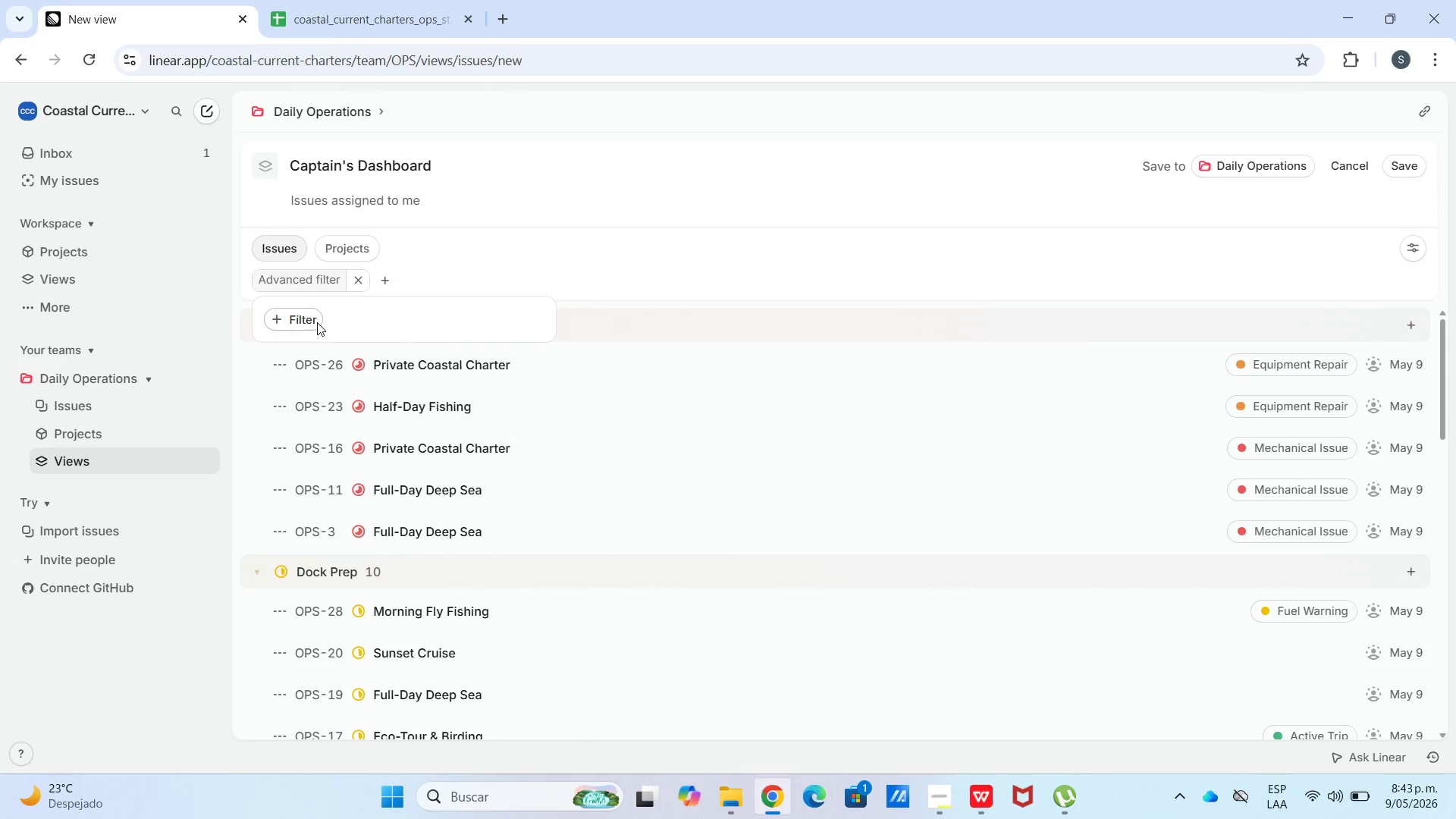 
left_click([305, 325])
 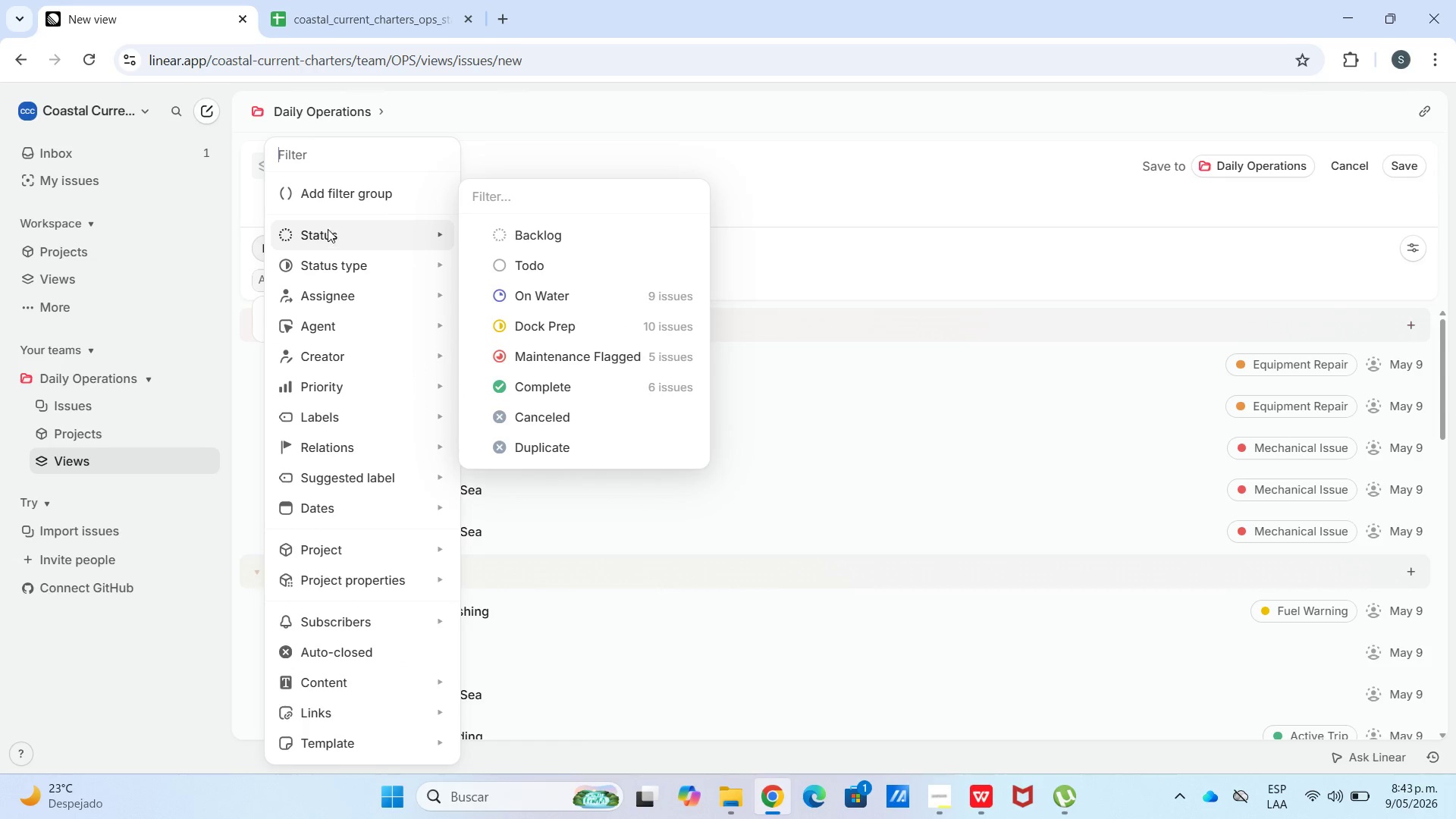 
mouse_move([338, 246])
 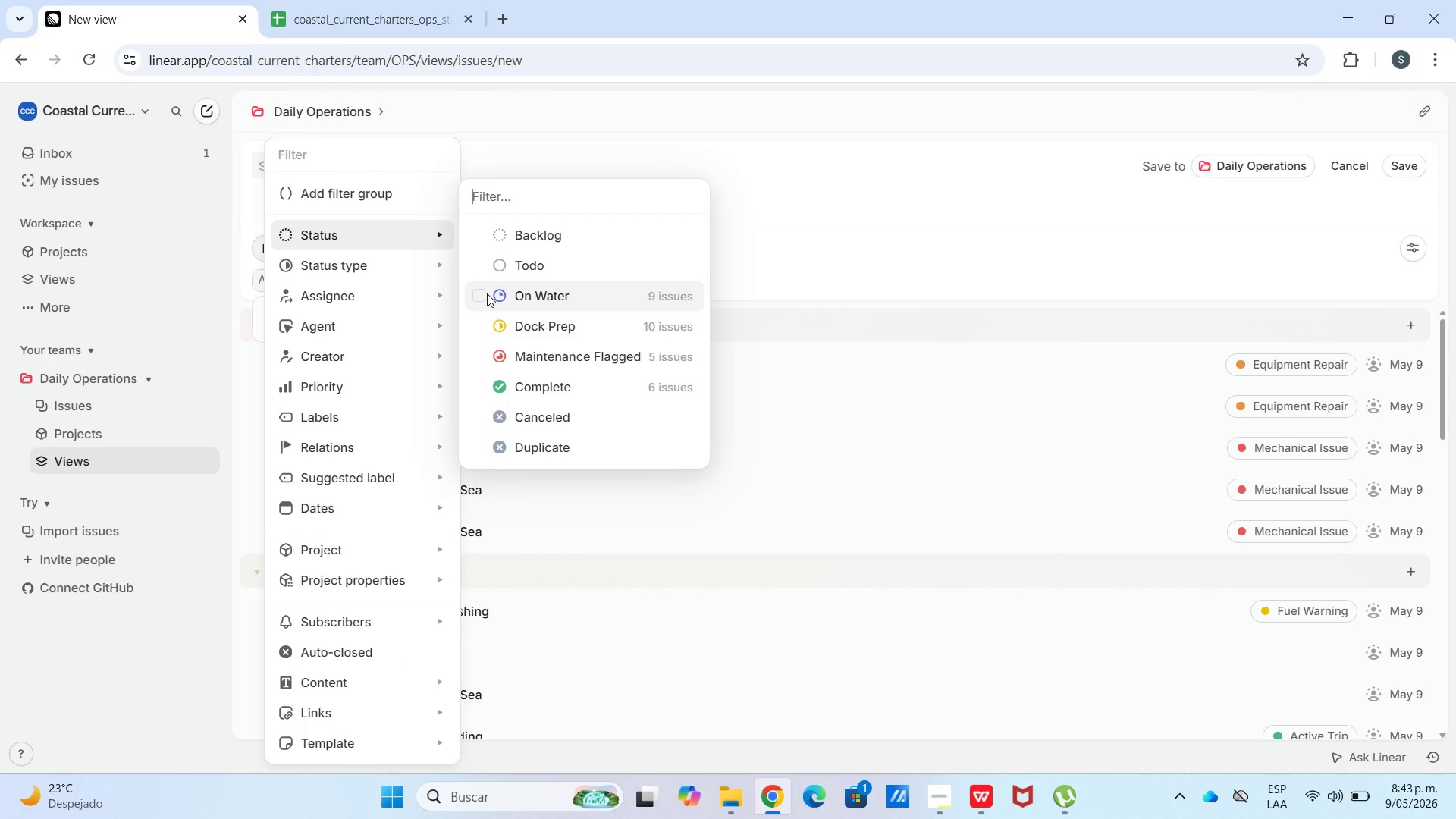 
left_click([487, 293])
 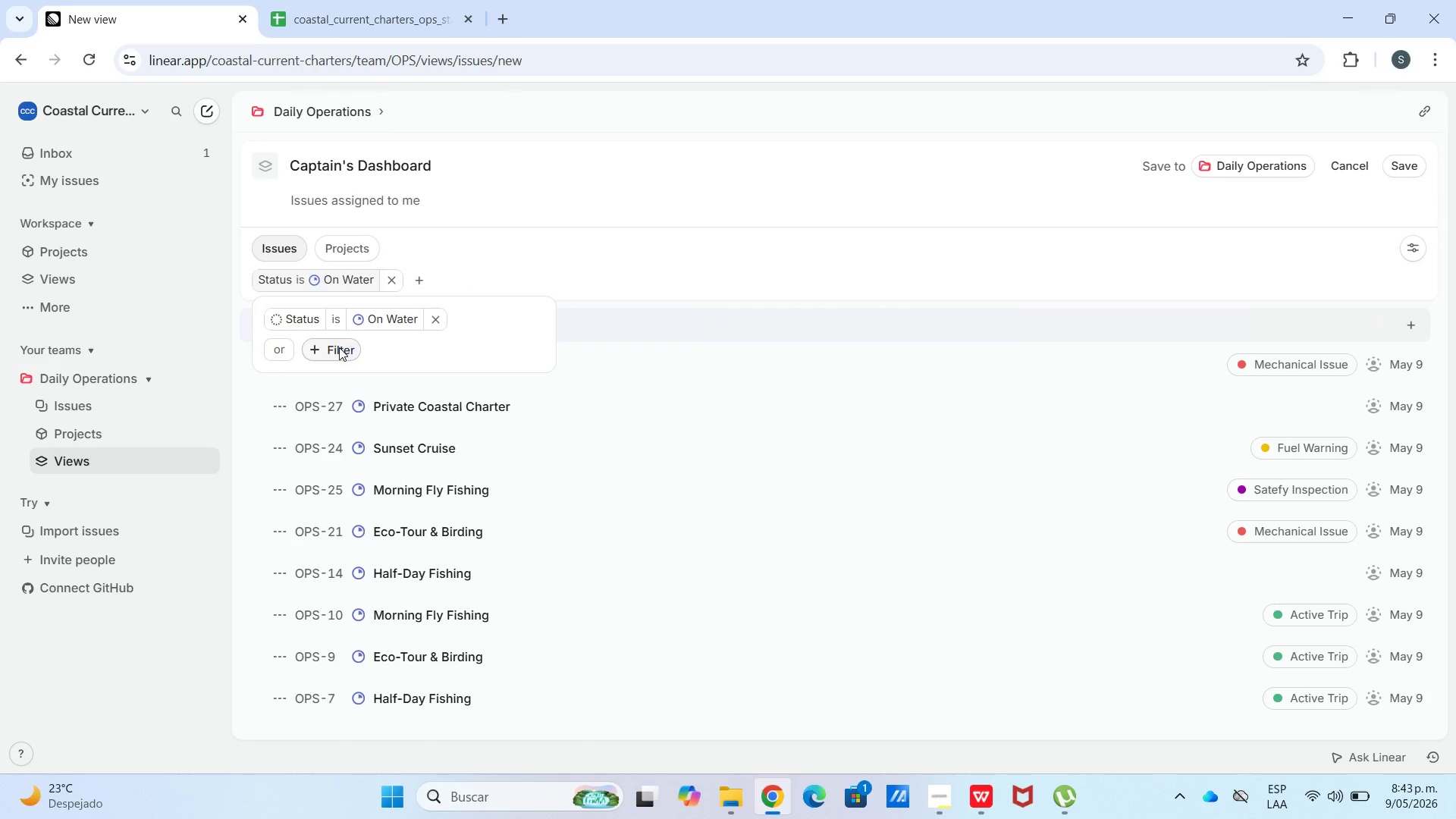 
left_click([419, 280])
 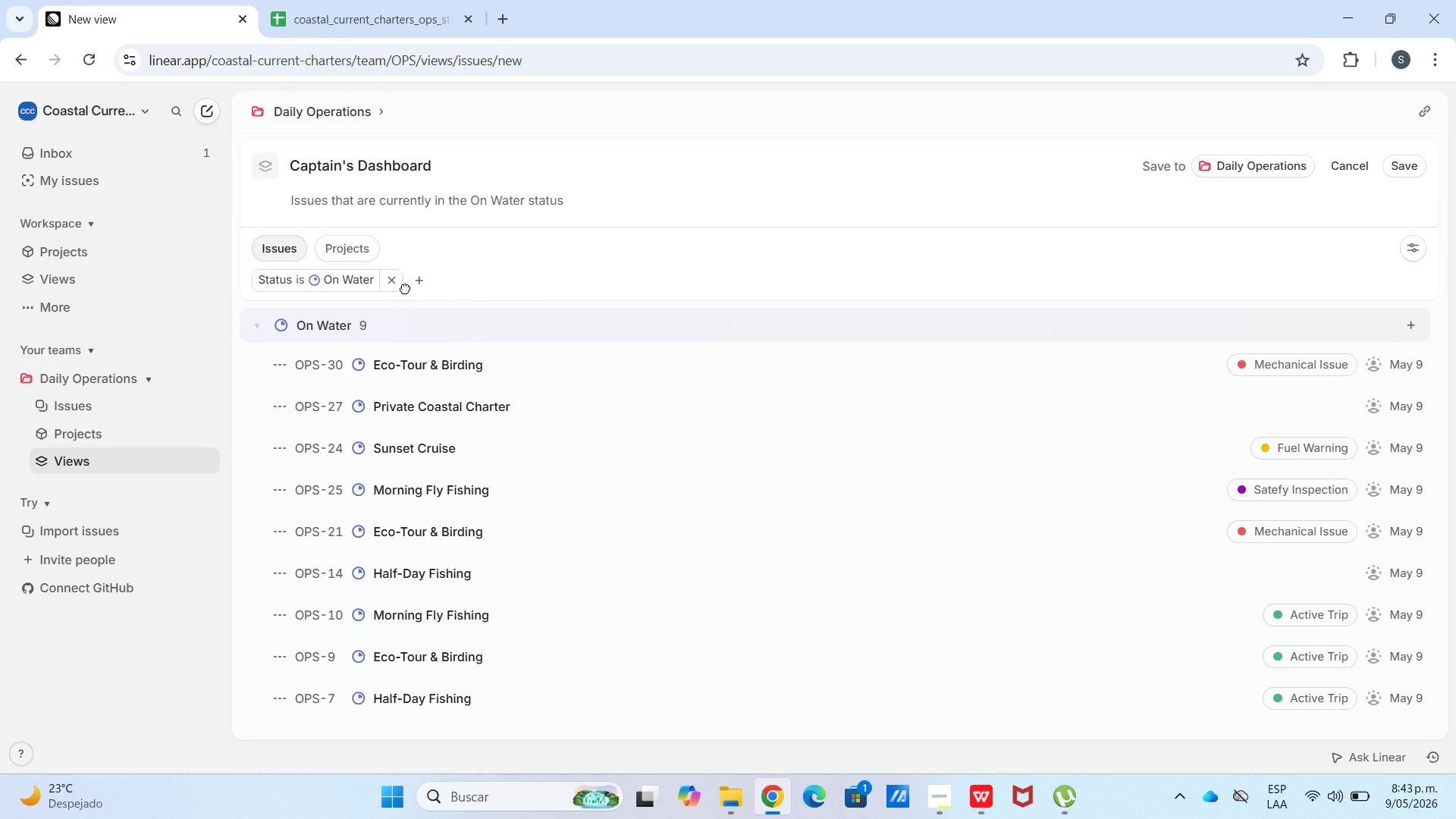 
left_click([419, 280])
 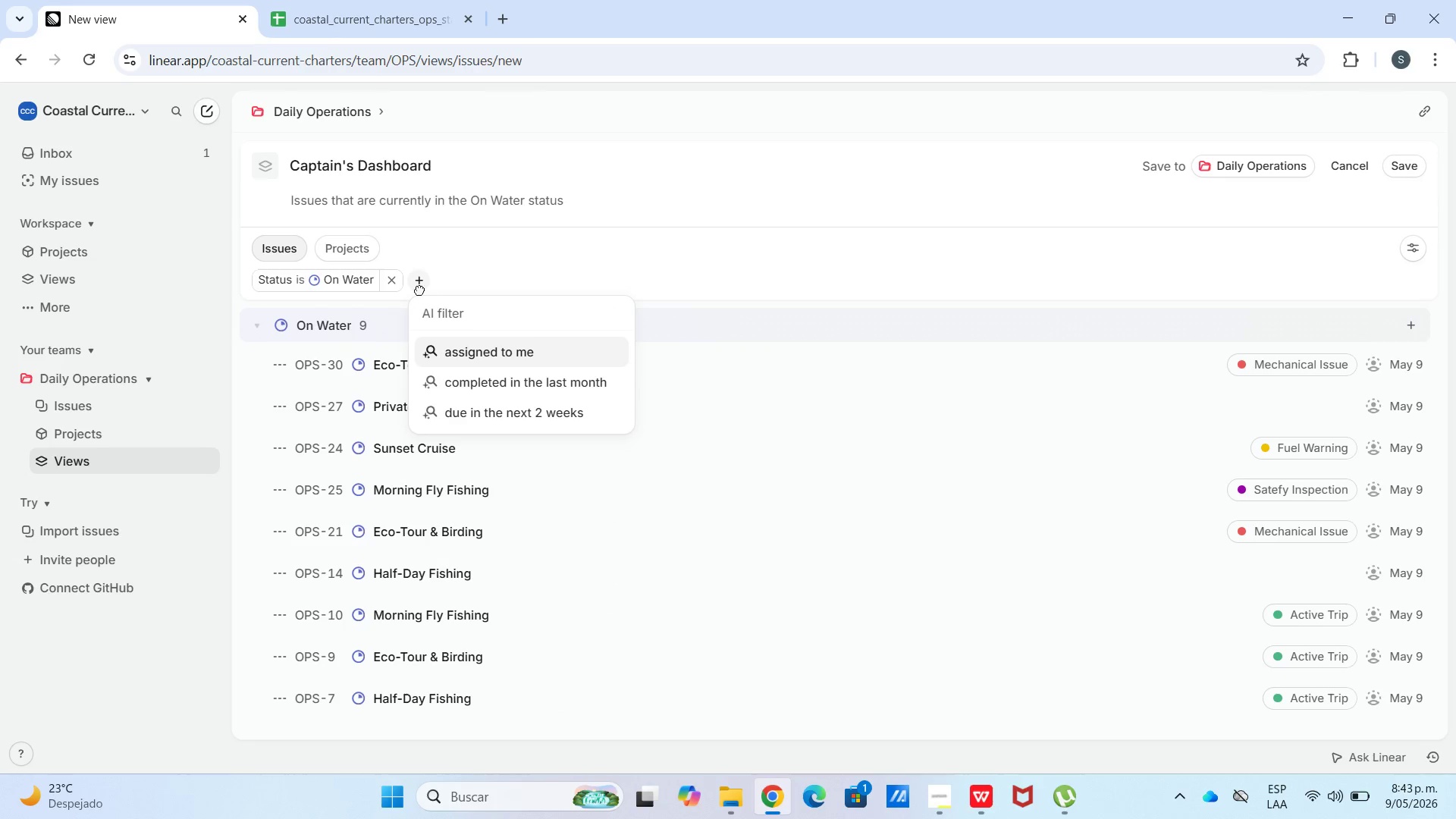 
double_click([417, 278])
 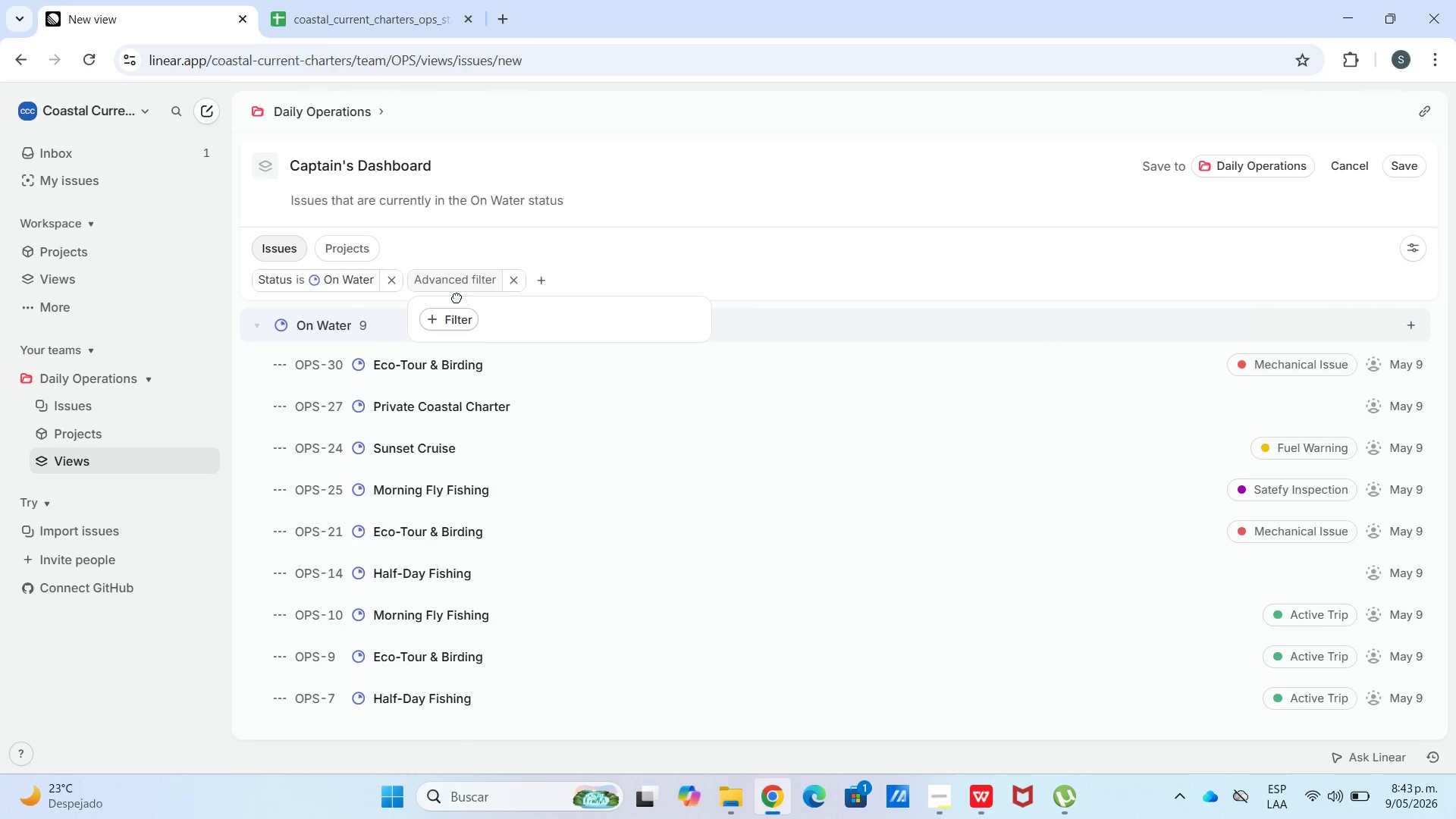 
left_click([455, 322])
 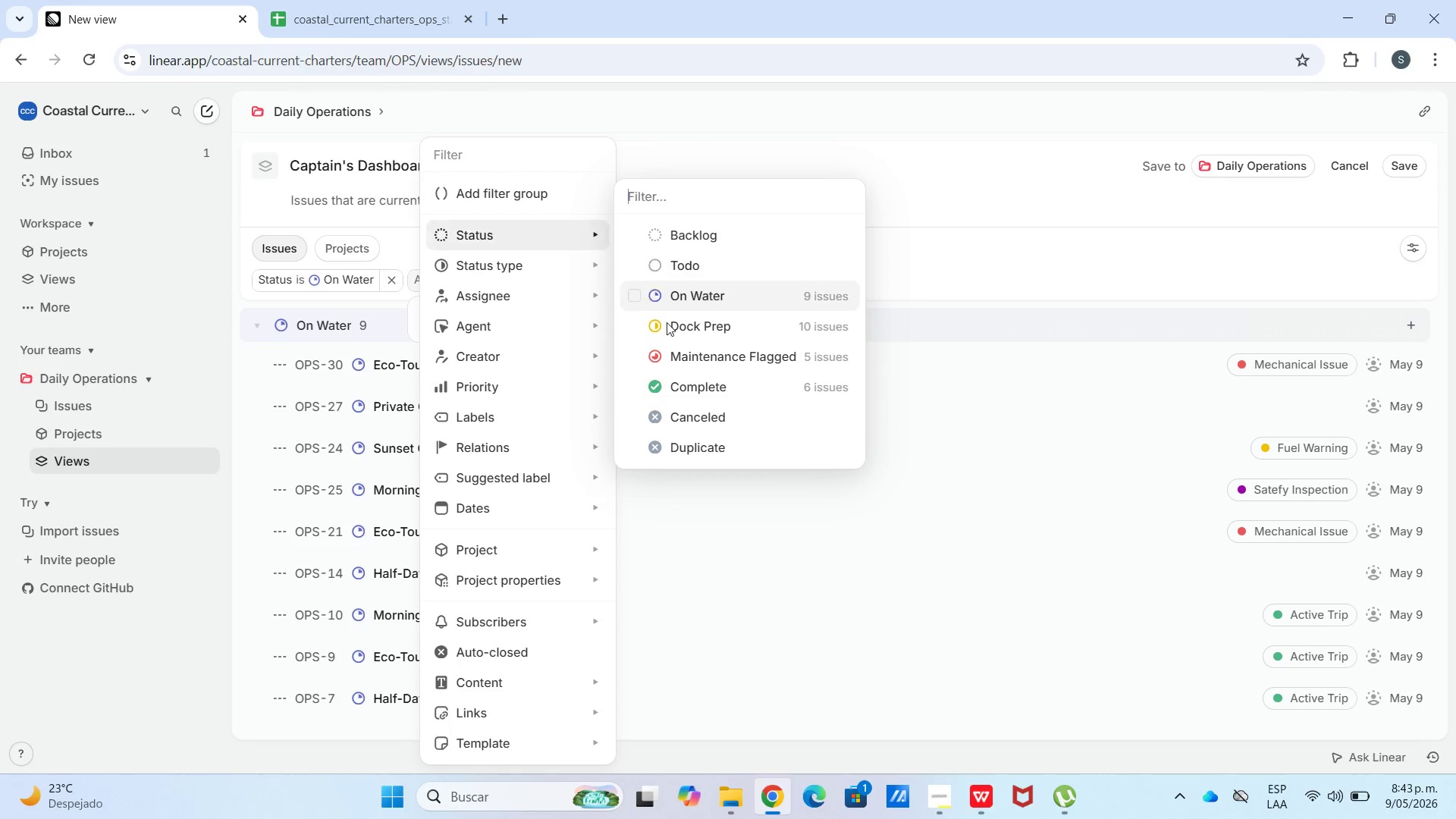 
wait(6.28)
 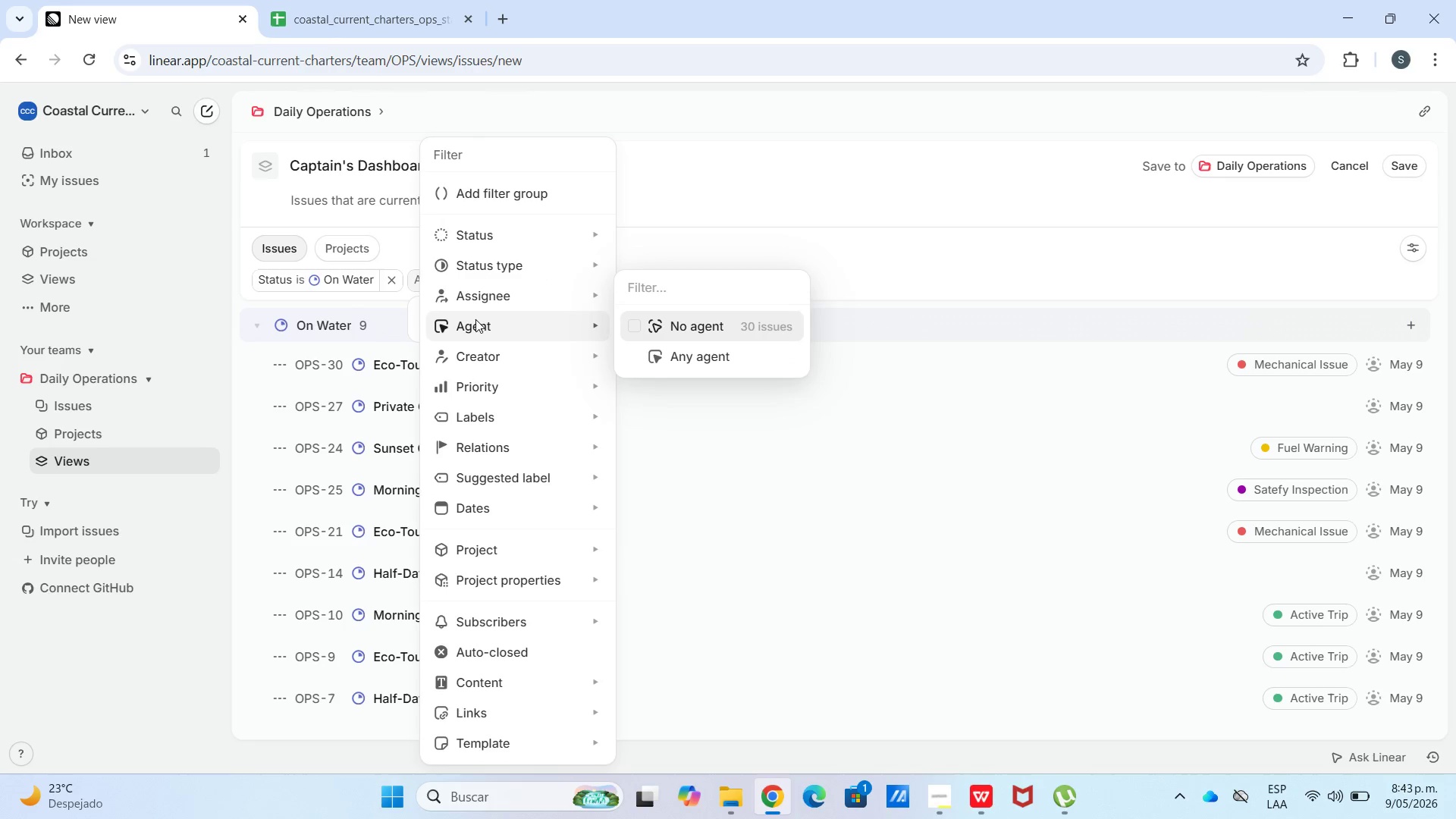 
left_click([672, 331])
 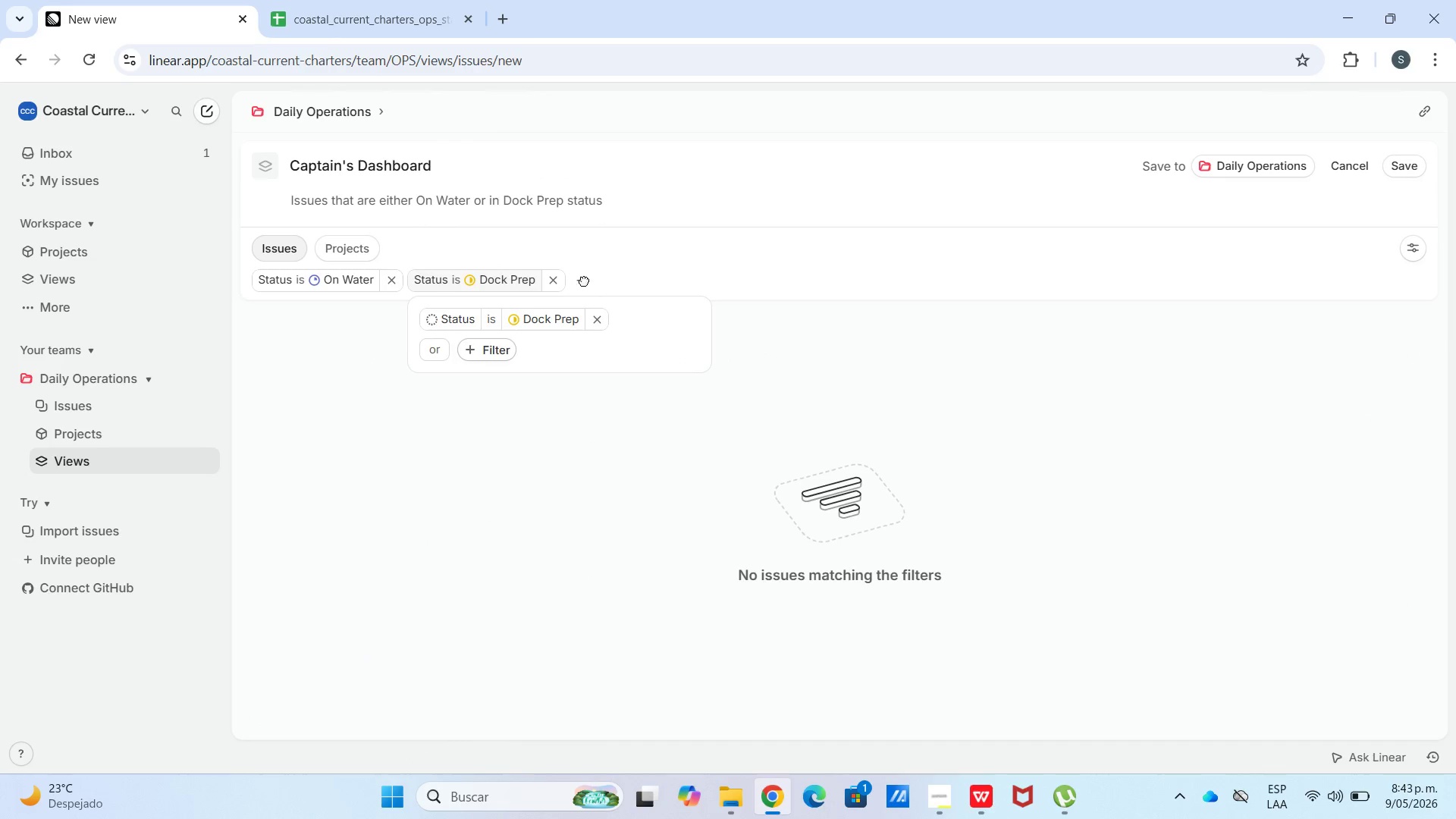 
left_click([582, 282])
 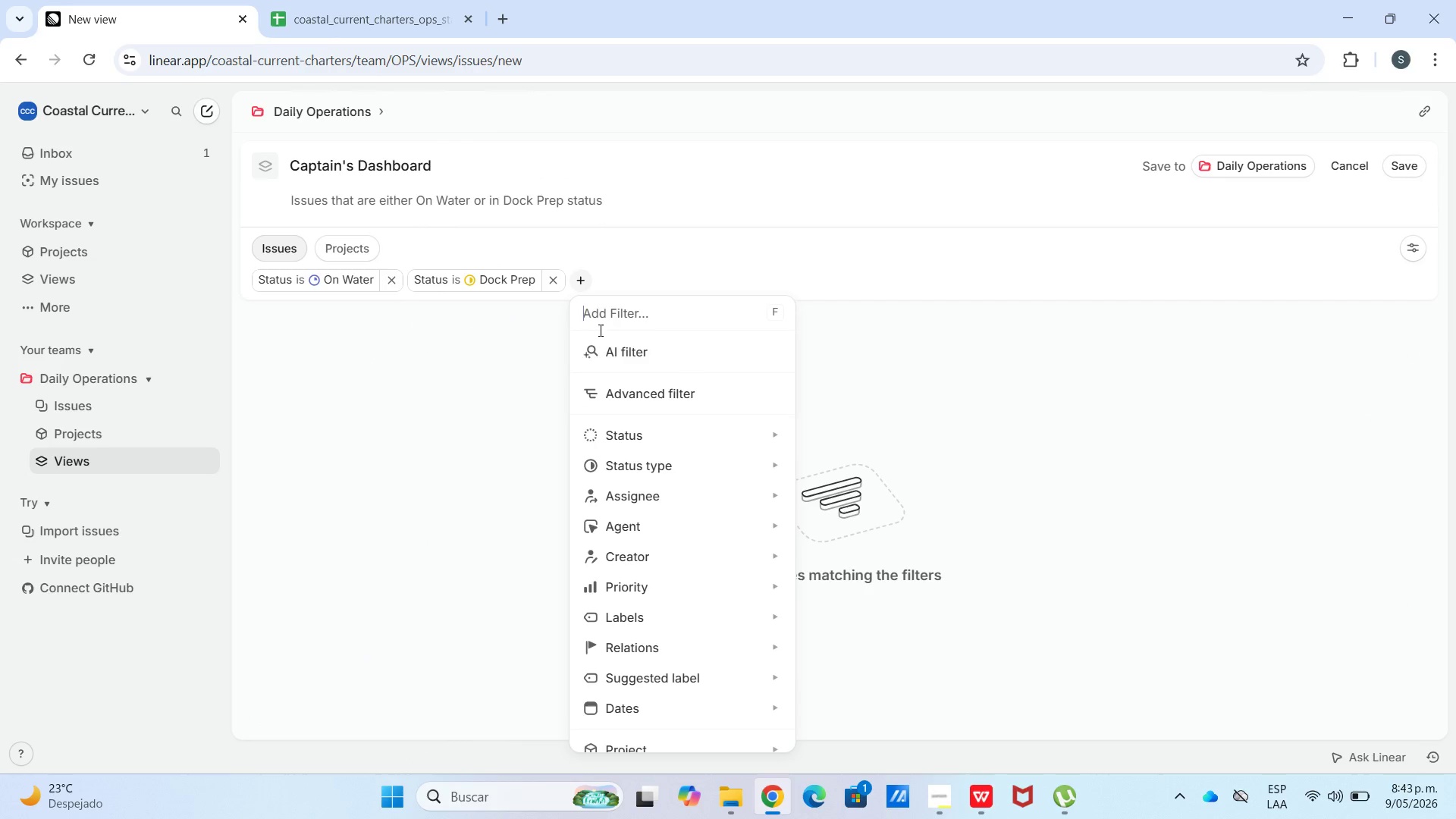 
left_click([639, 250])
 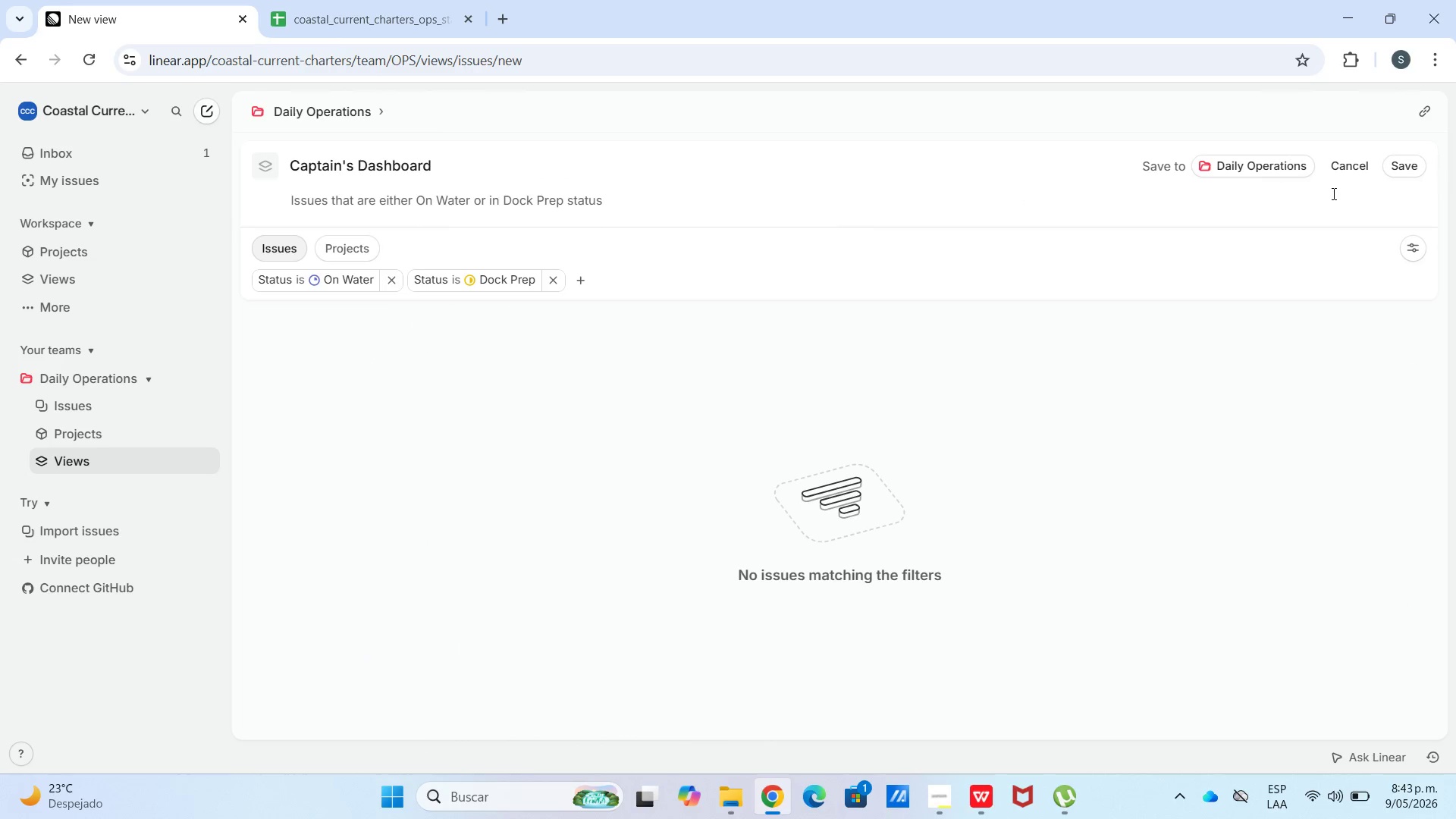 
left_click([1413, 167])
 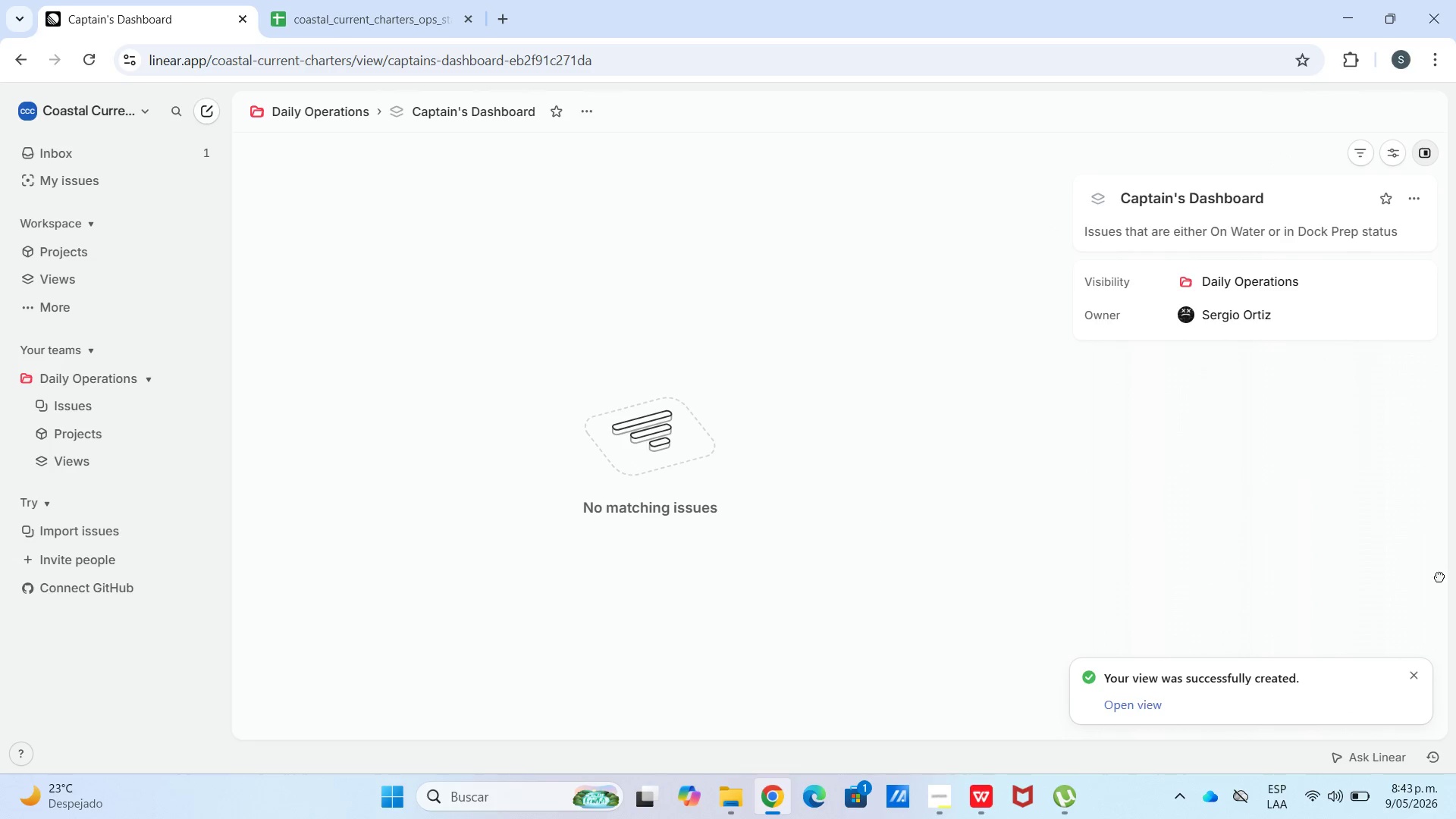 
double_click([1124, 715])
 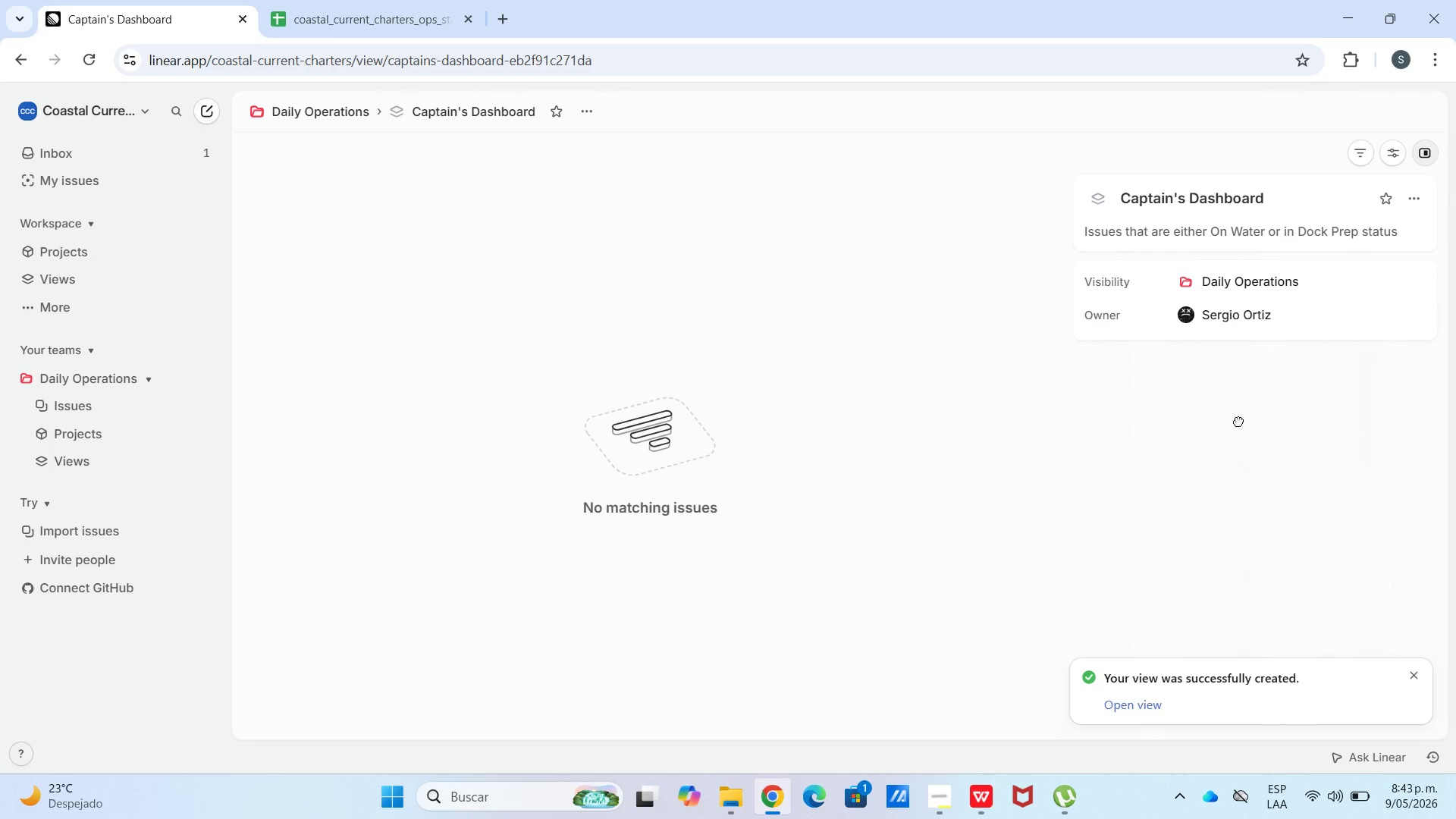 
left_click([948, 520])
 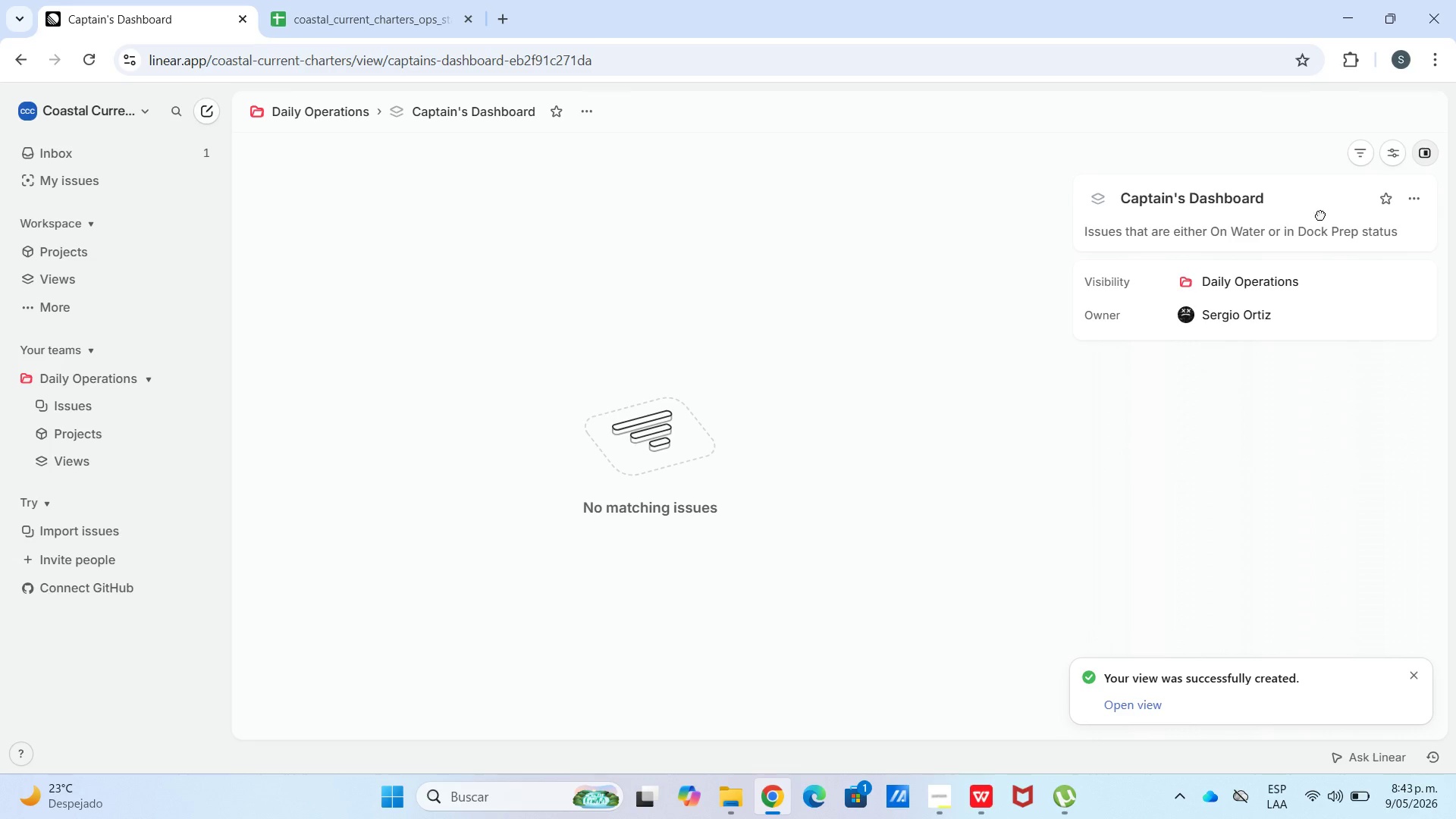 
left_click([1220, 234])
 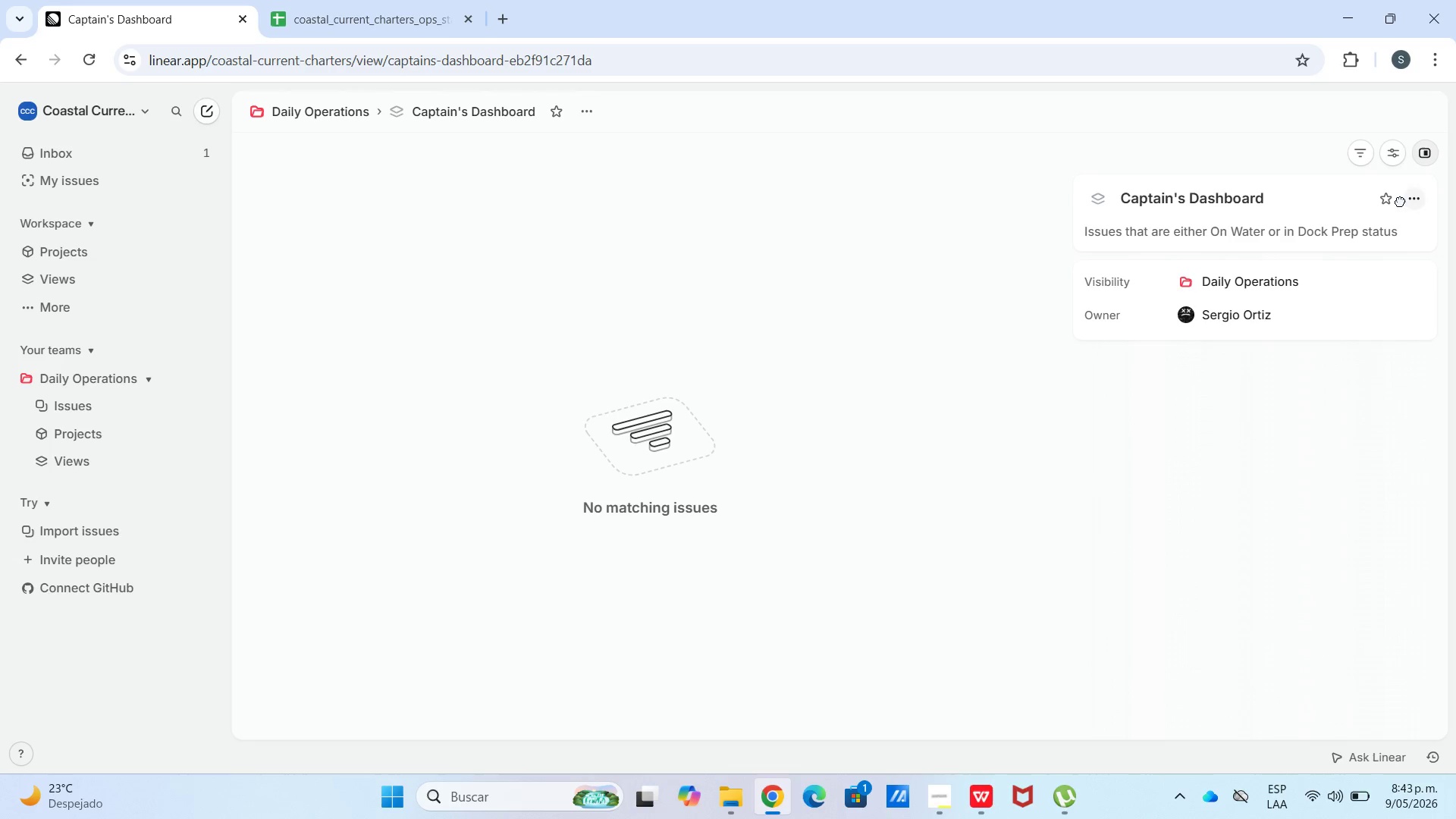 
left_click([1399, 200])
 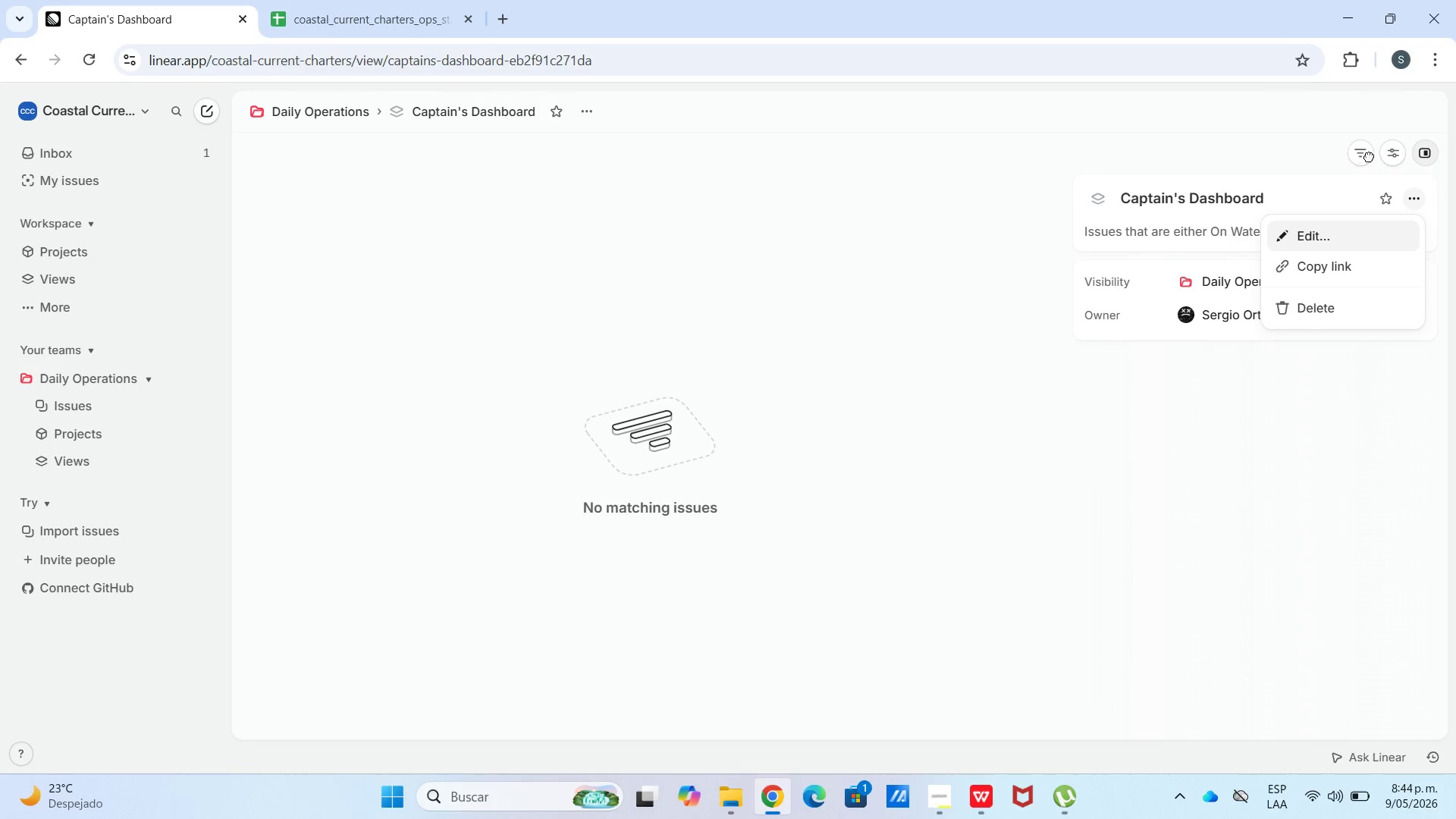 
double_click([1369, 156])
 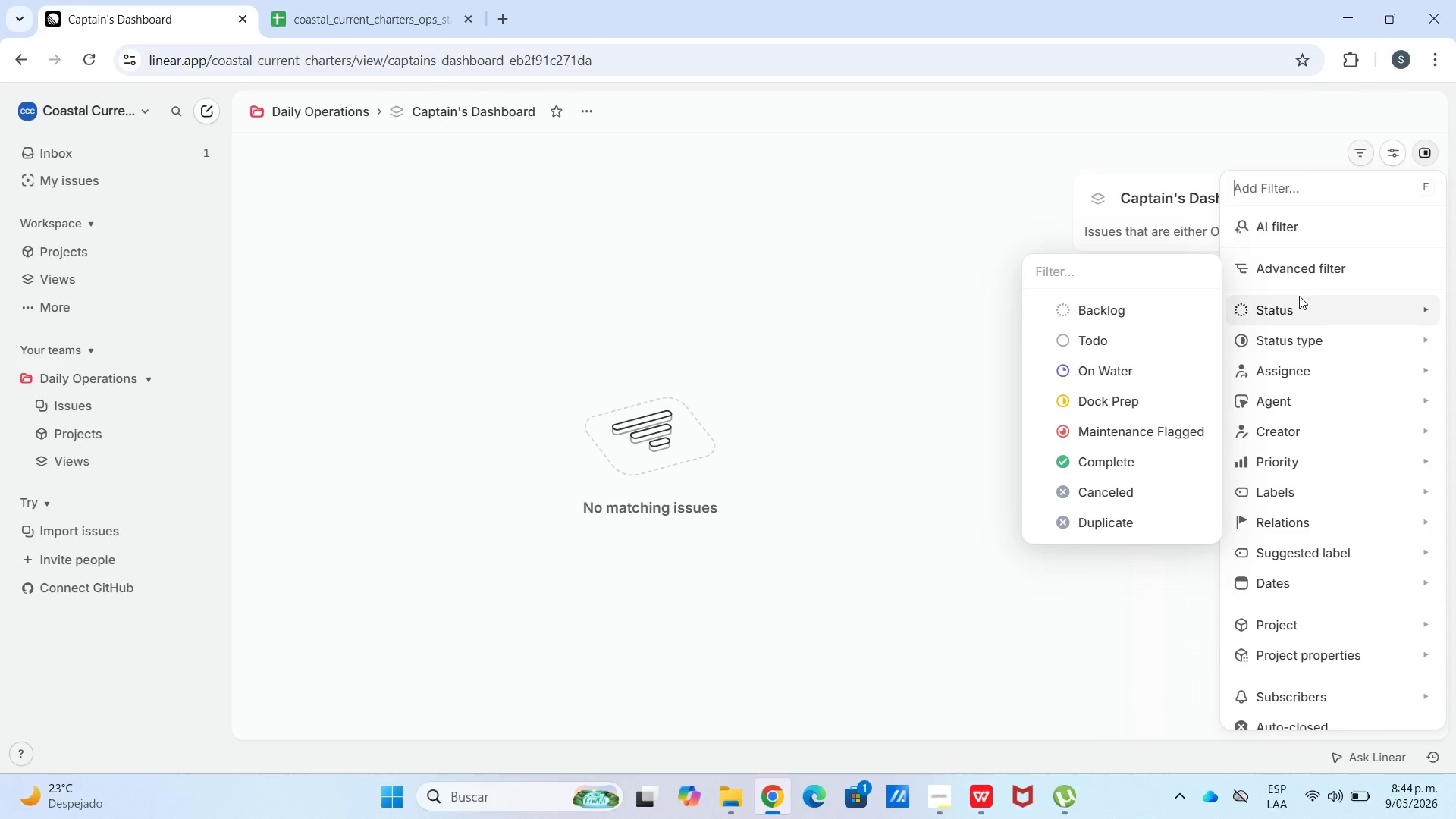 
left_click([1298, 264])
 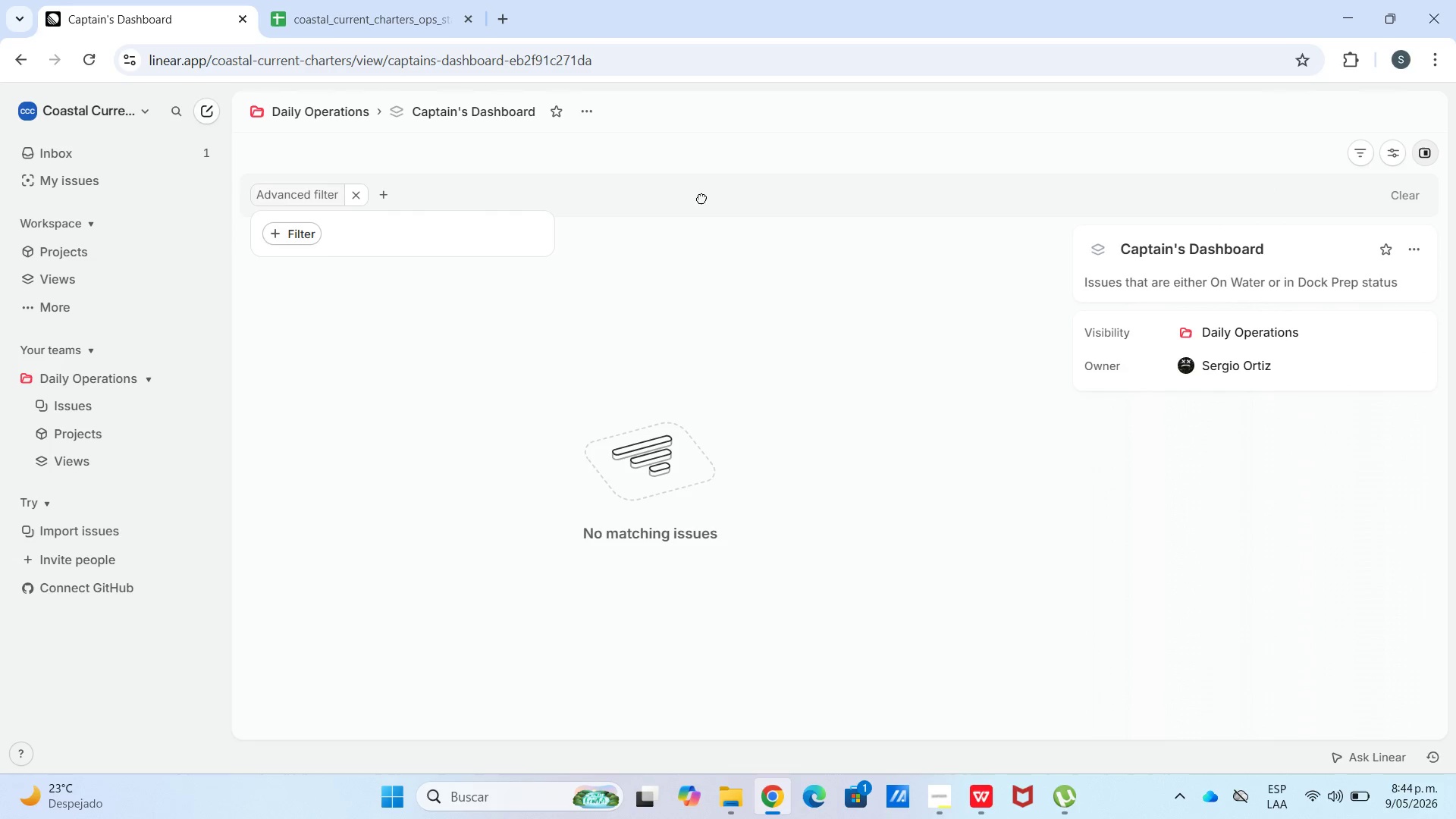 
left_click([664, 265])
 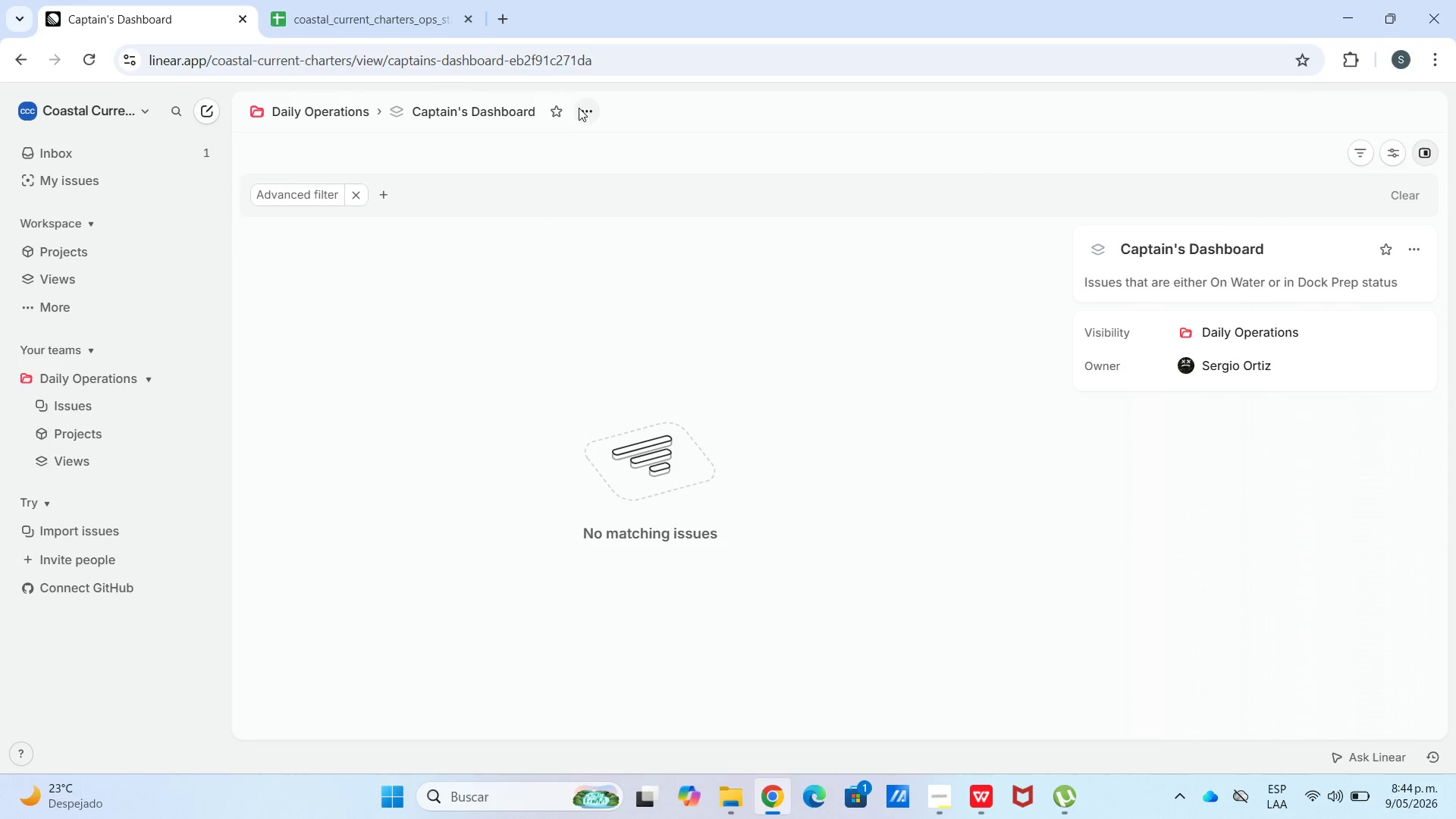 
left_click([575, 103])
 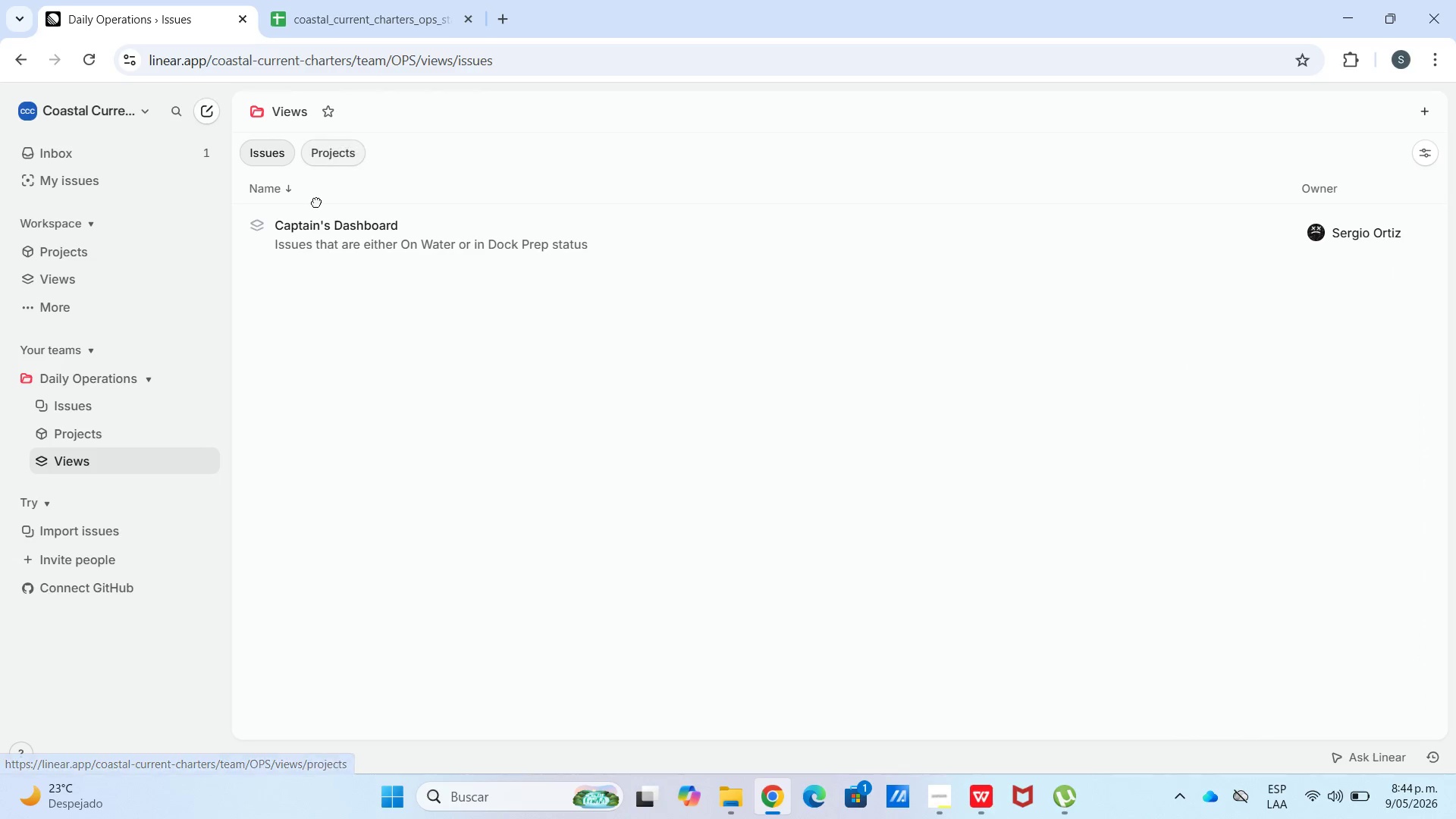 
double_click([600, 224])
 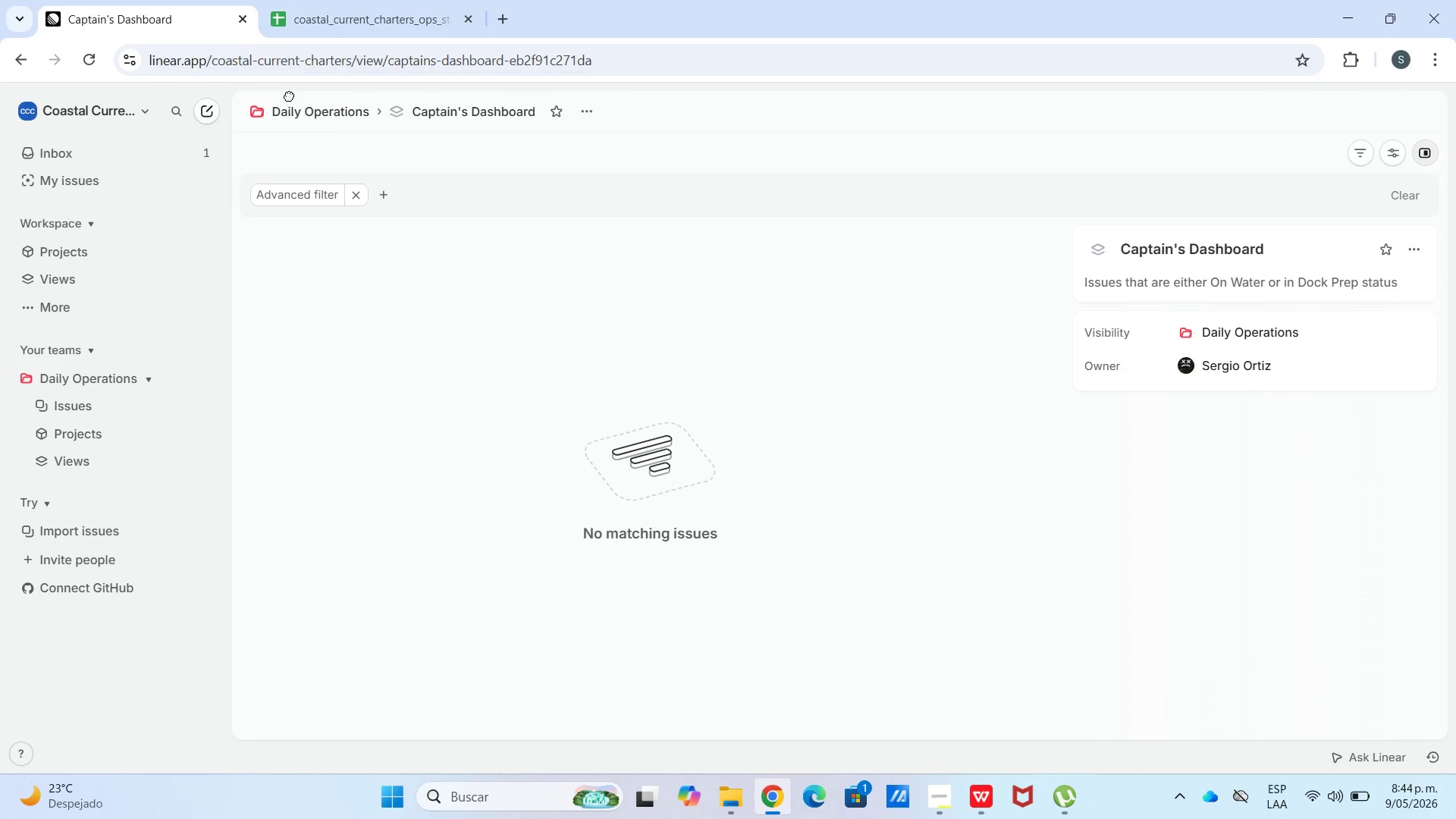 
double_click([297, 117])
 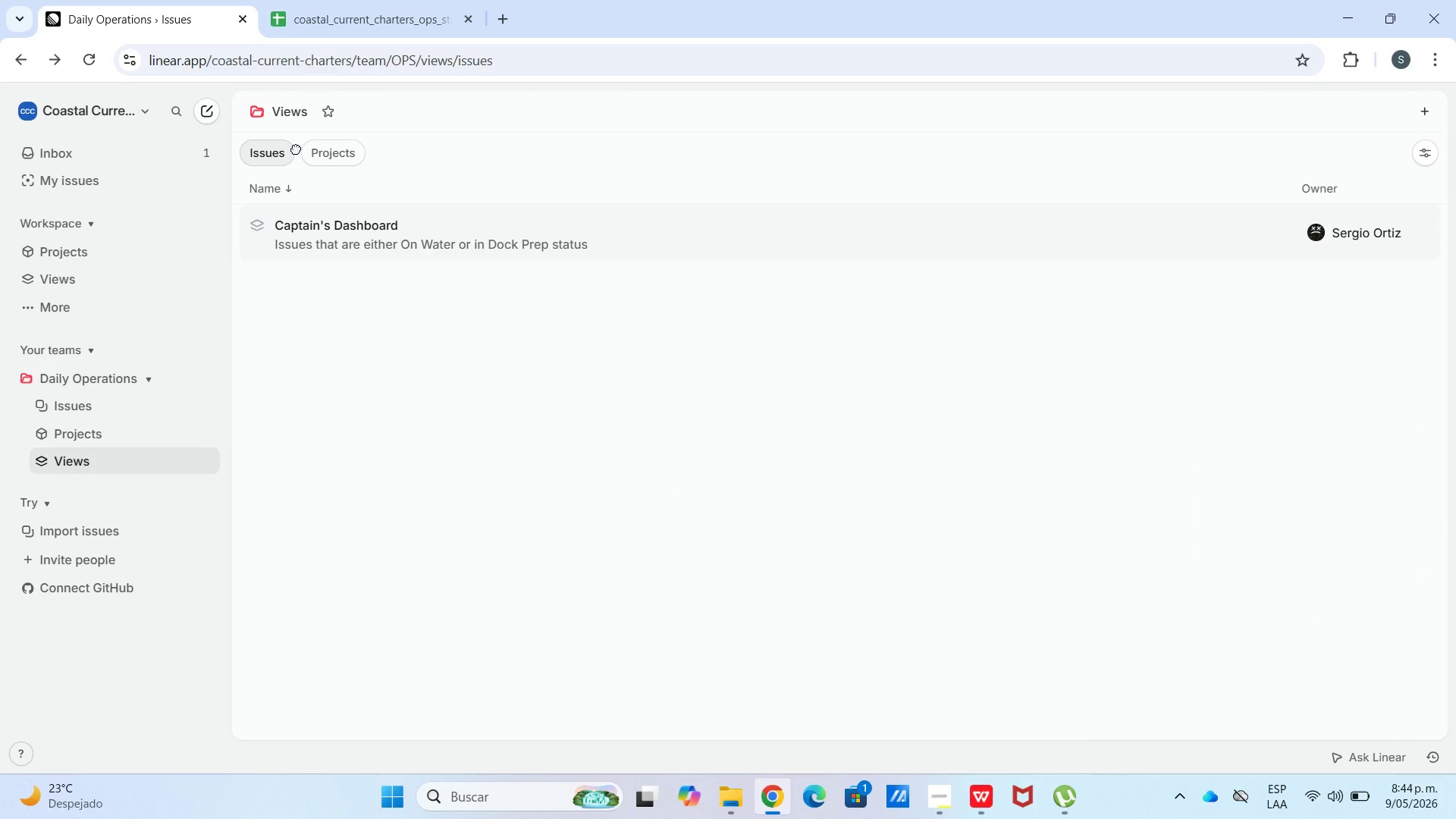 
wait(5.93)
 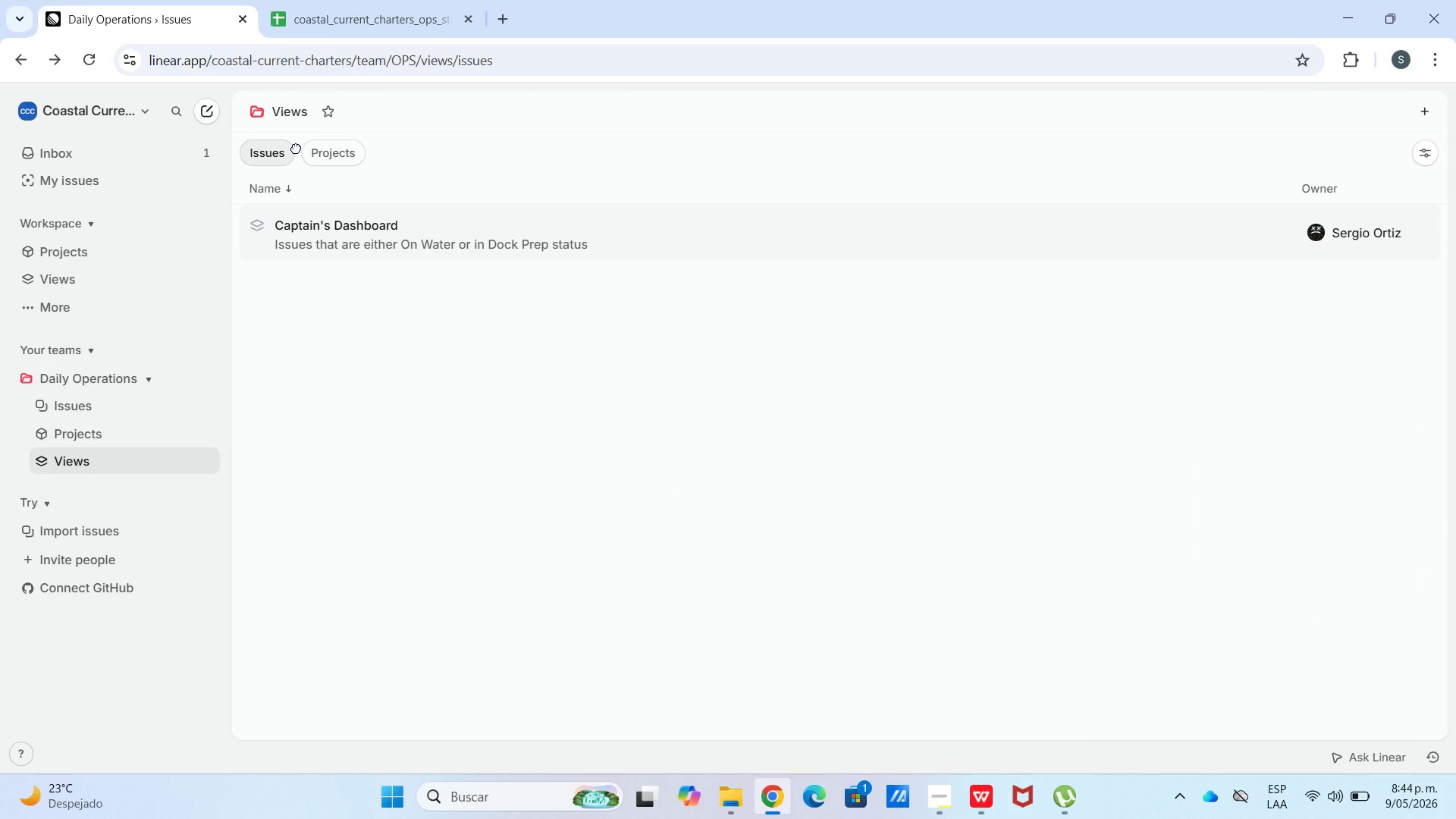 
mouse_move([315, 245])
 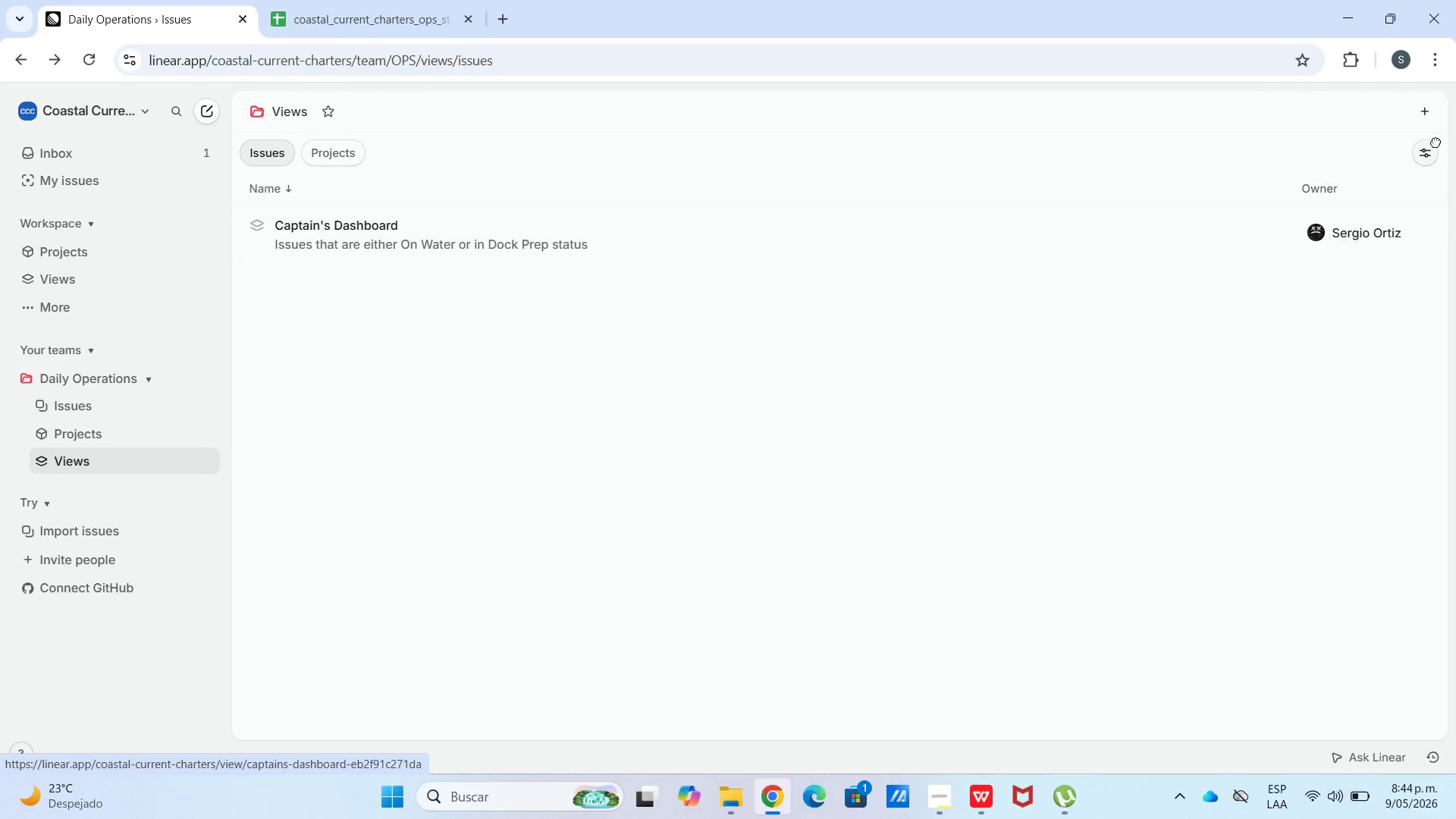 
left_click([1423, 113])
 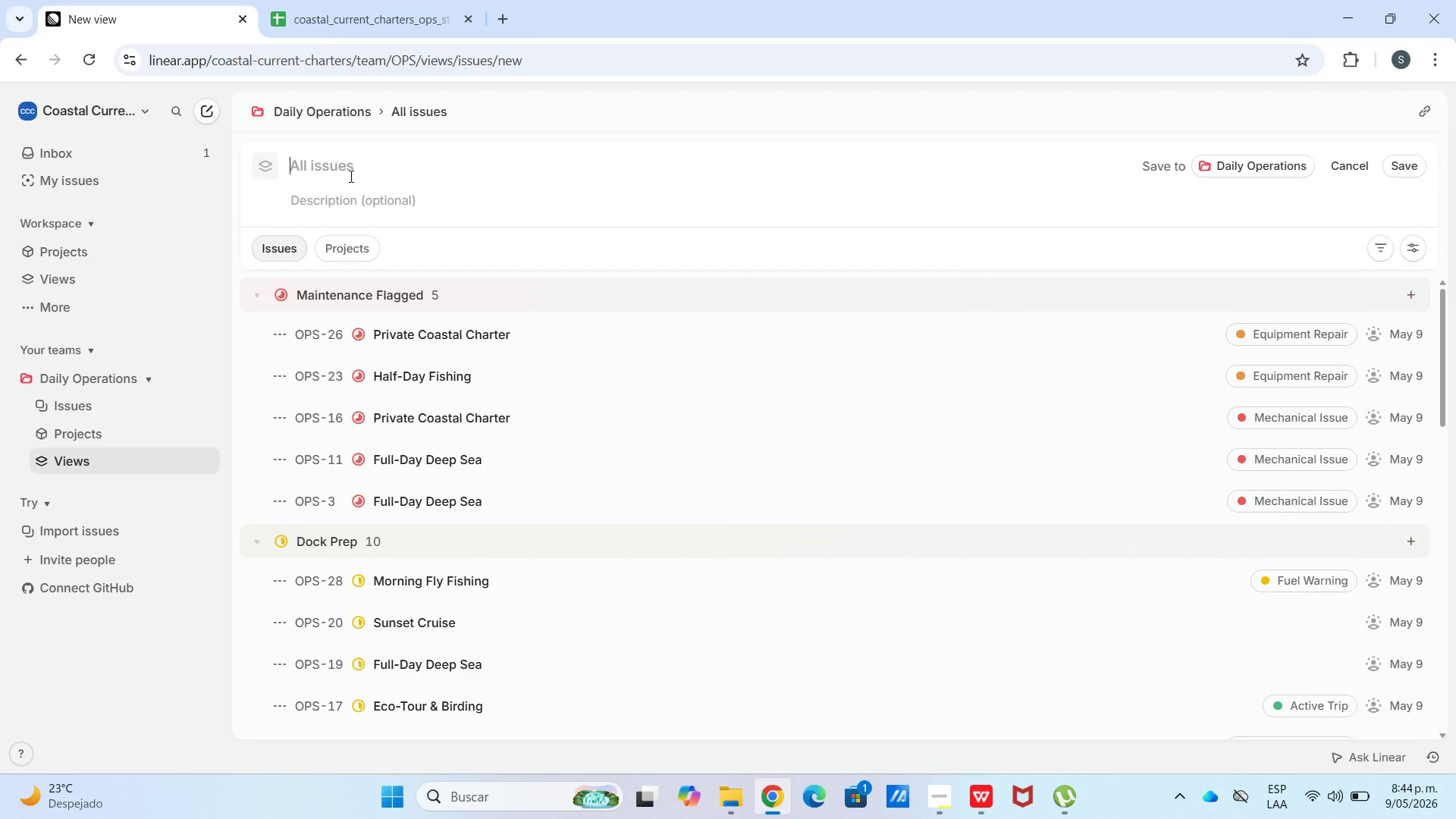 
left_click([349, 176])
 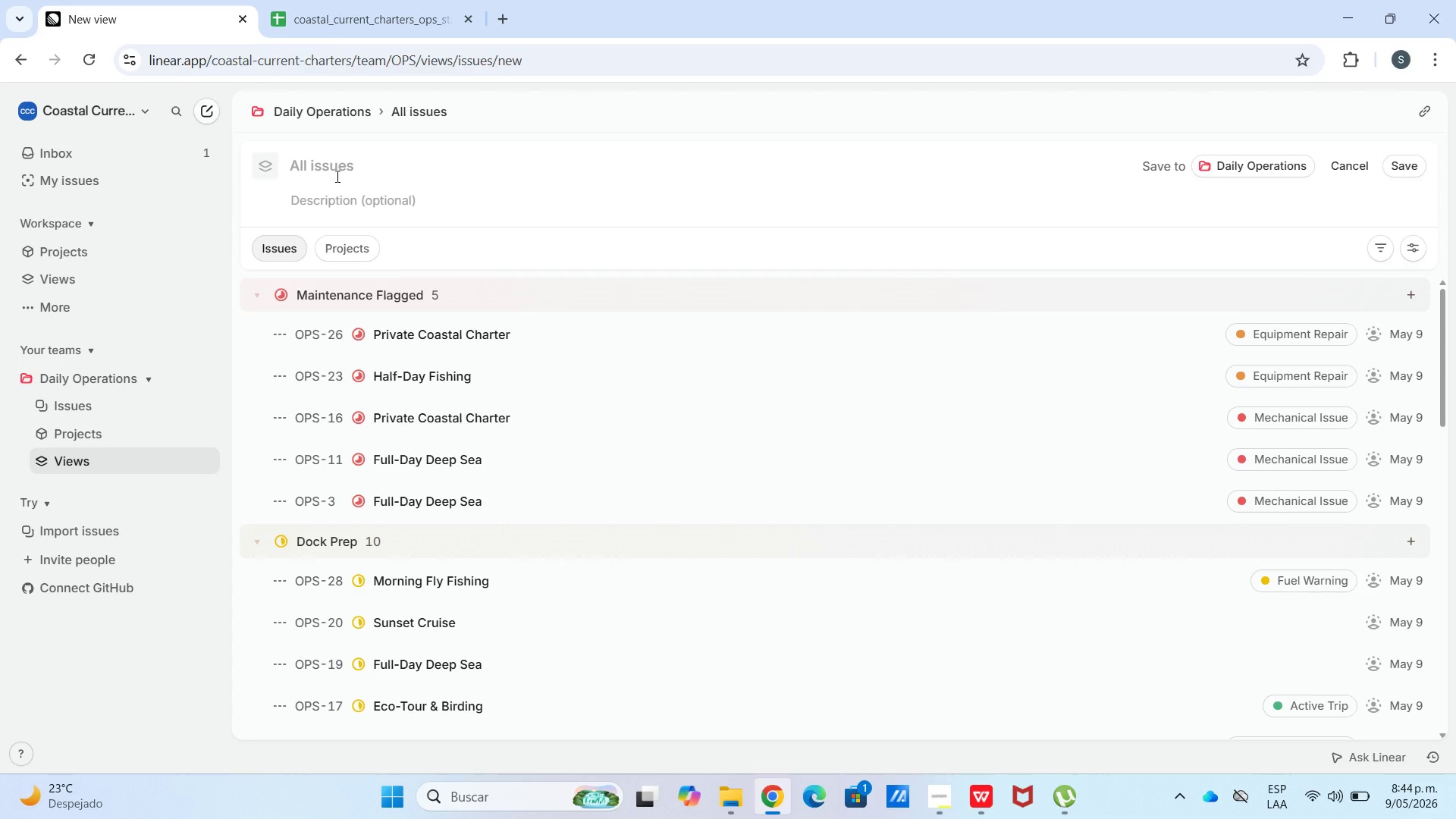 
wait(9.42)
 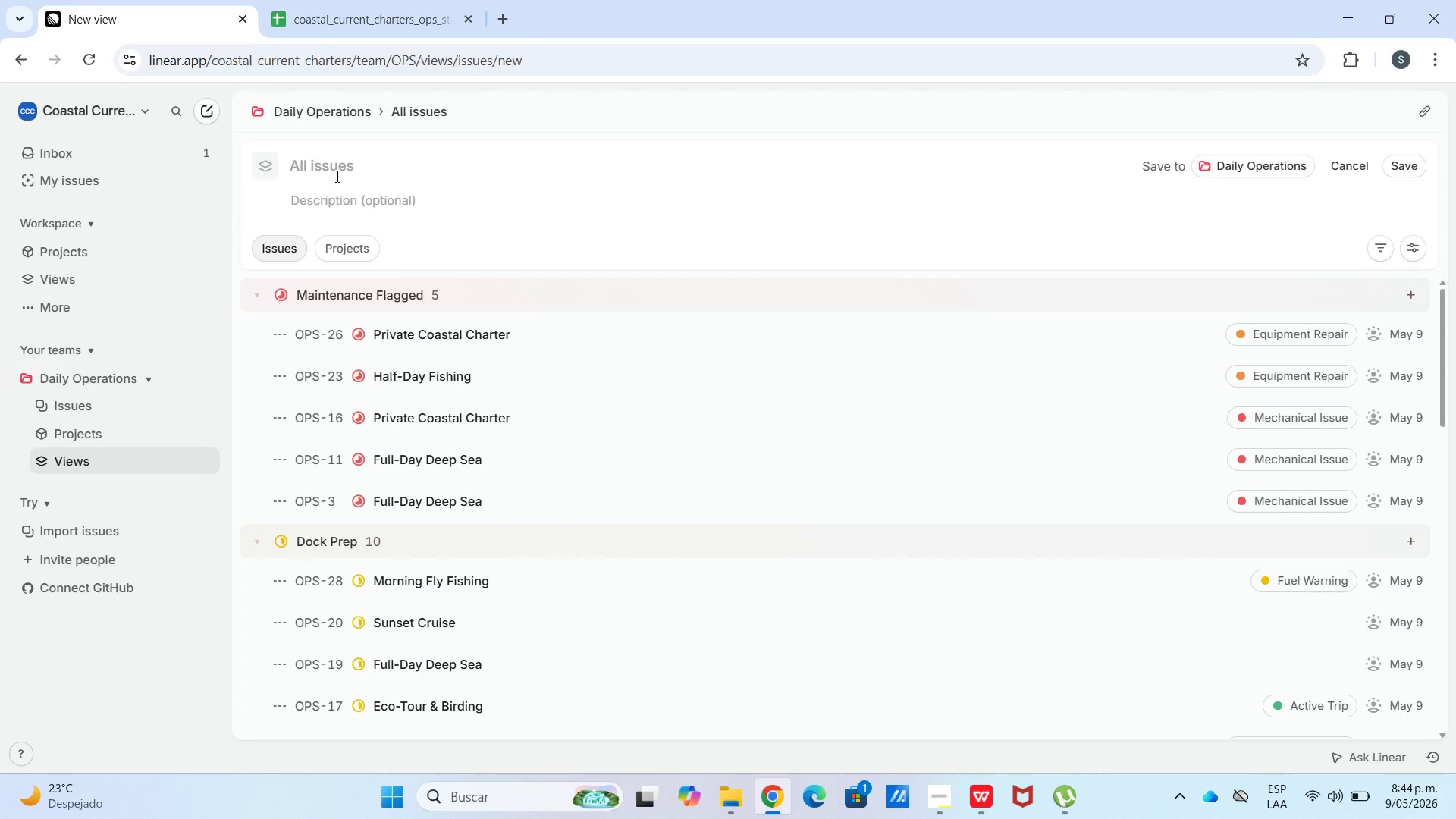 
mouse_move([152, 15])
 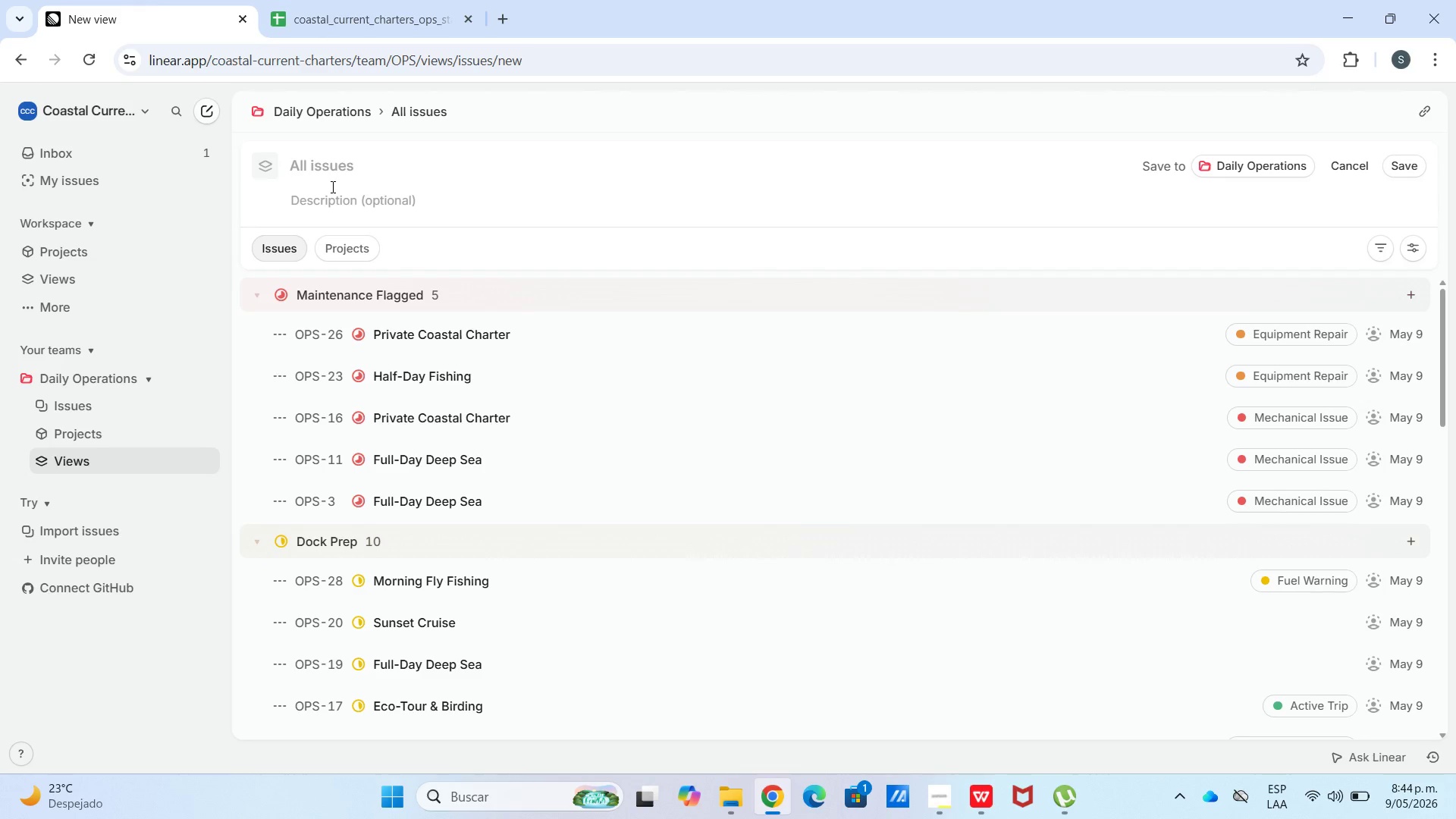 
wait(9.27)
 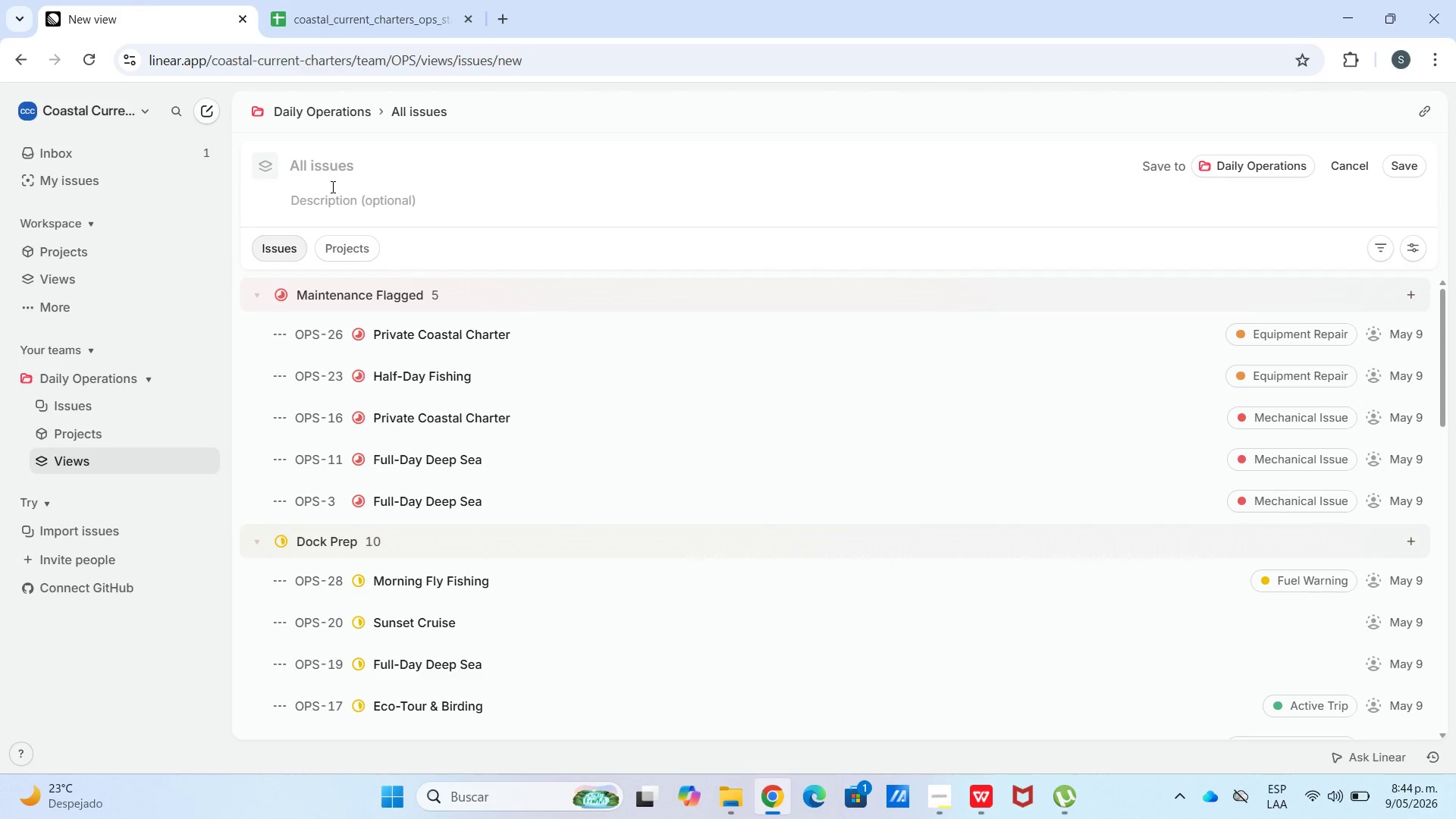 
left_click([347, 164])
 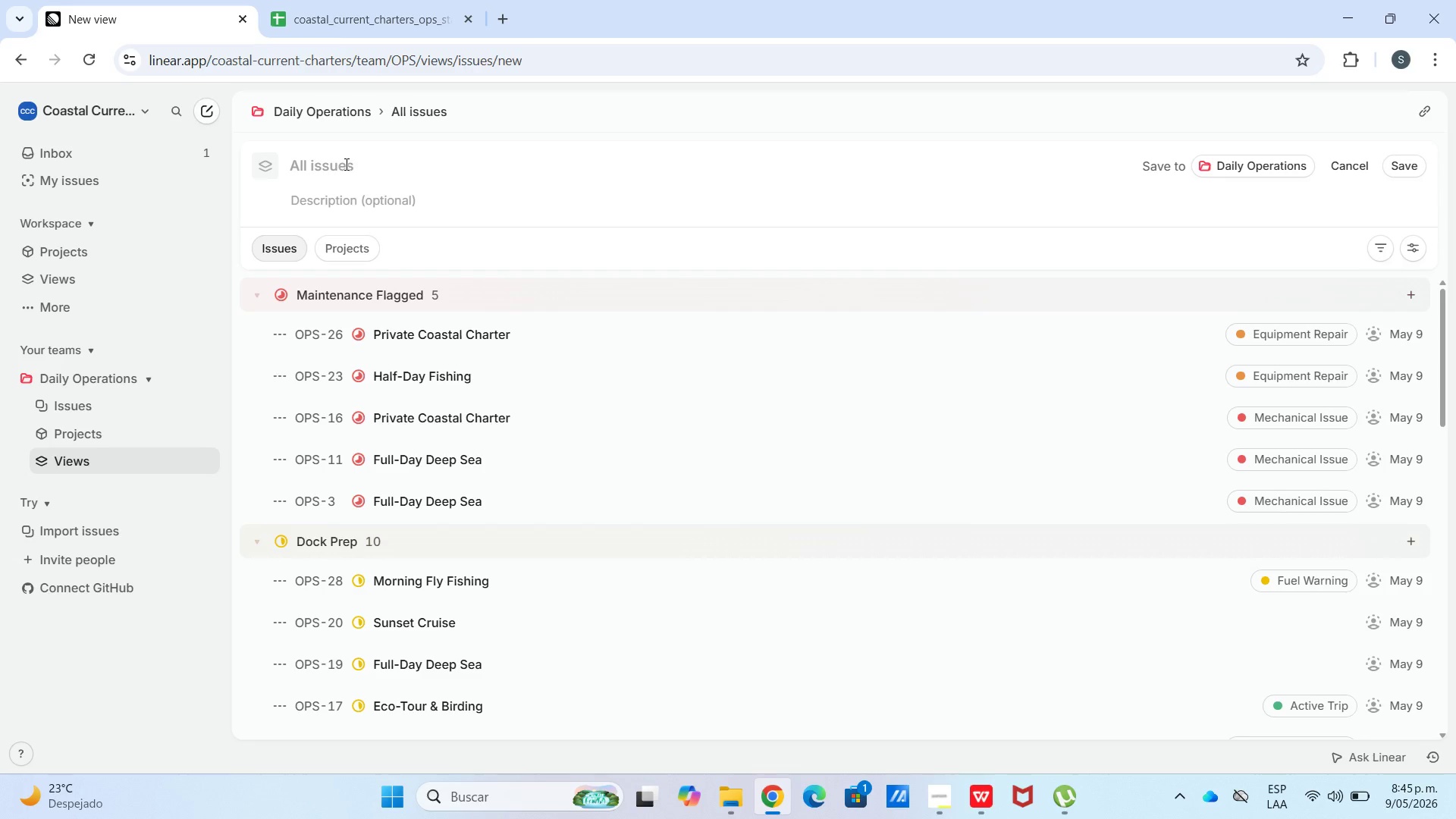 
wait(22.92)
 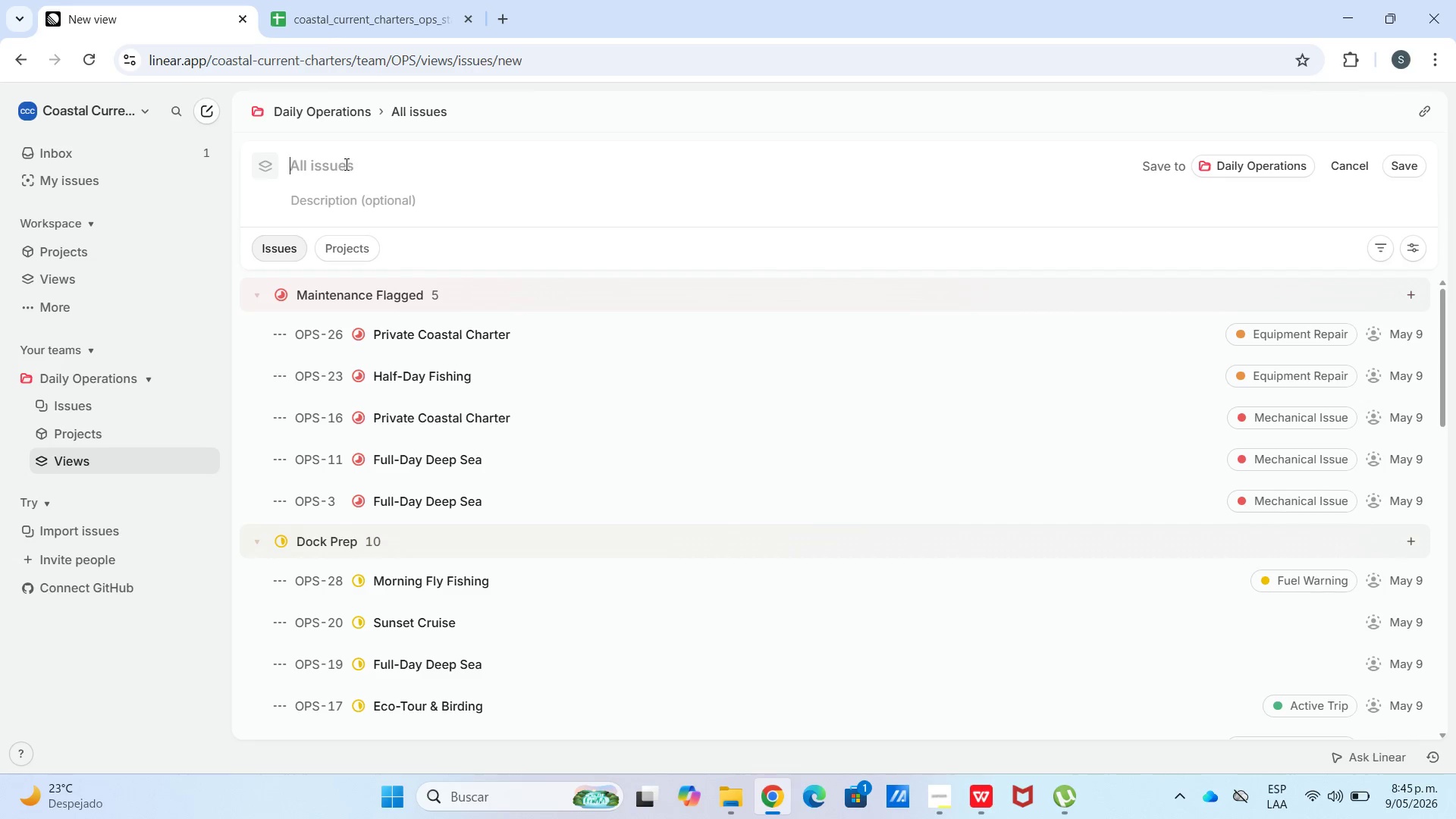 
type(Fleet Maintenance)
 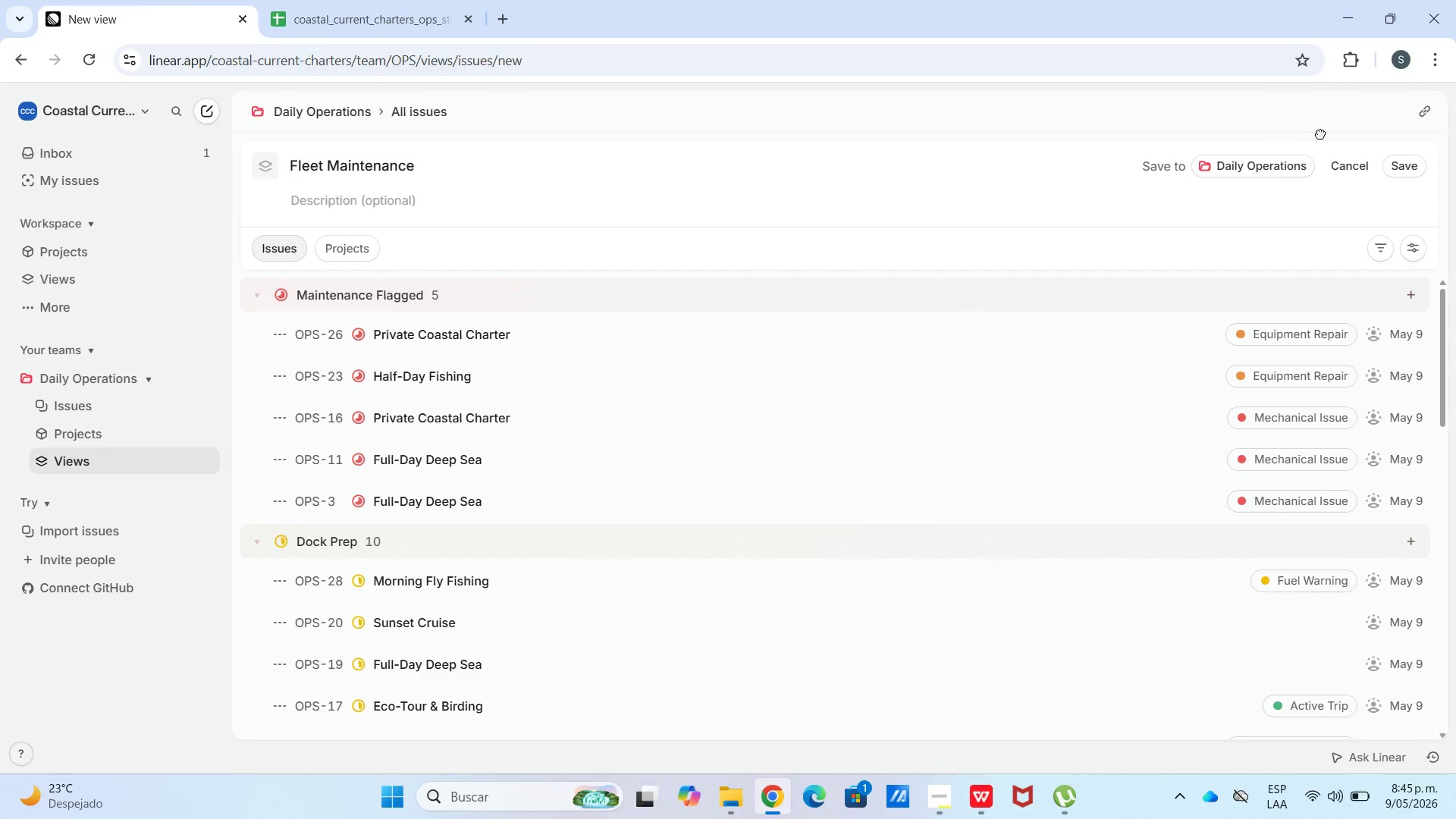 
wait(5.08)
 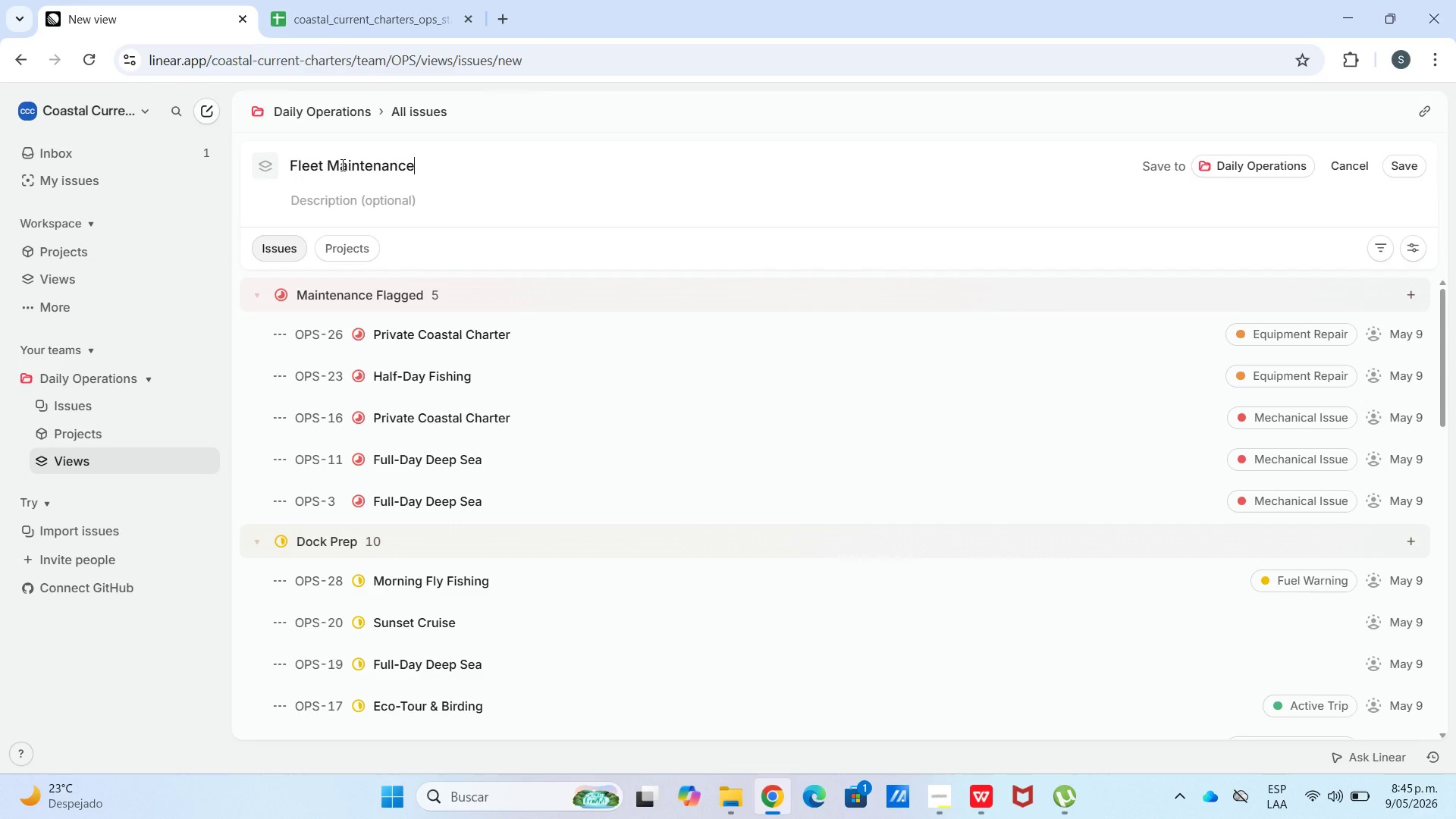 
left_click([1389, 251])
 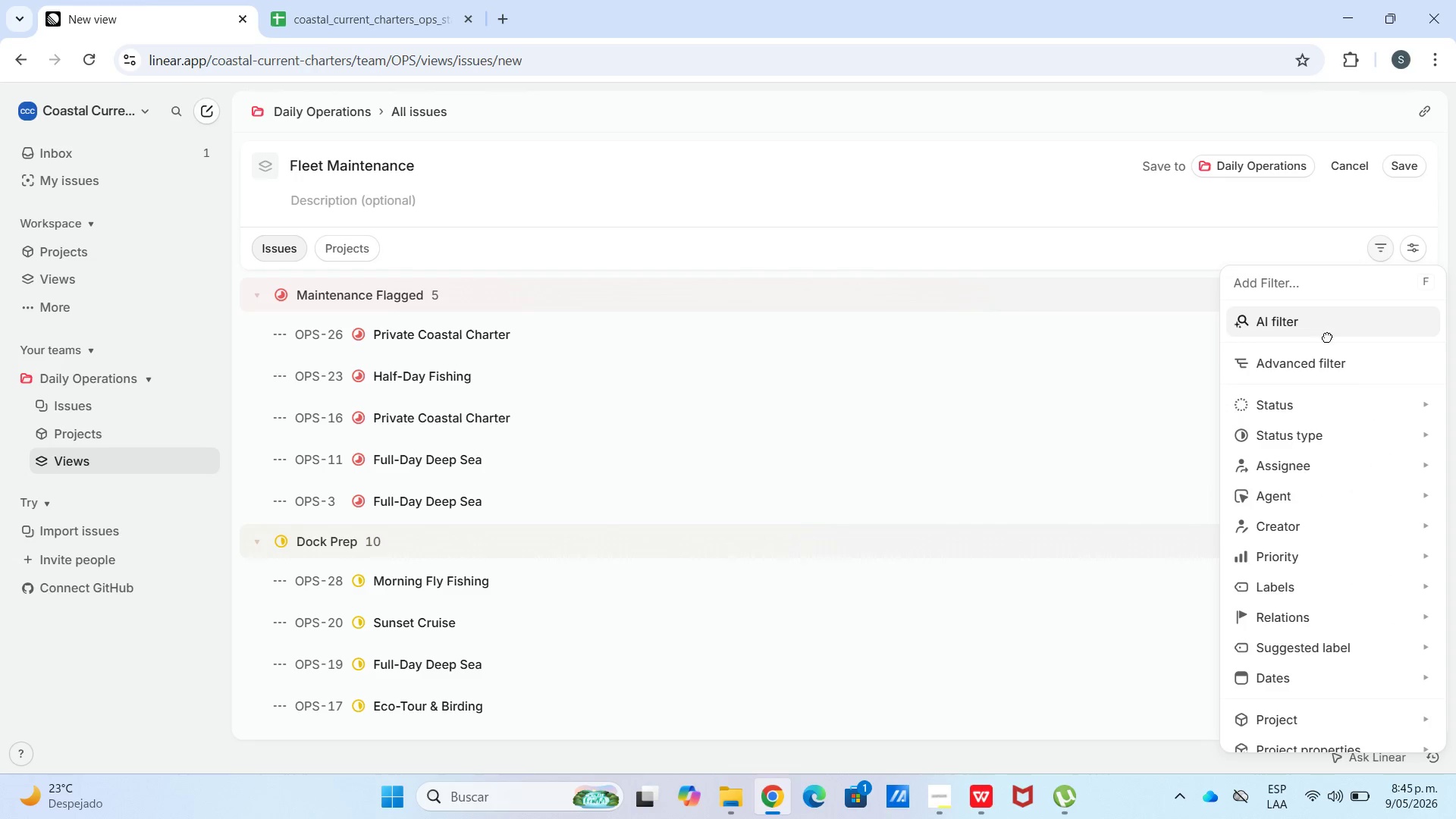 
left_click([1323, 371])
 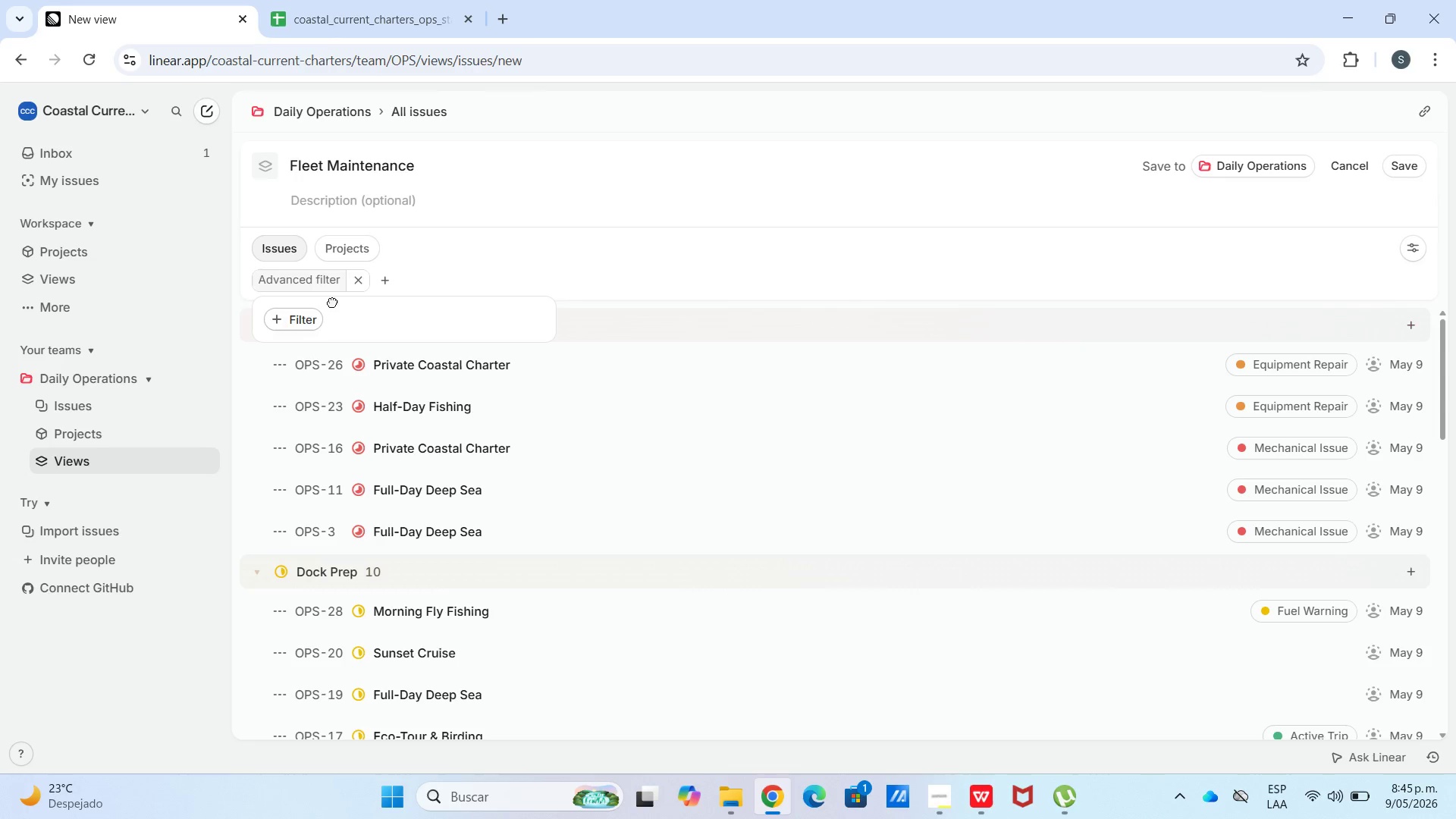 
left_click([310, 312])
 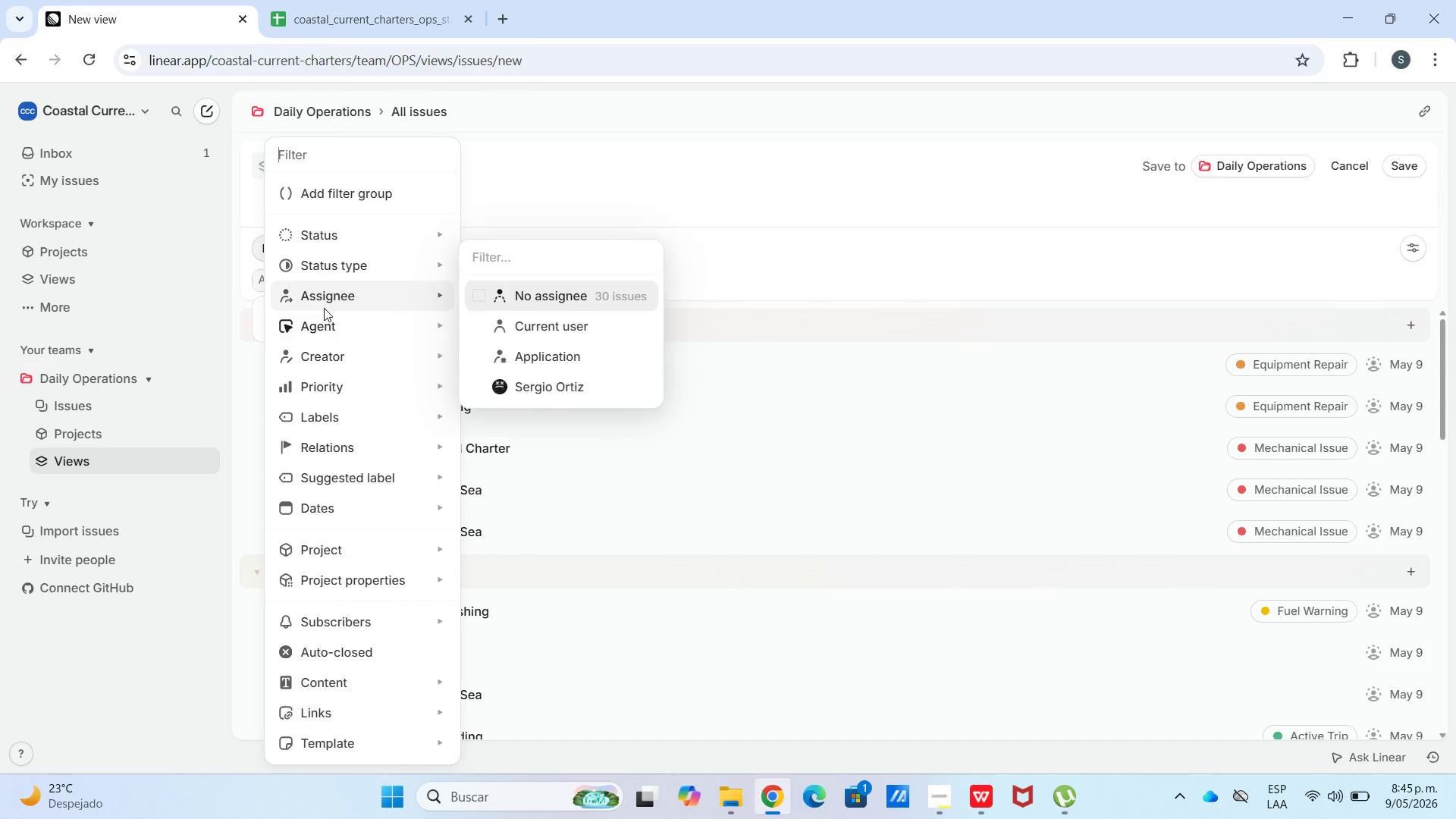 
wait(7.84)
 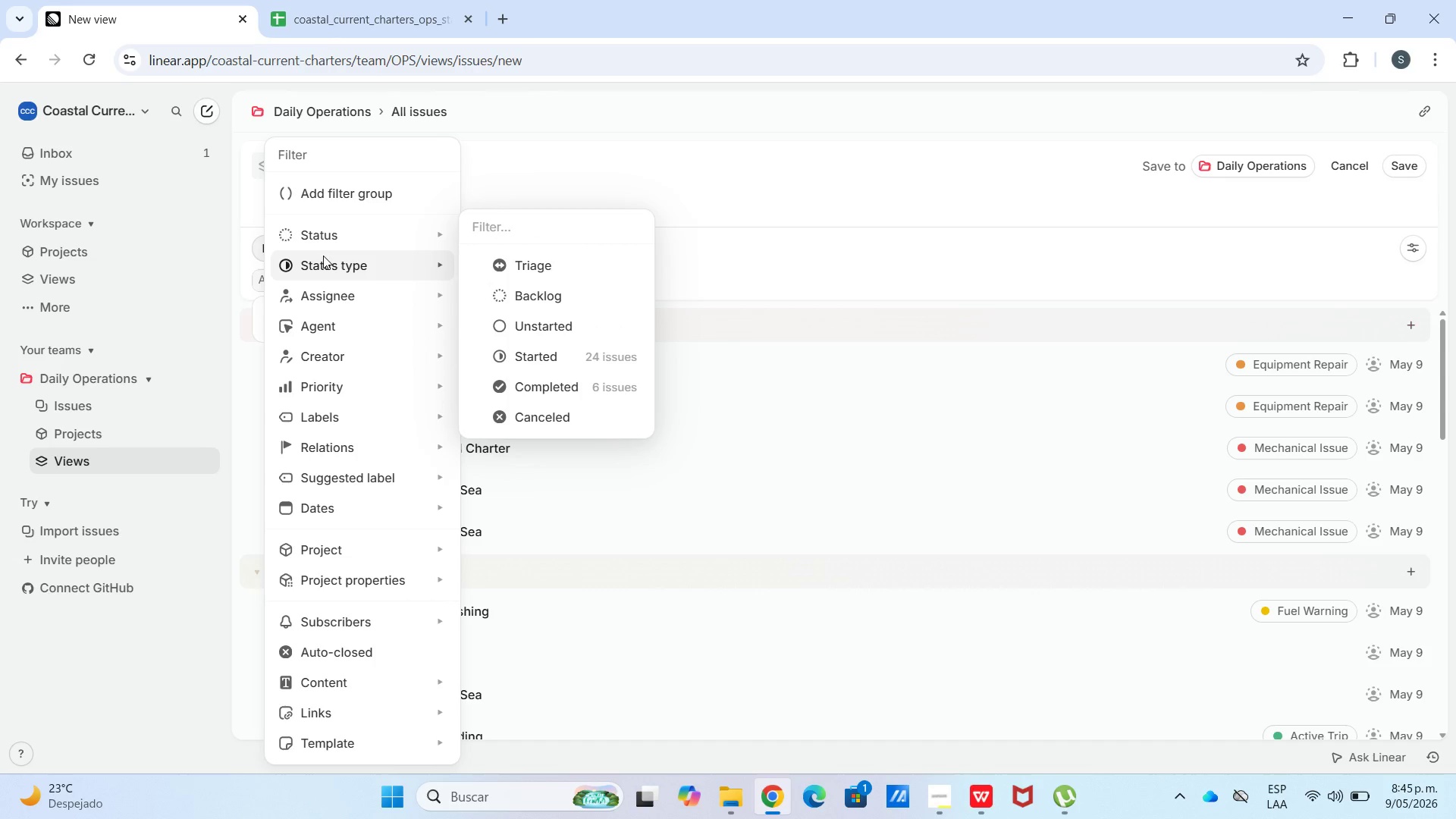 
mouse_move([382, 573])
 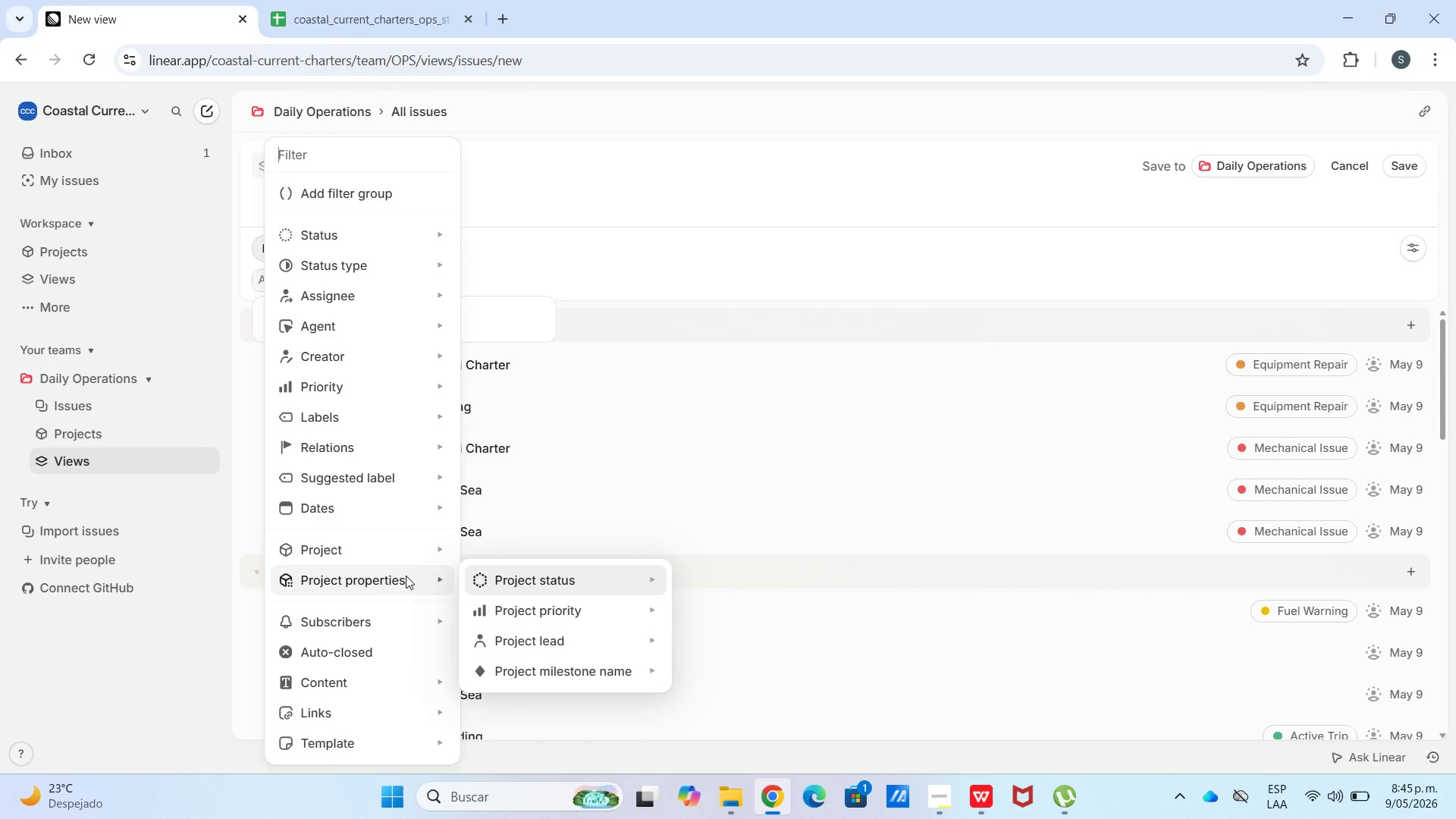 
mouse_move([565, 624])
 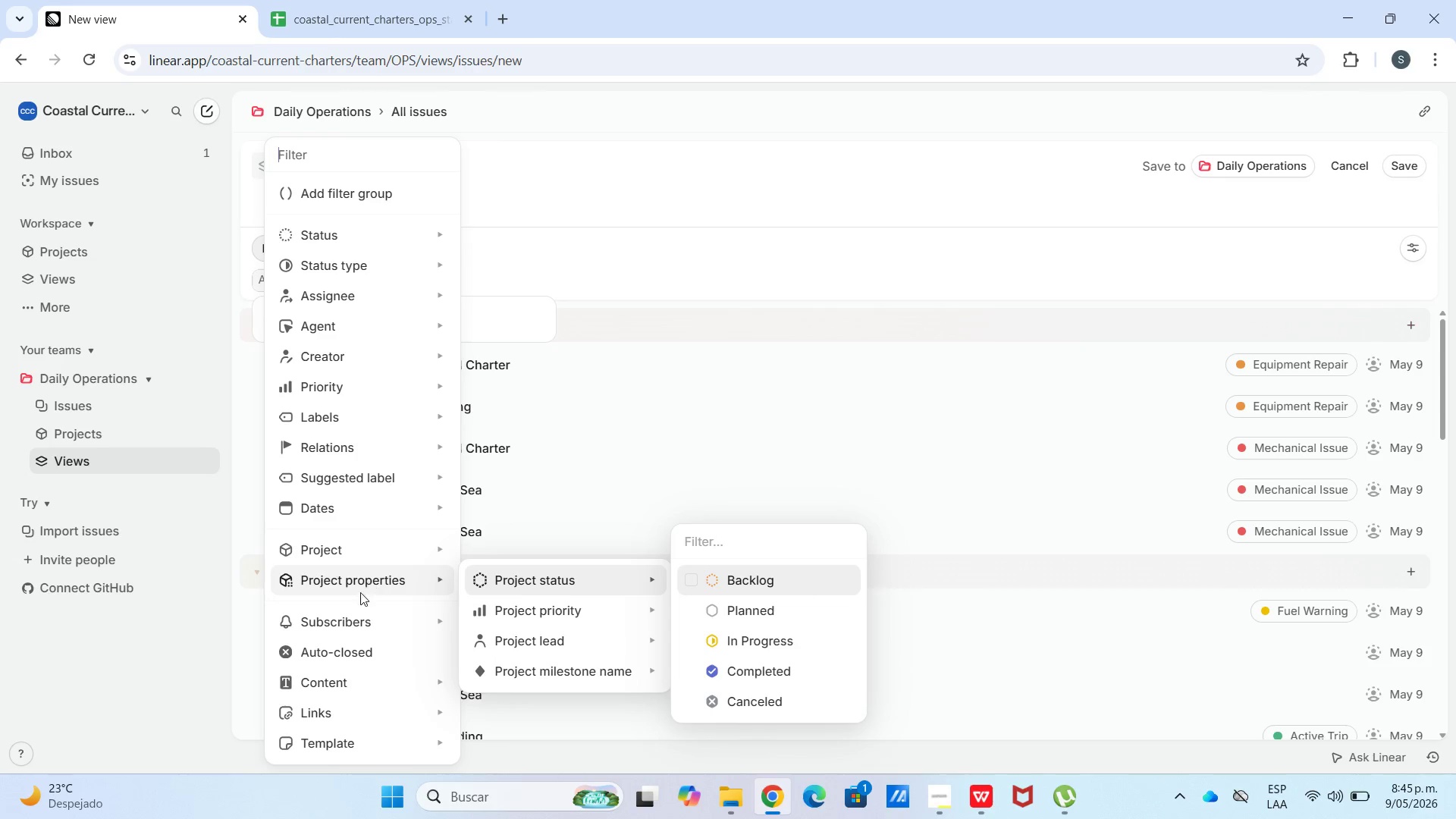 
wait(5.23)
 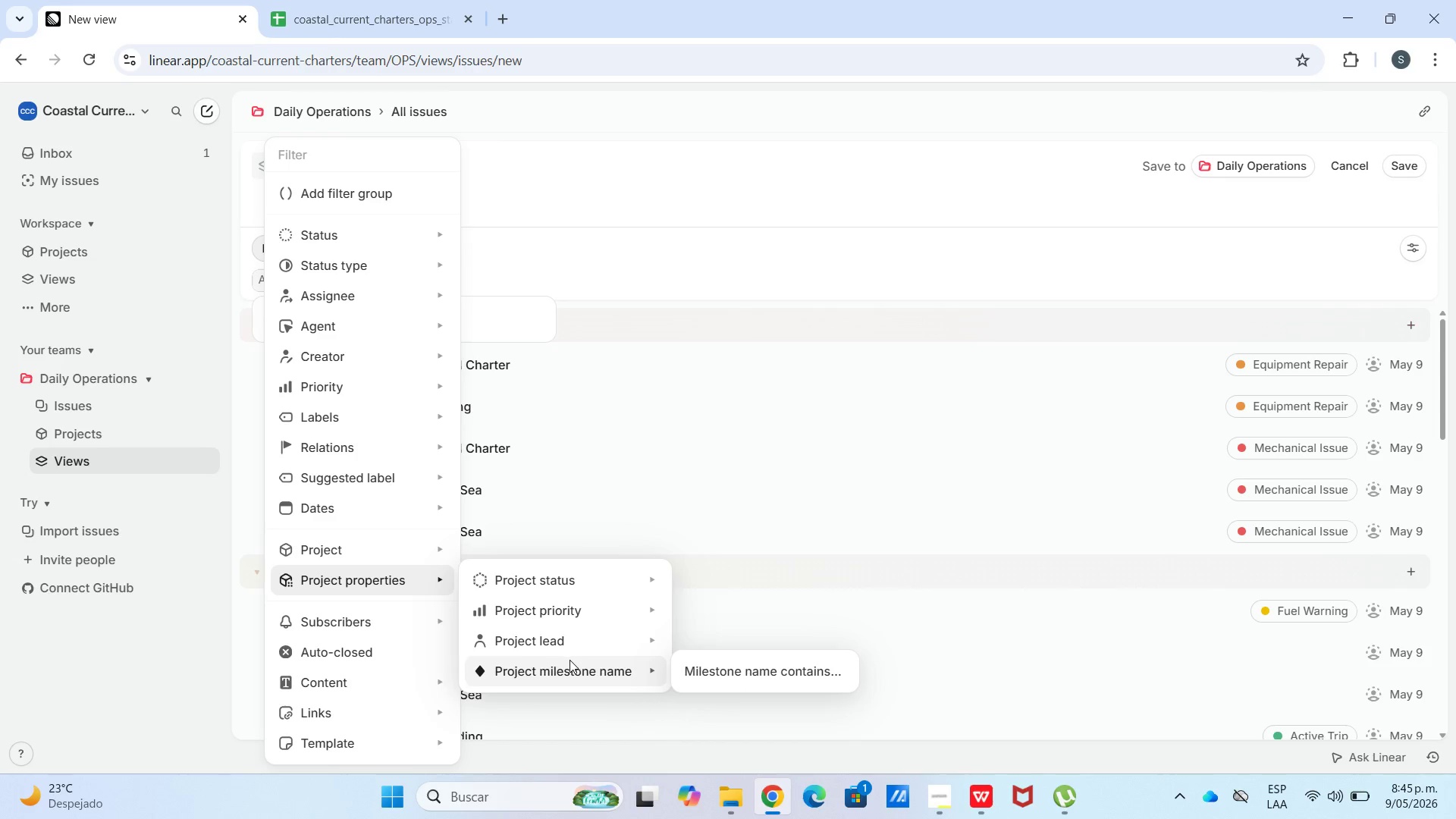 
scroll: coordinate [365, 504], scroll_direction: down, amount: 3.0
 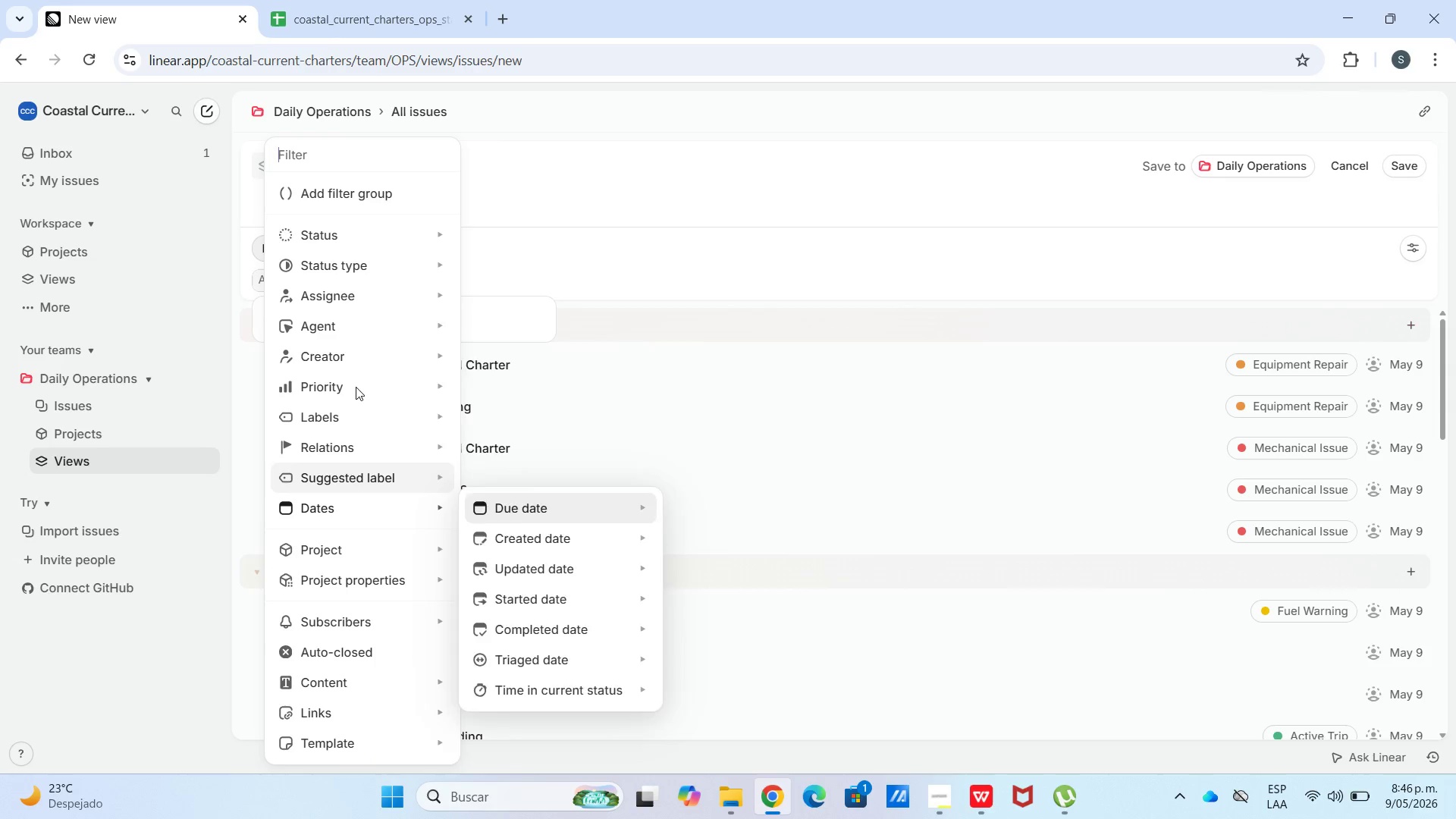 
mouse_move([348, 304])
 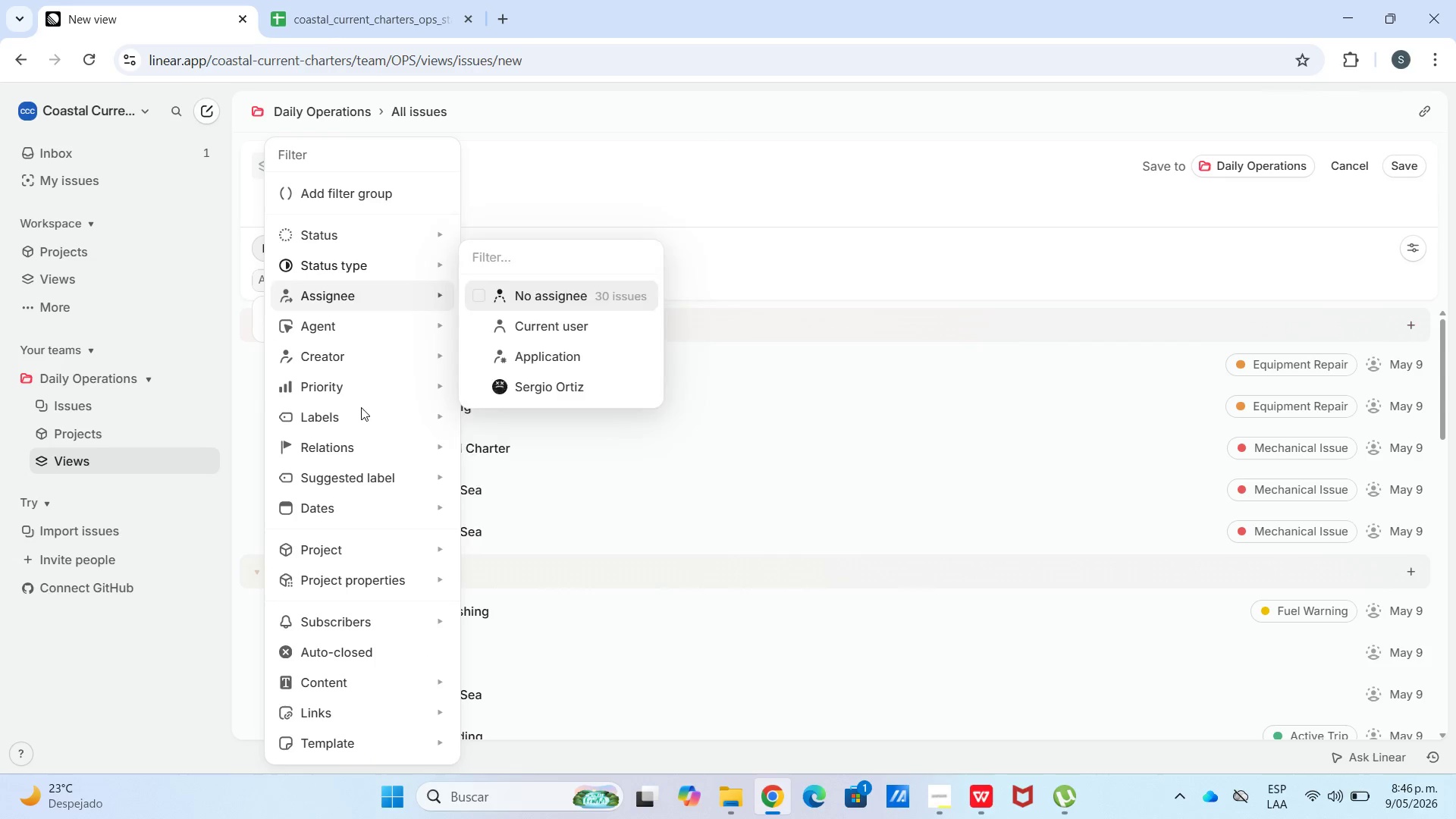 
mouse_move([375, 421])
 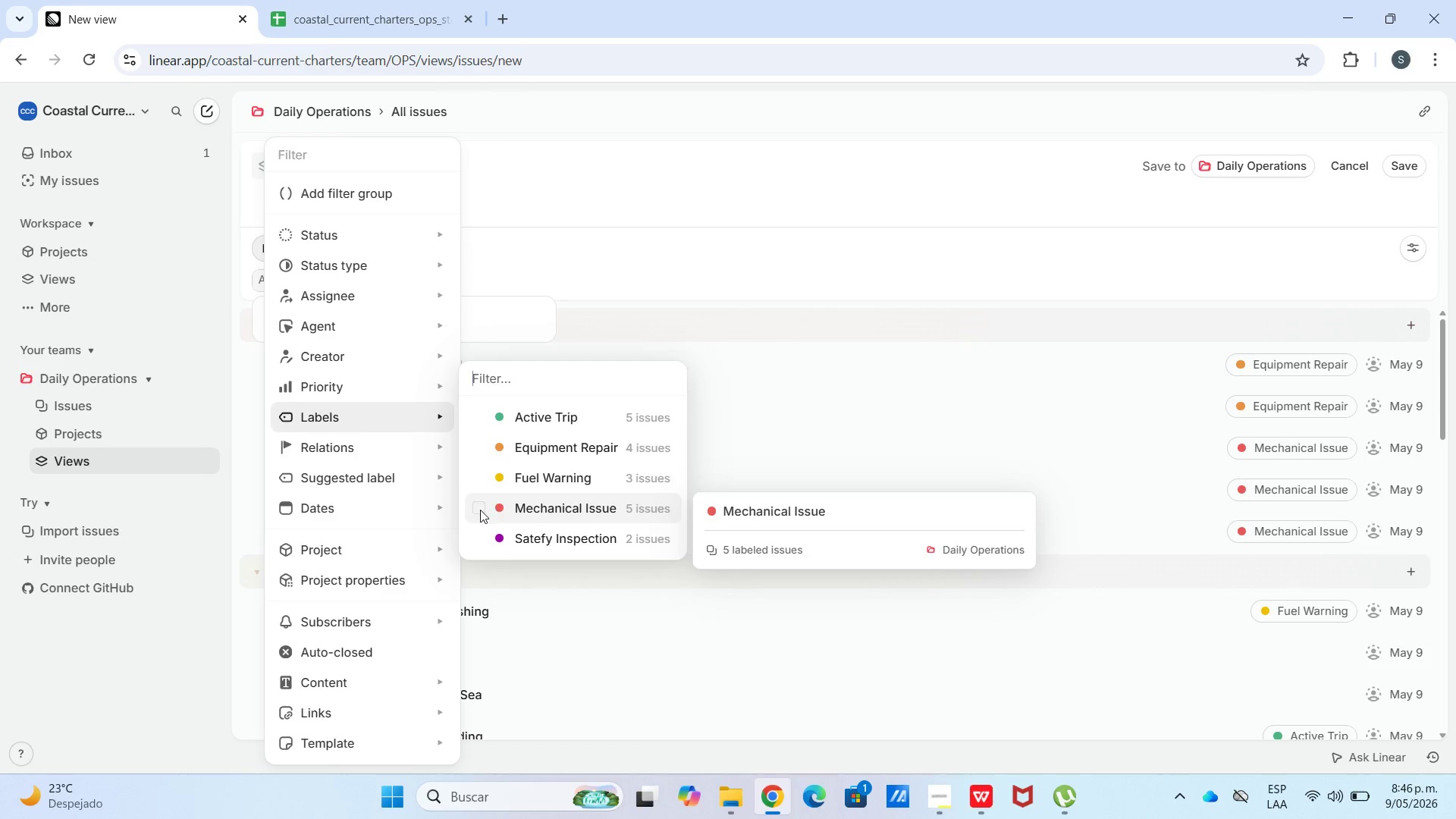 
left_click([475, 510])
 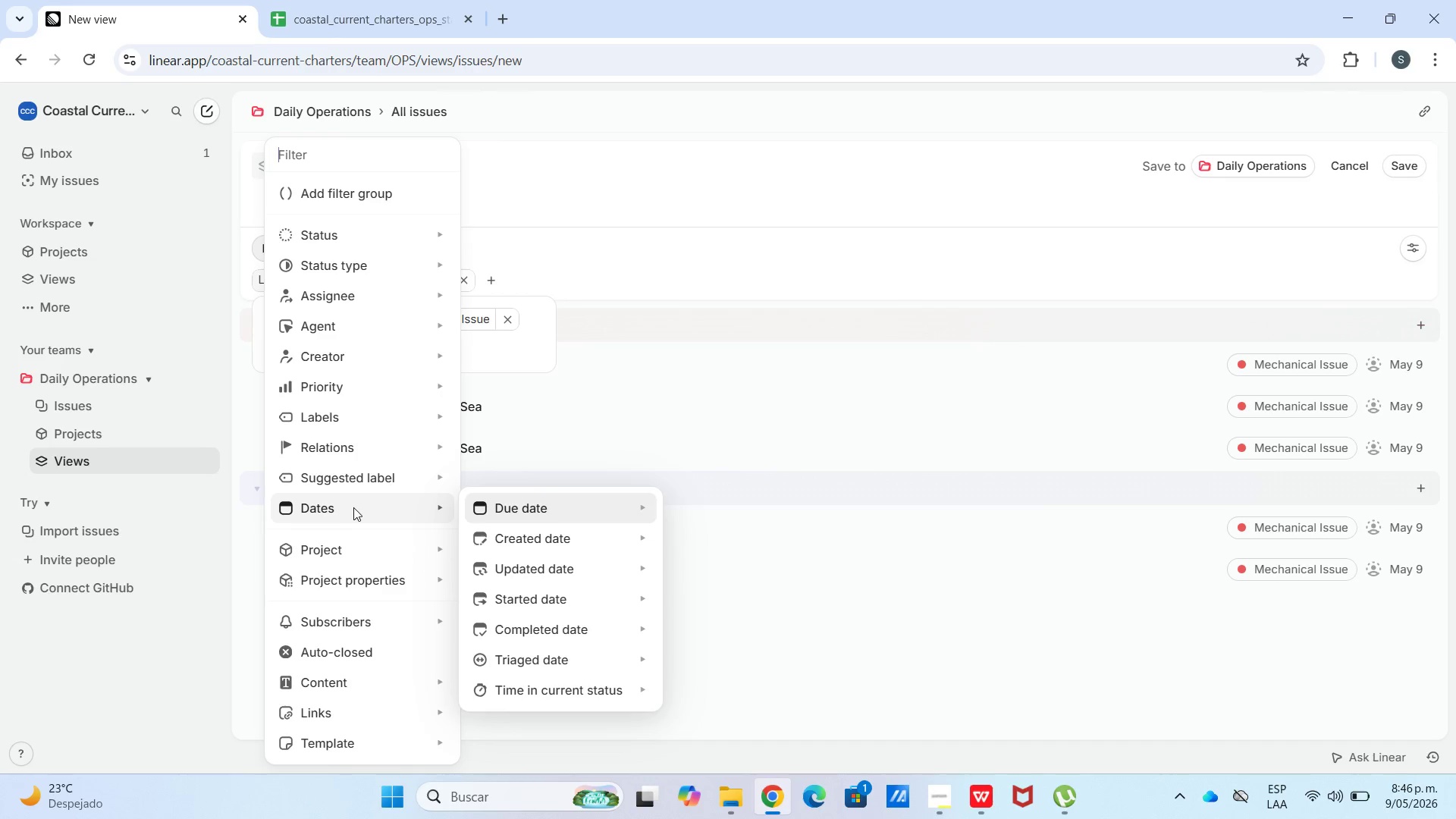 
mouse_move([368, 557])
 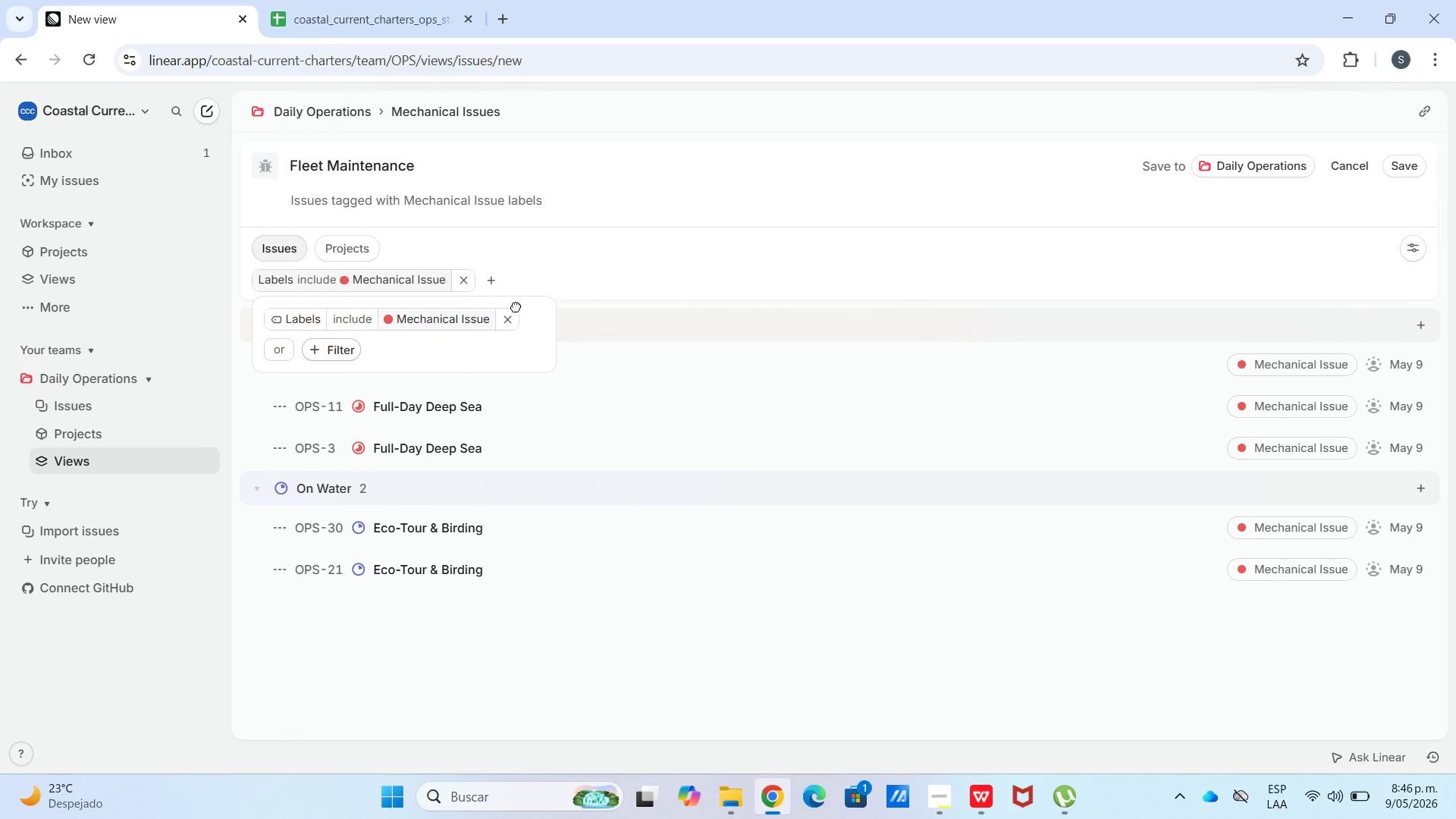 
wait(5.74)
 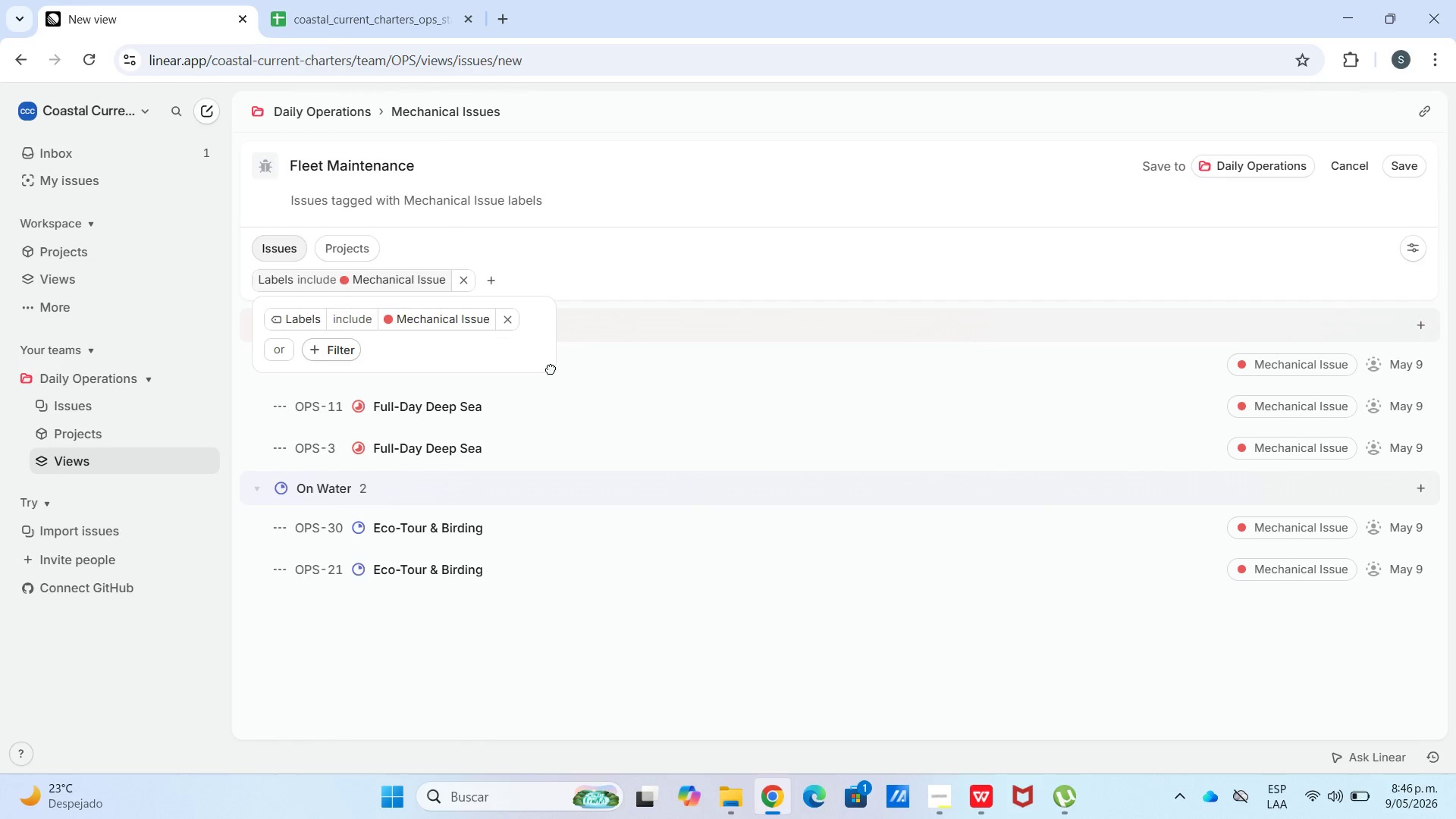 
left_click([1400, 163])
 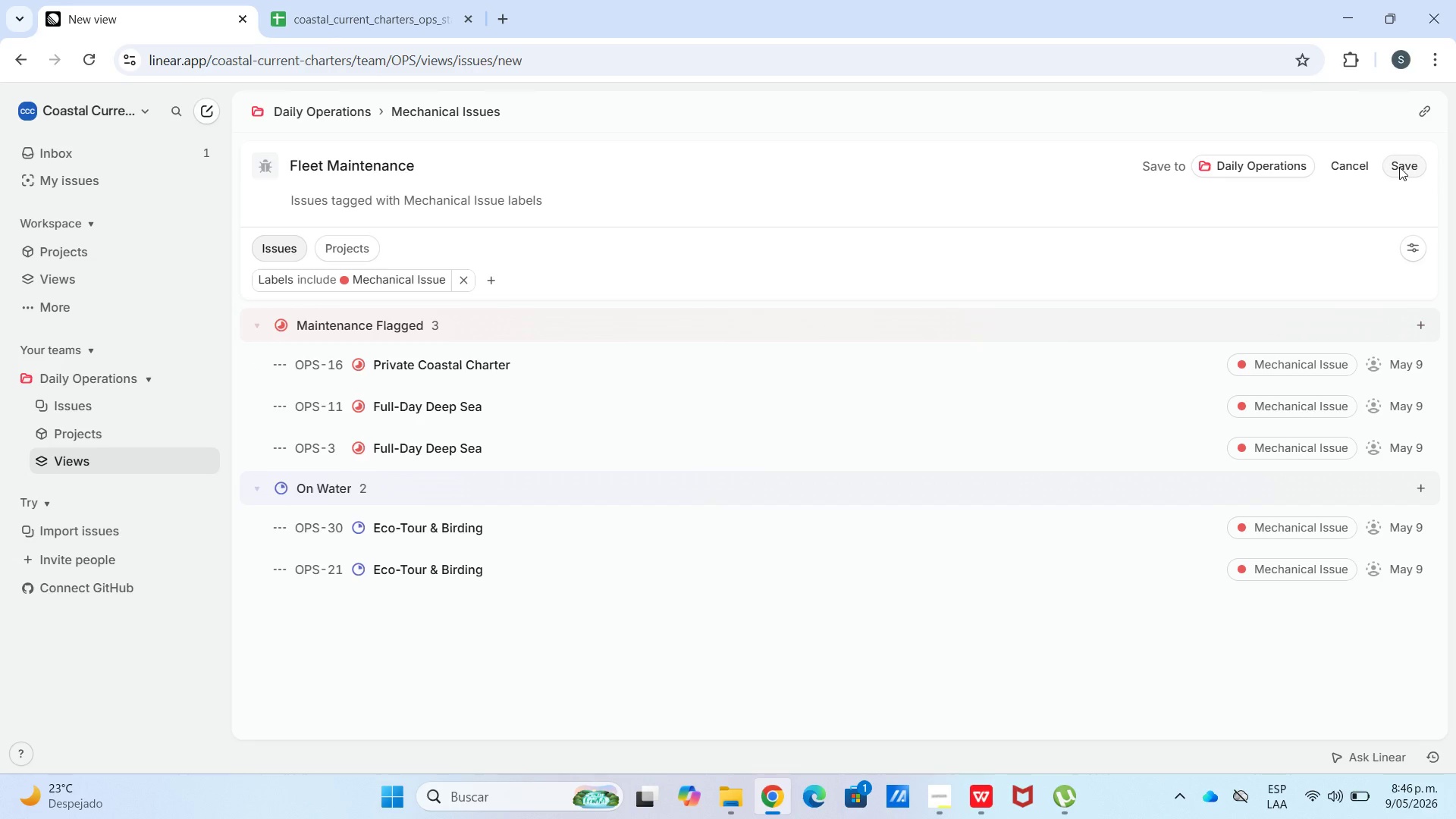 
left_click([1398, 167])
 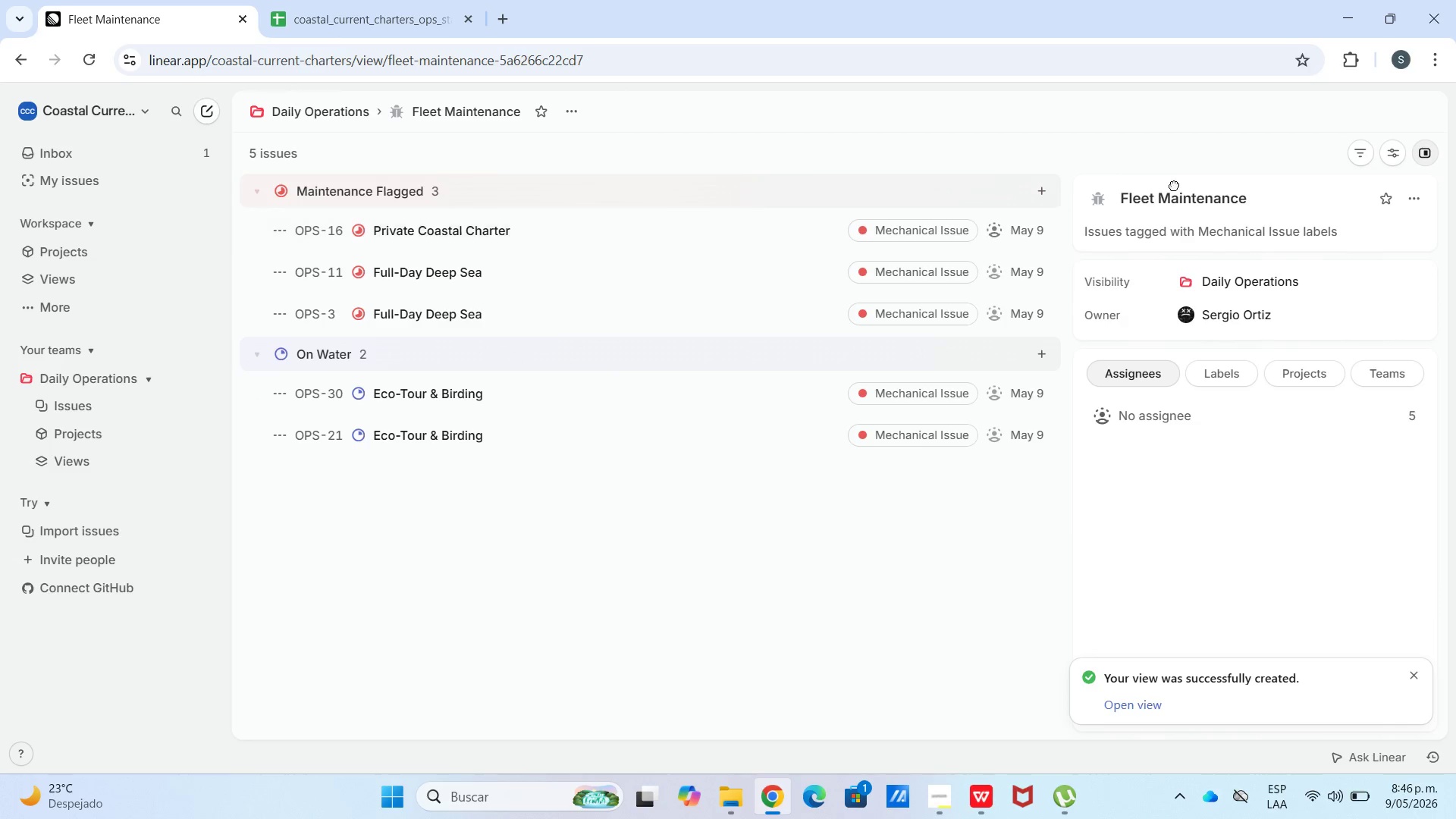 
left_click([1360, 157])
 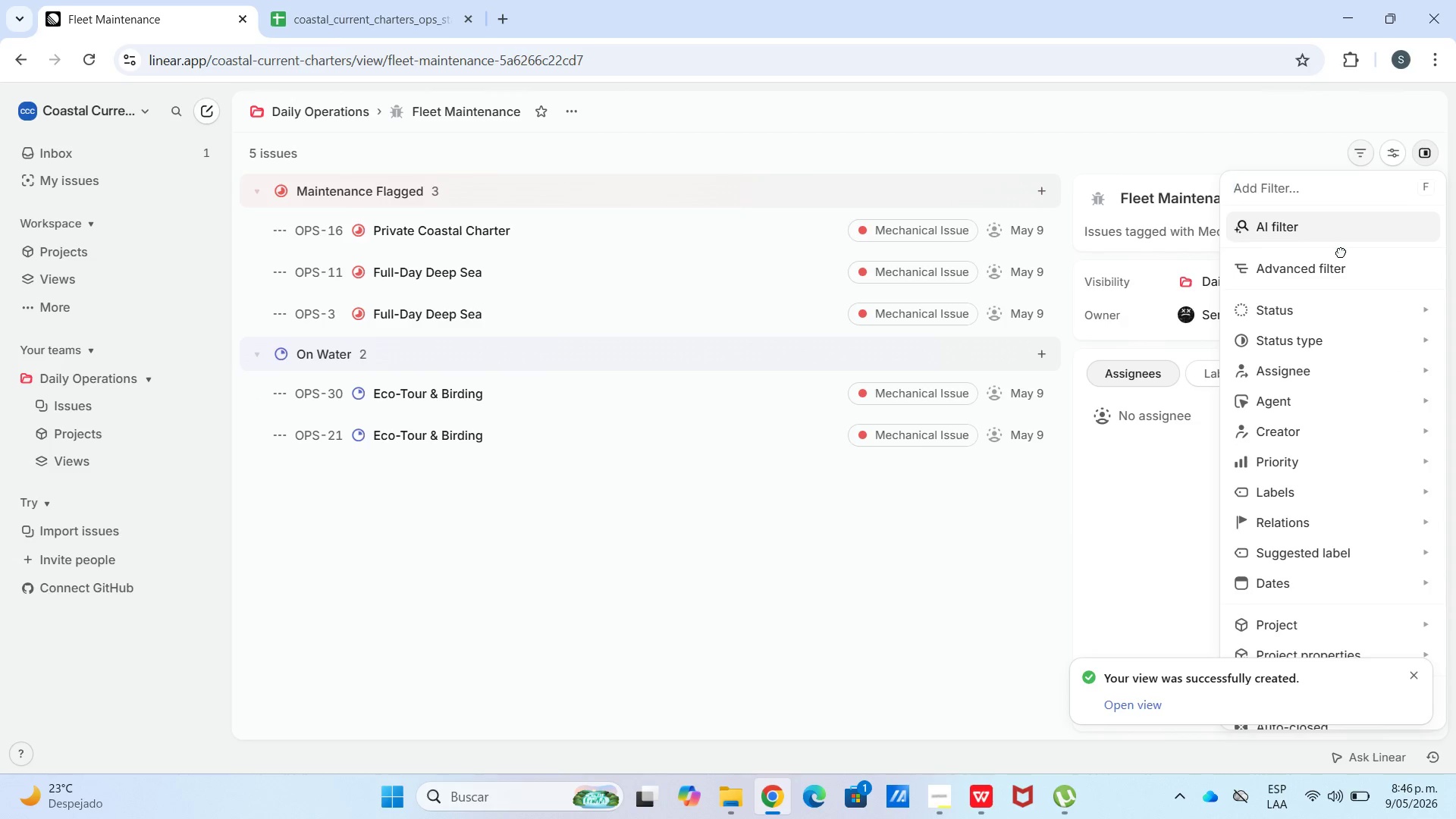 
left_click([1341, 269])
 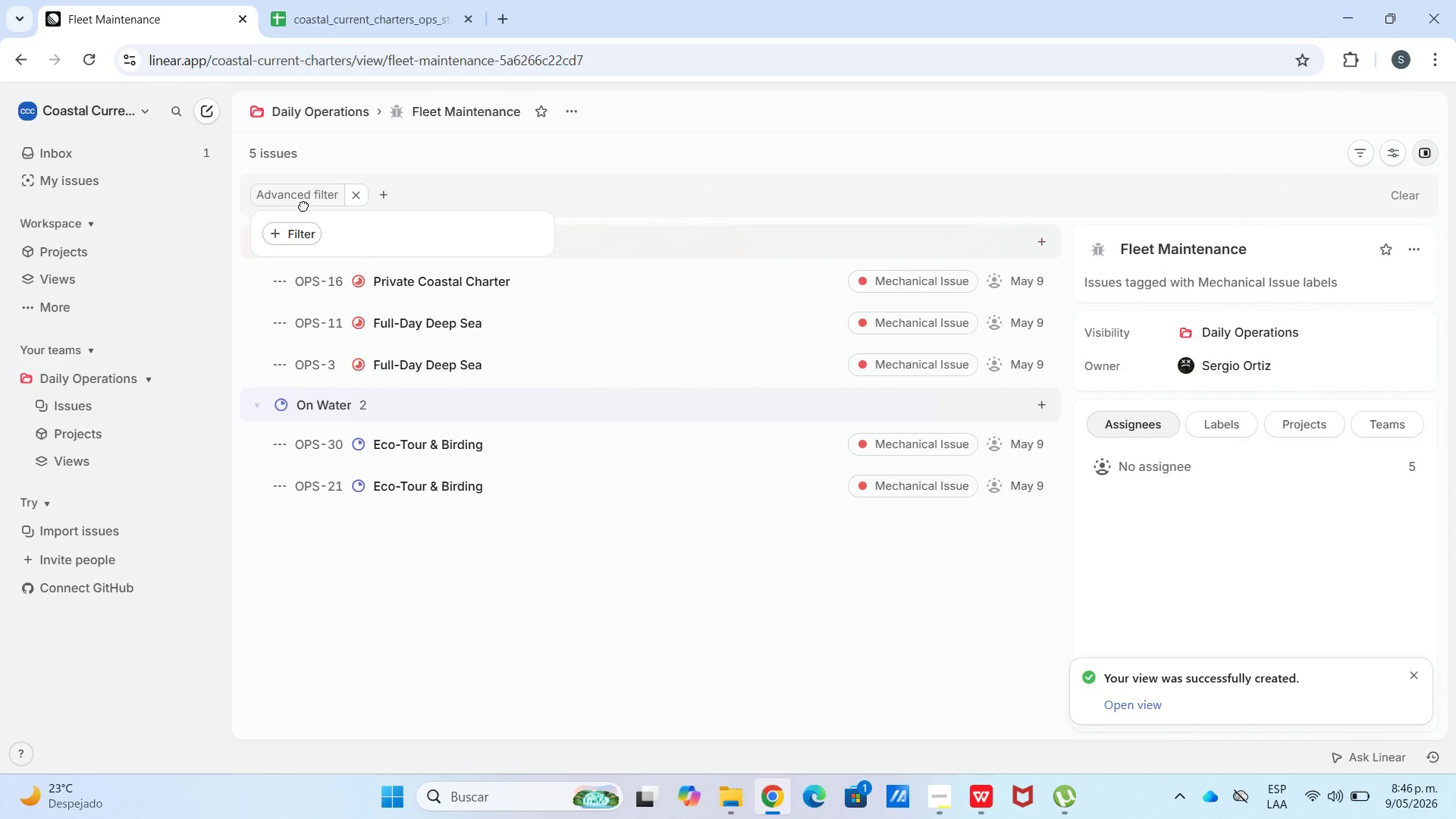 
left_click([303, 237])
 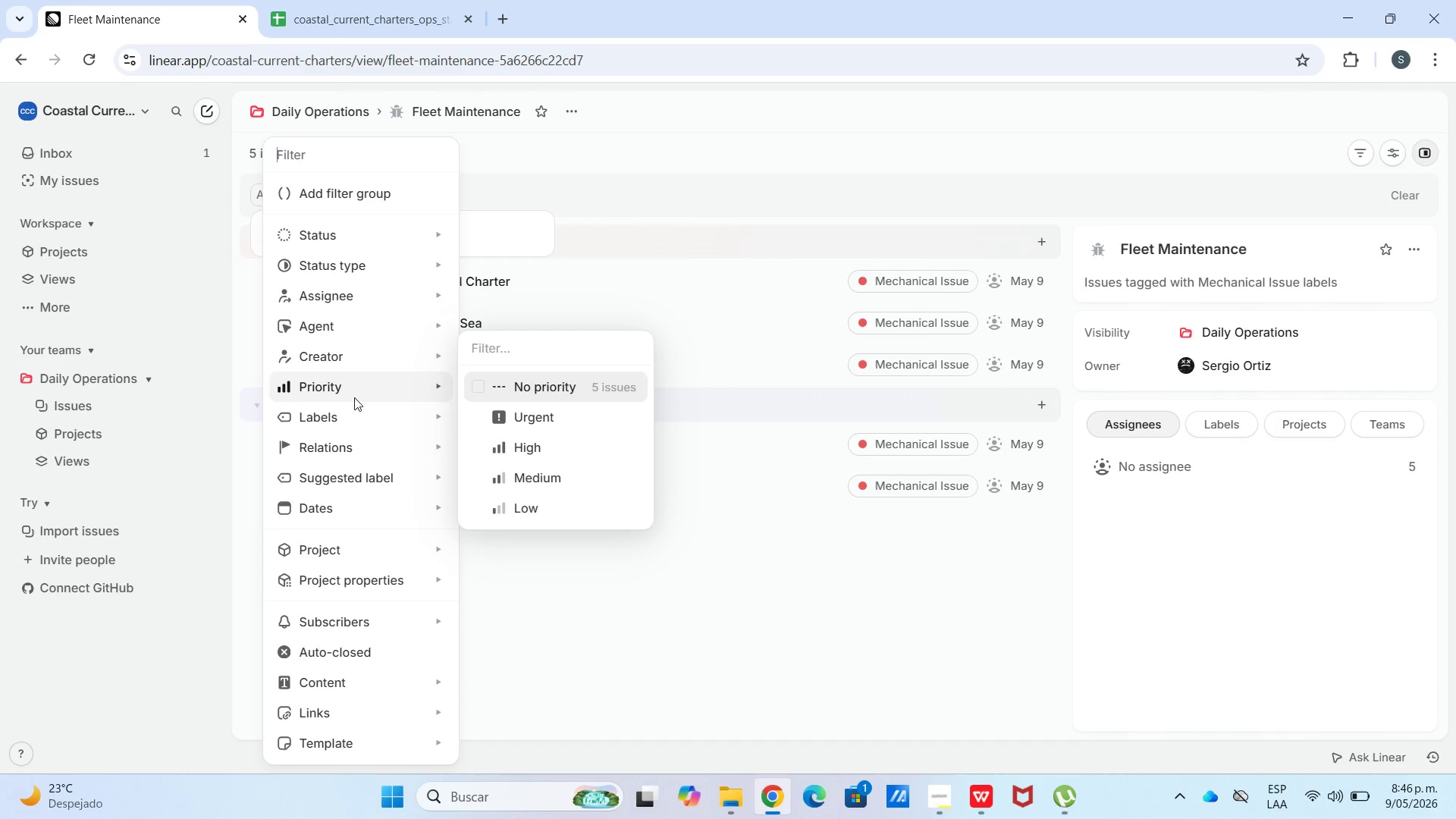 
wait(5.33)
 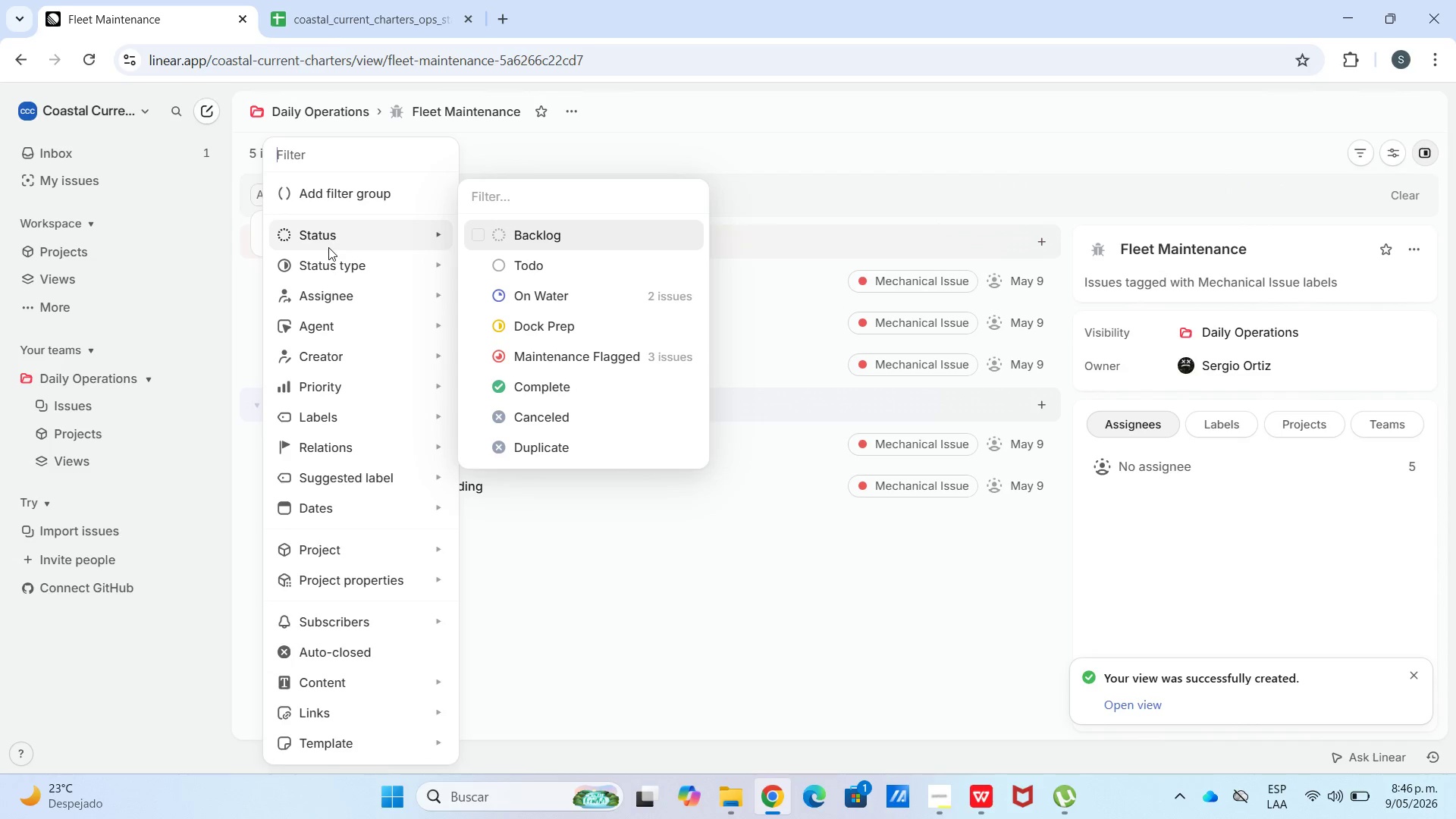 
left_click([349, 415])
 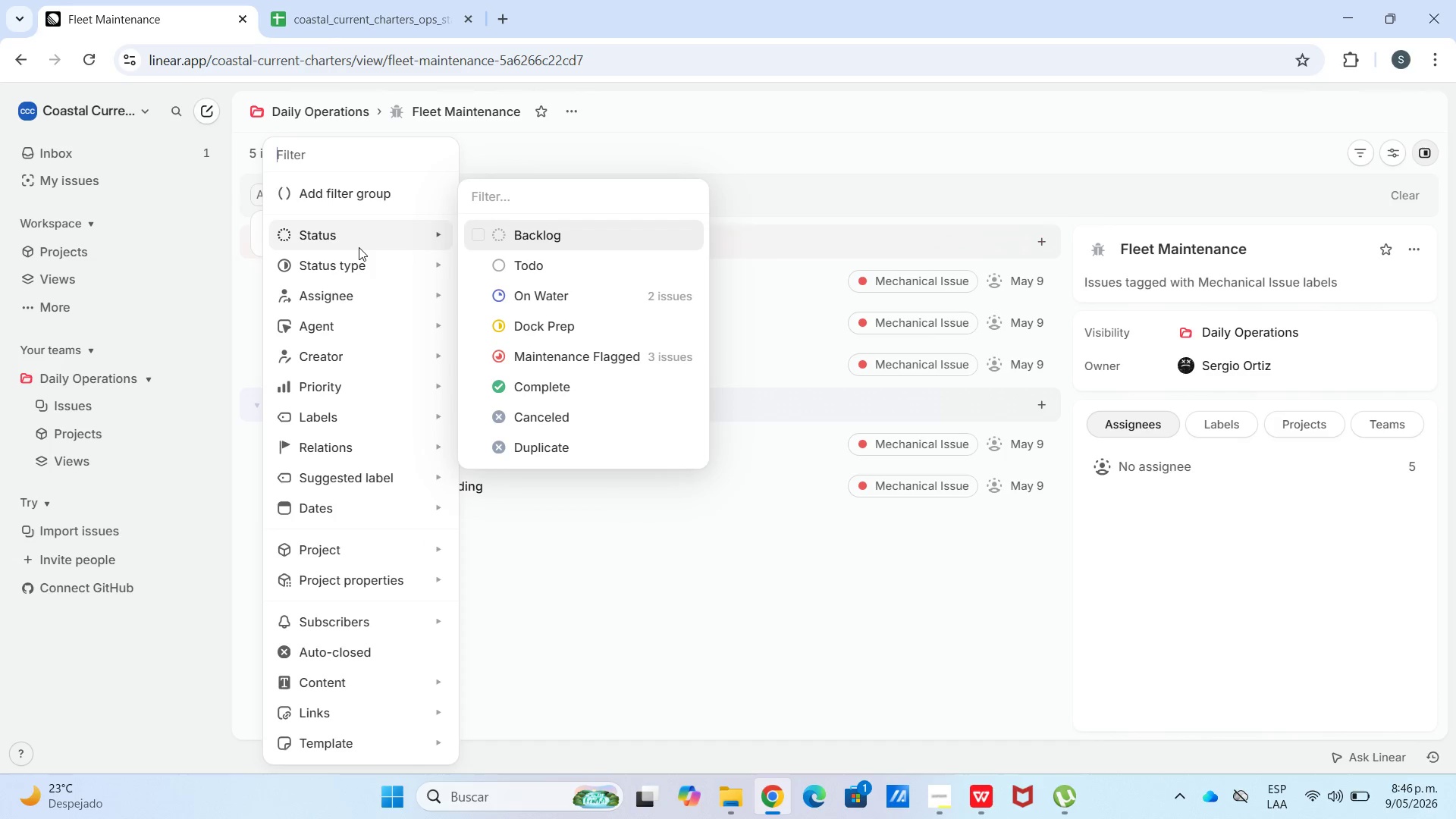 
wait(6.77)
 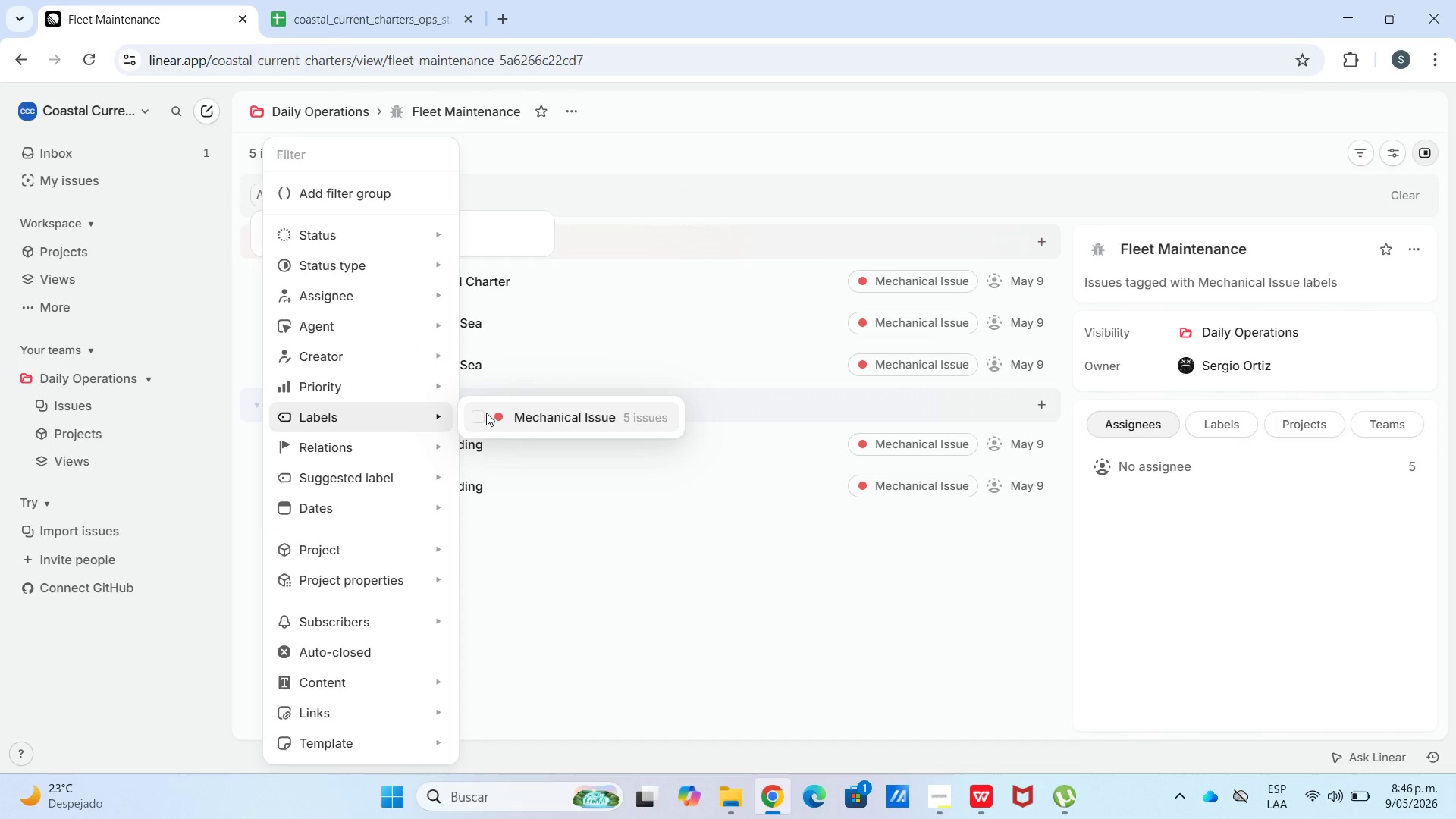 
left_click([547, 195])
 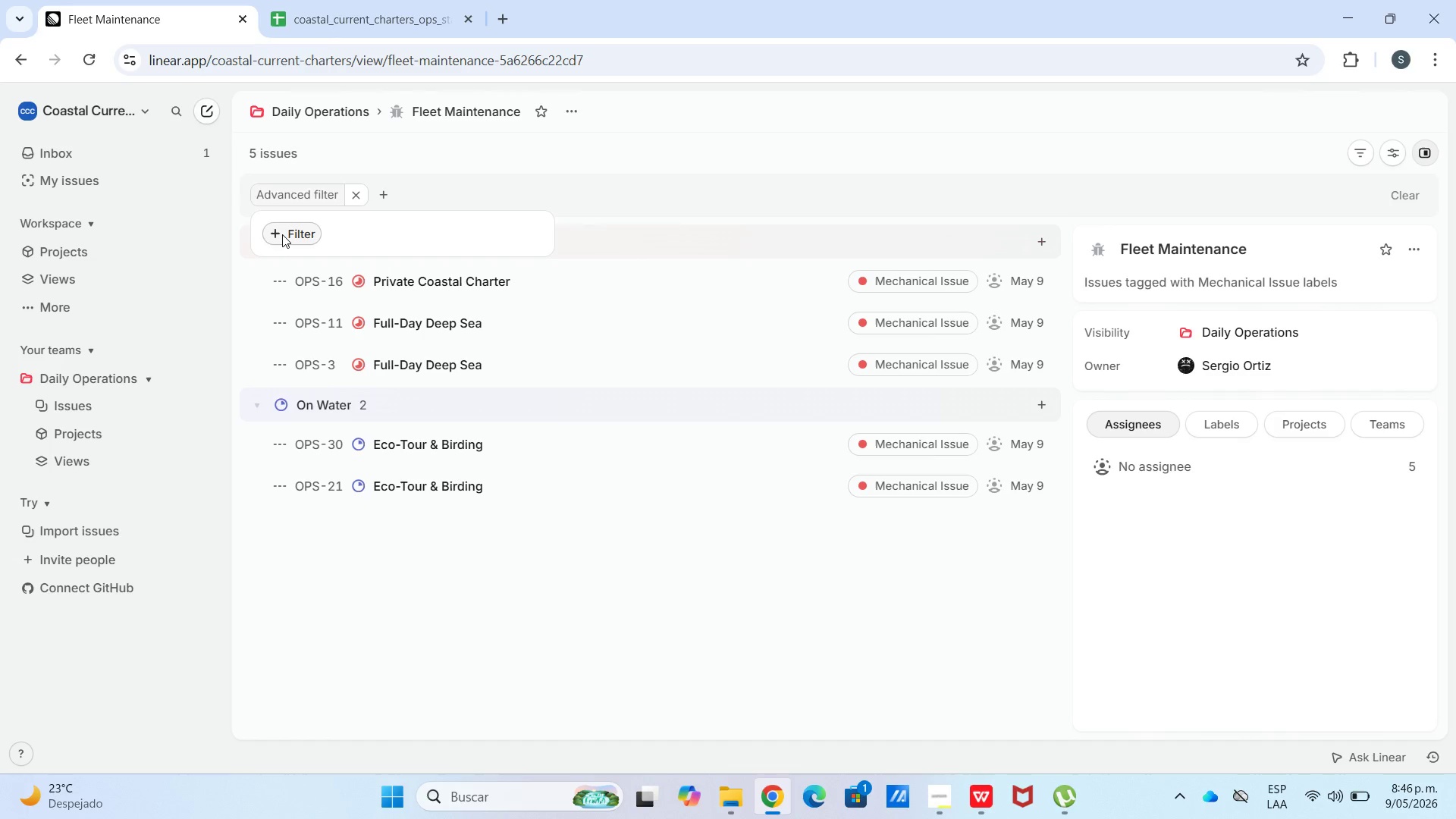 
left_click([281, 234])
 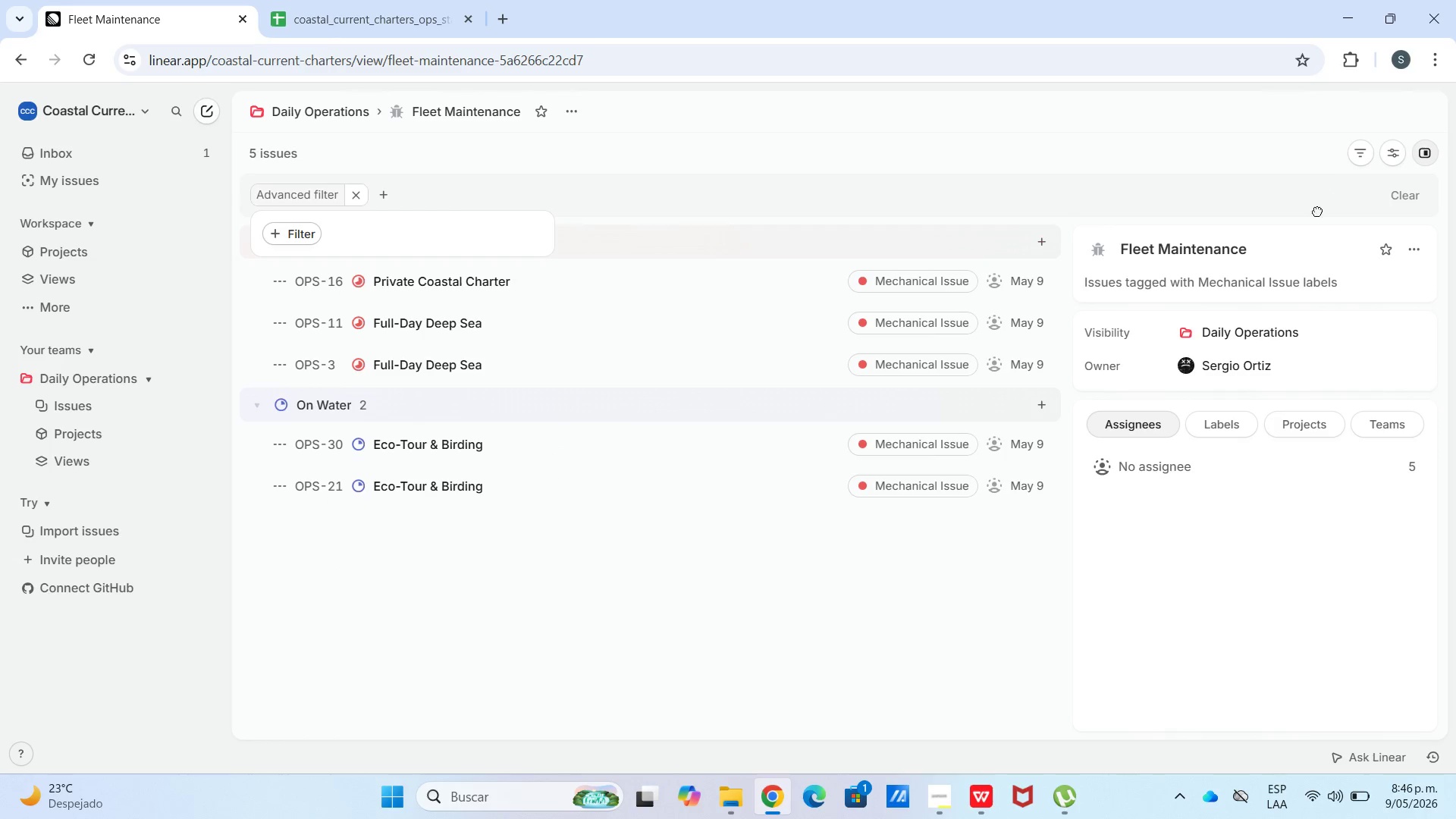 
wait(12.05)
 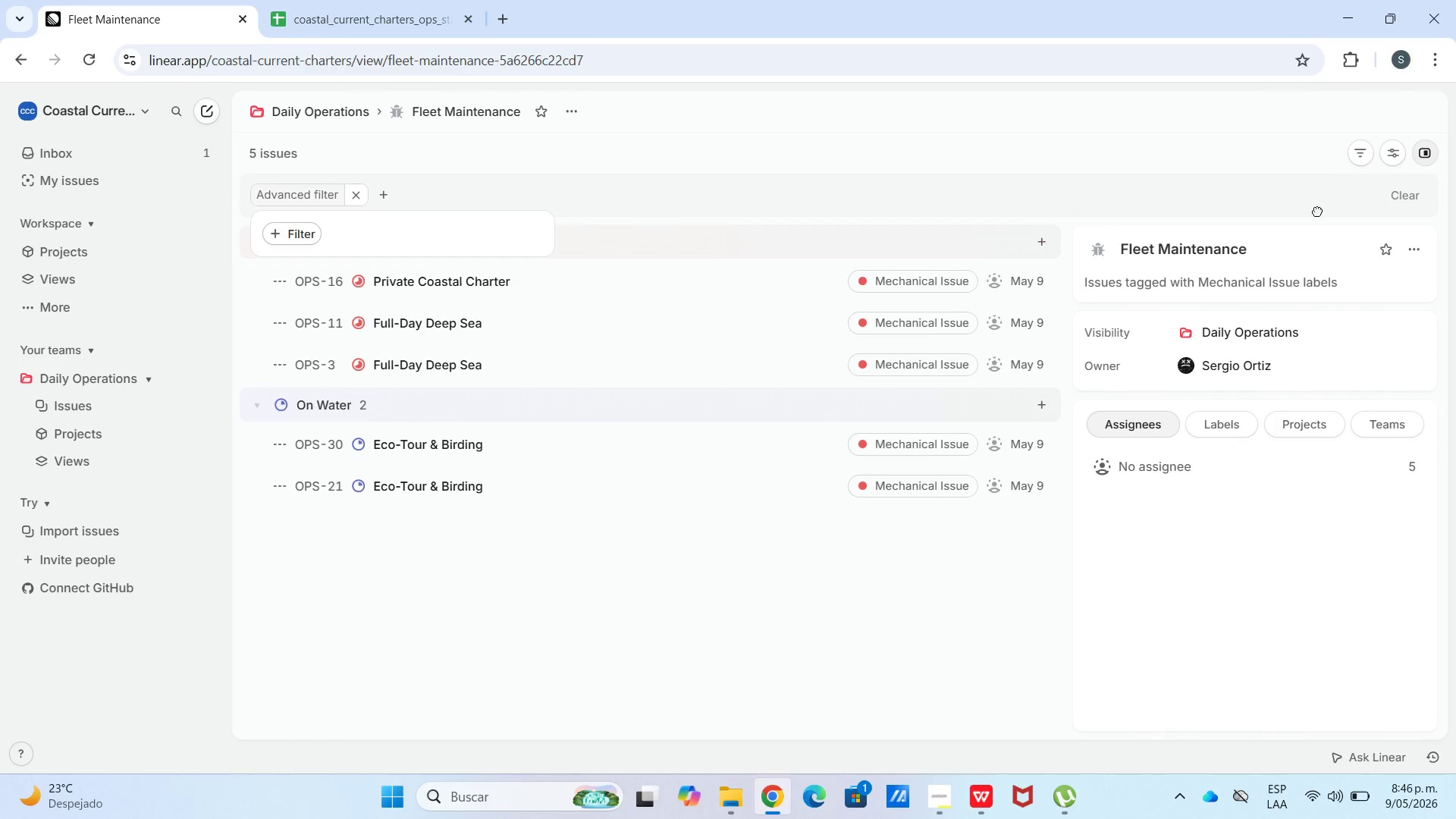 
left_click([307, 194])
 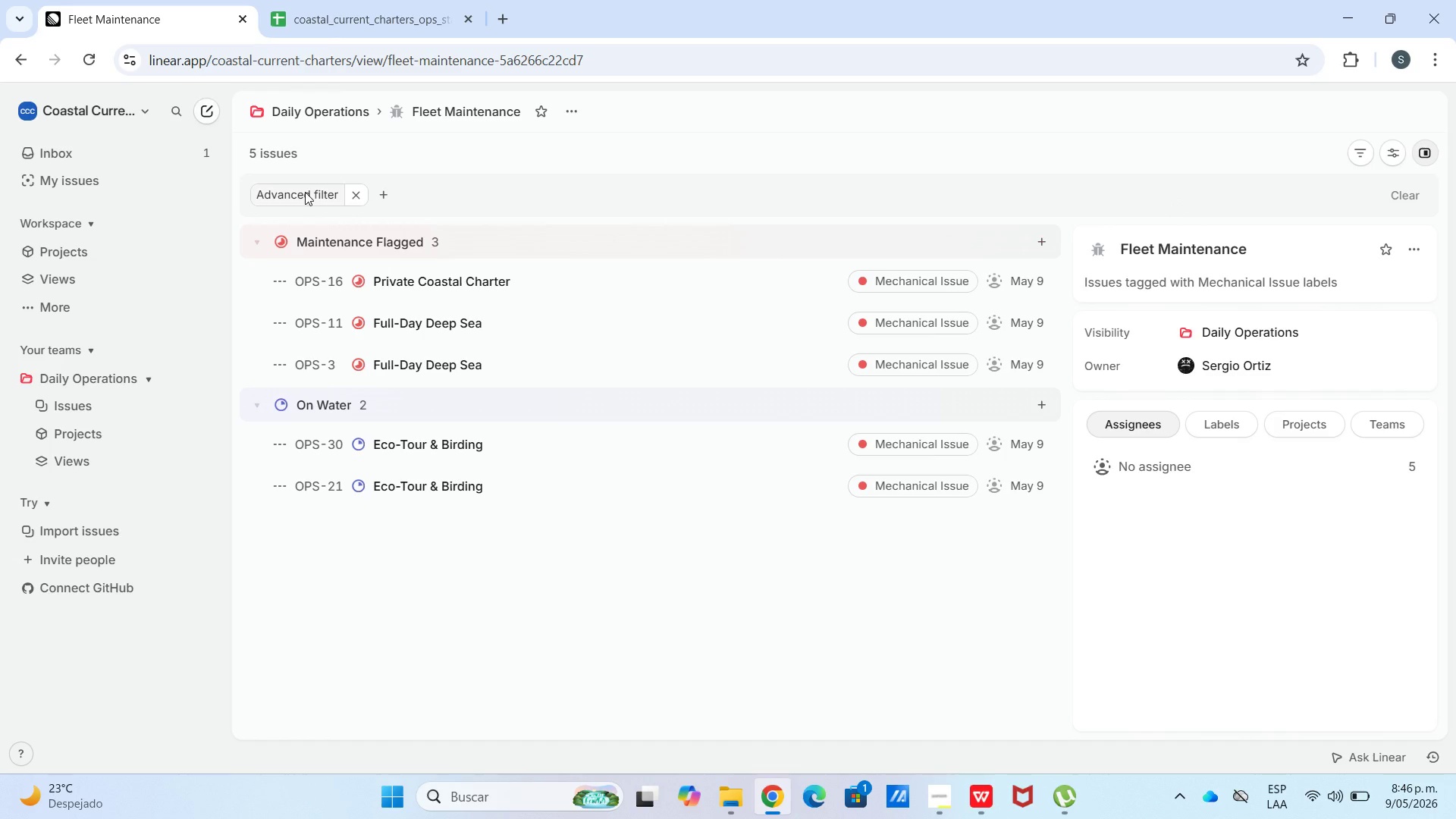 
left_click([305, 192])
 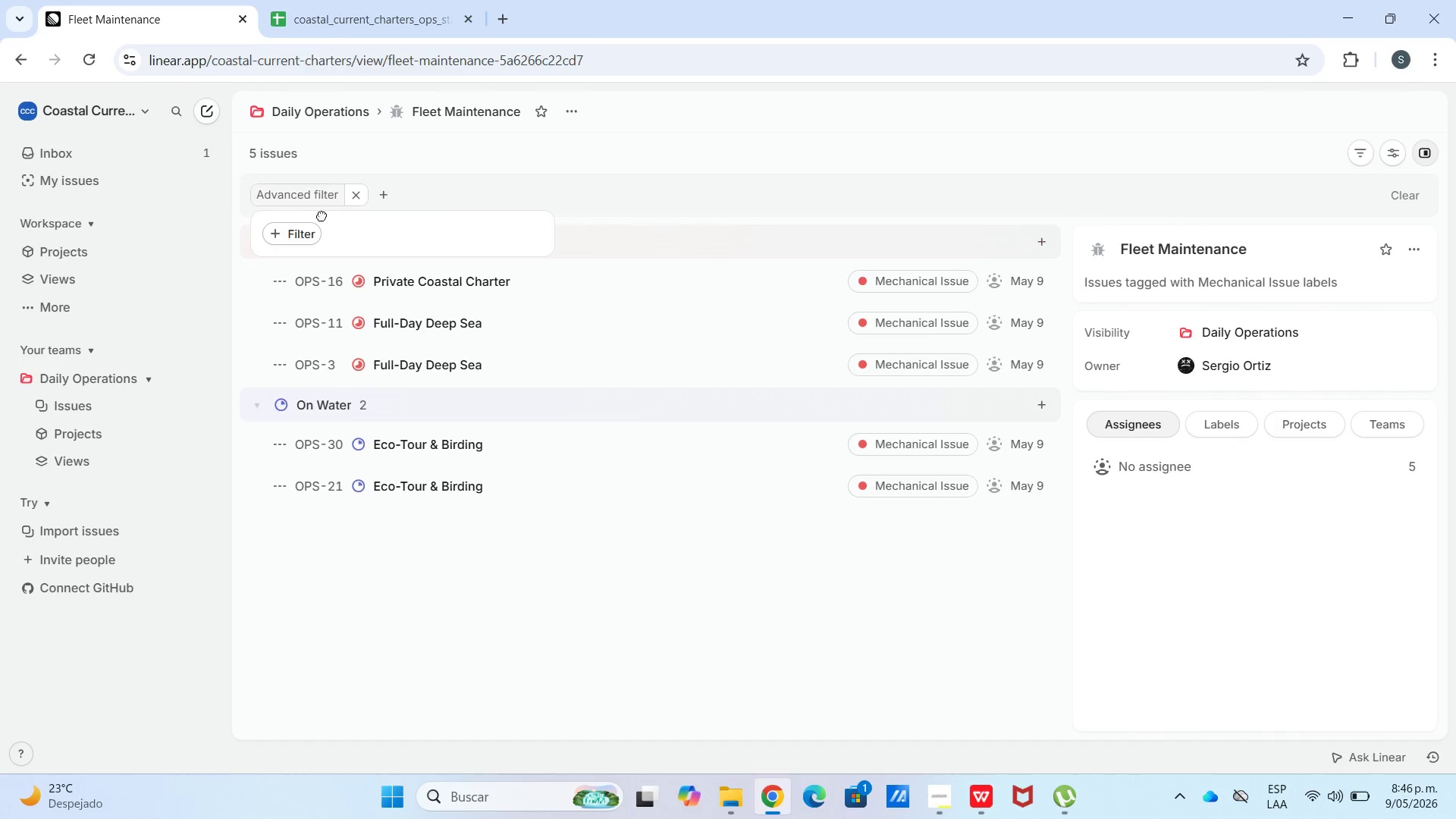 
left_click([308, 231])
 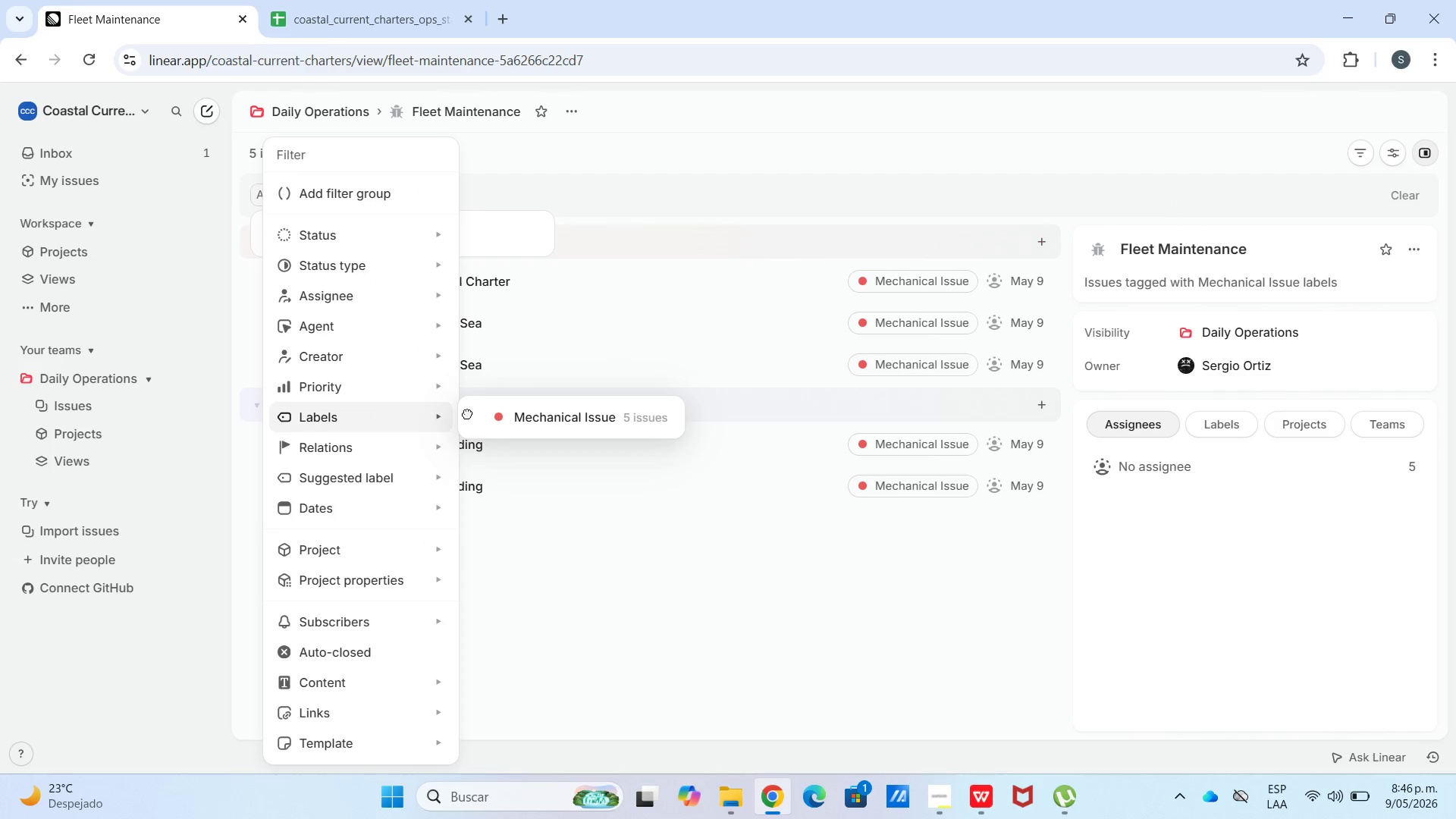 
wait(5.5)
 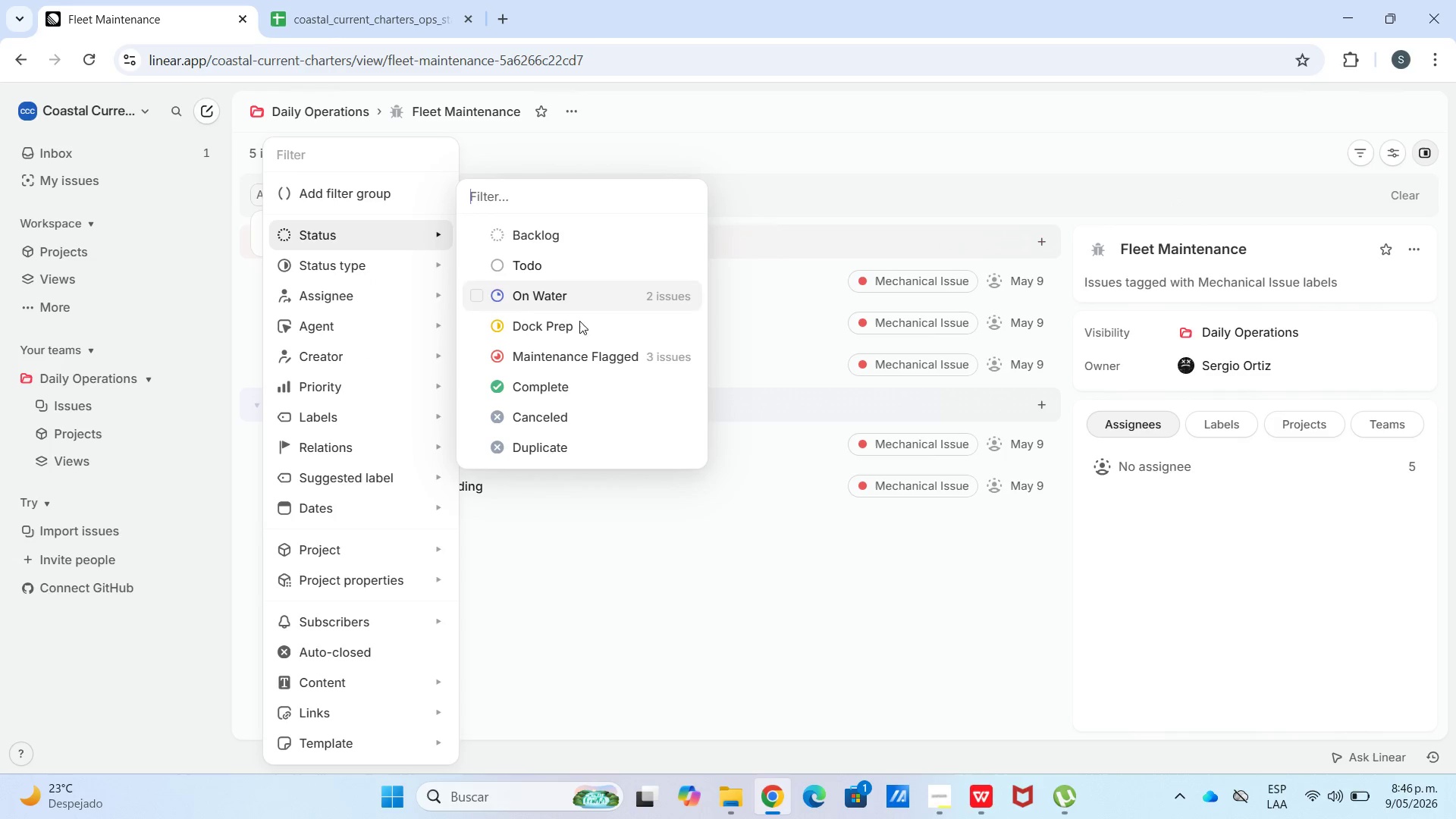 
double_click([425, 416])
 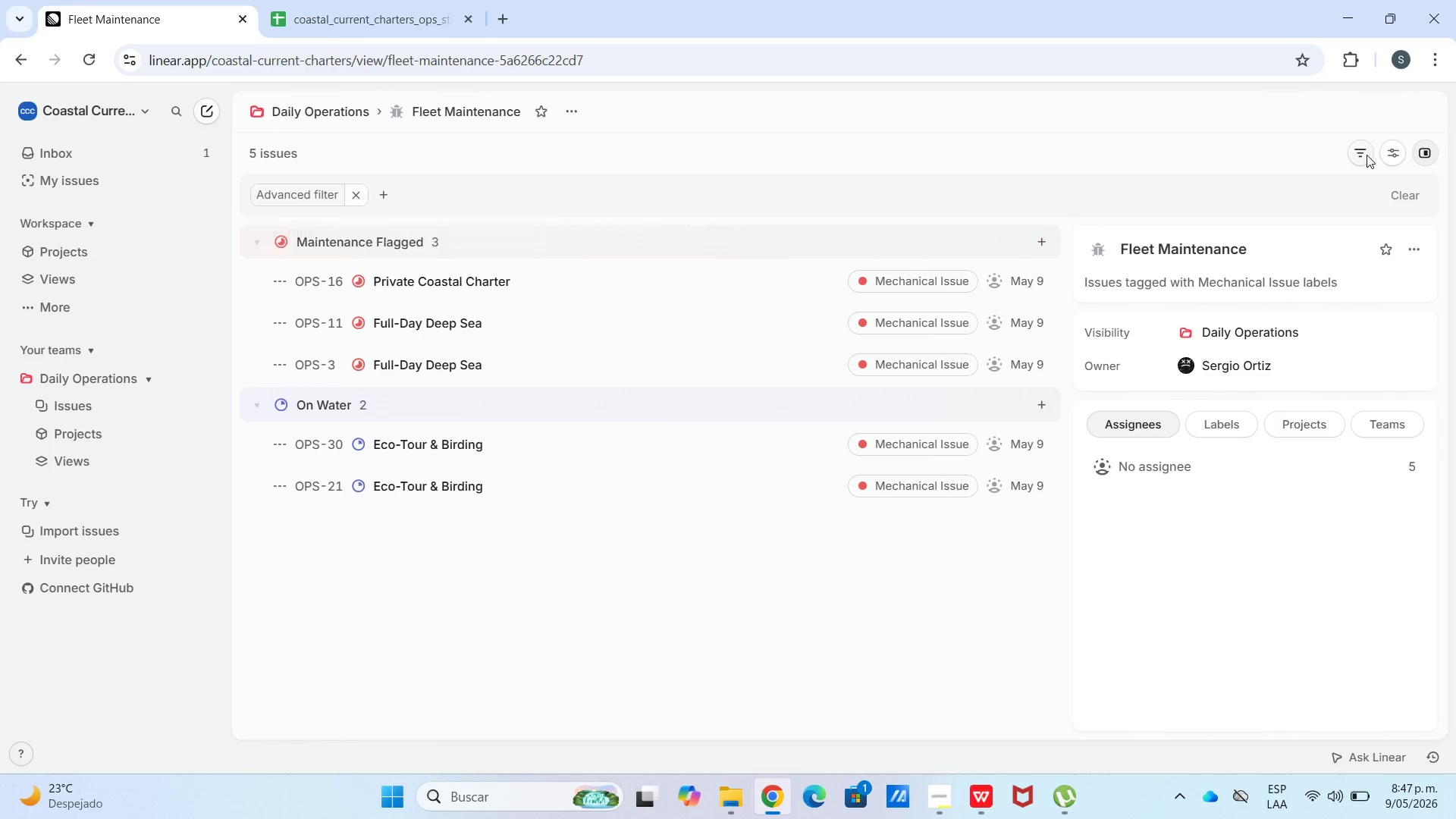 
left_click([1413, 201])
 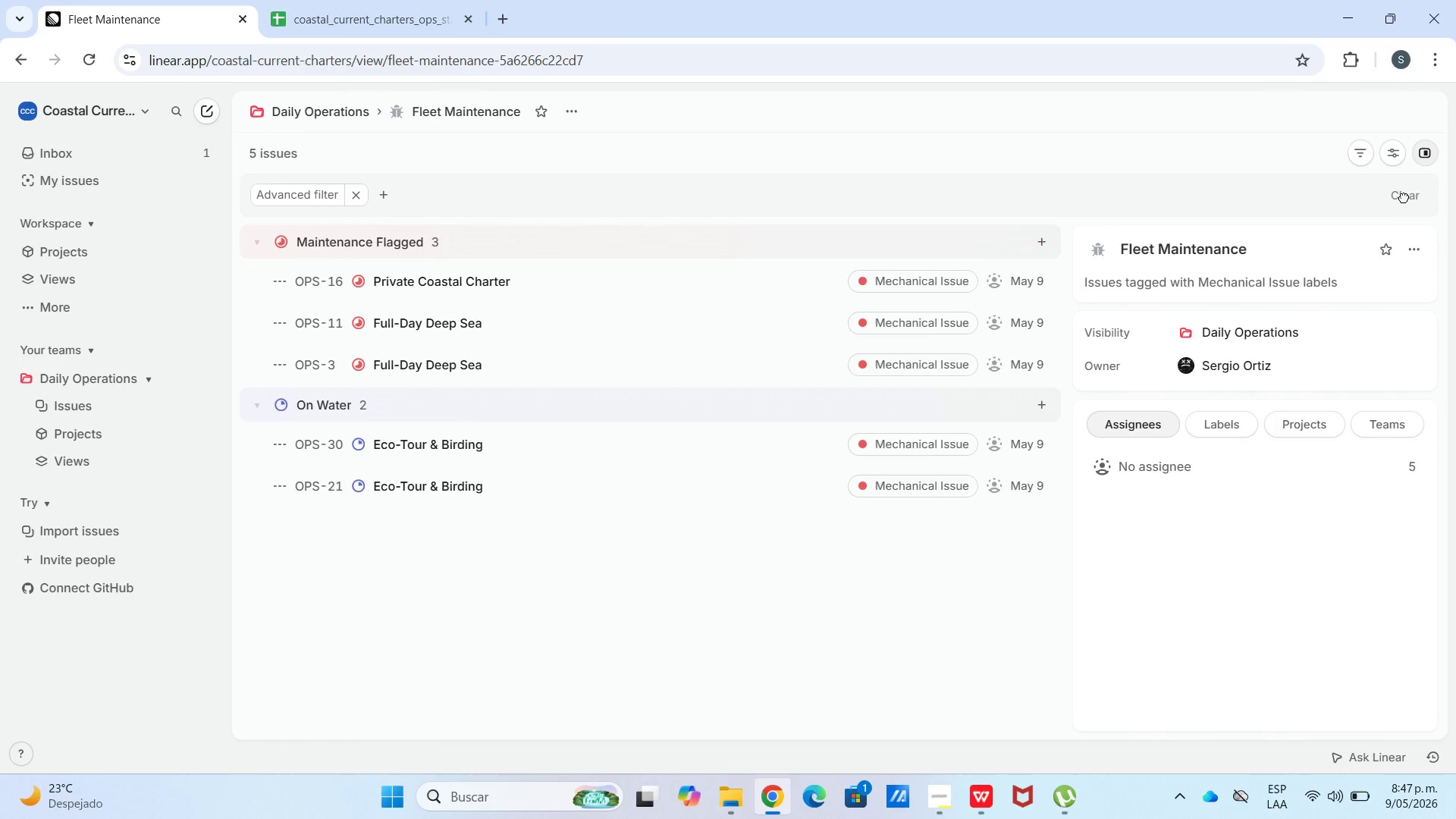 
double_click([1403, 192])
 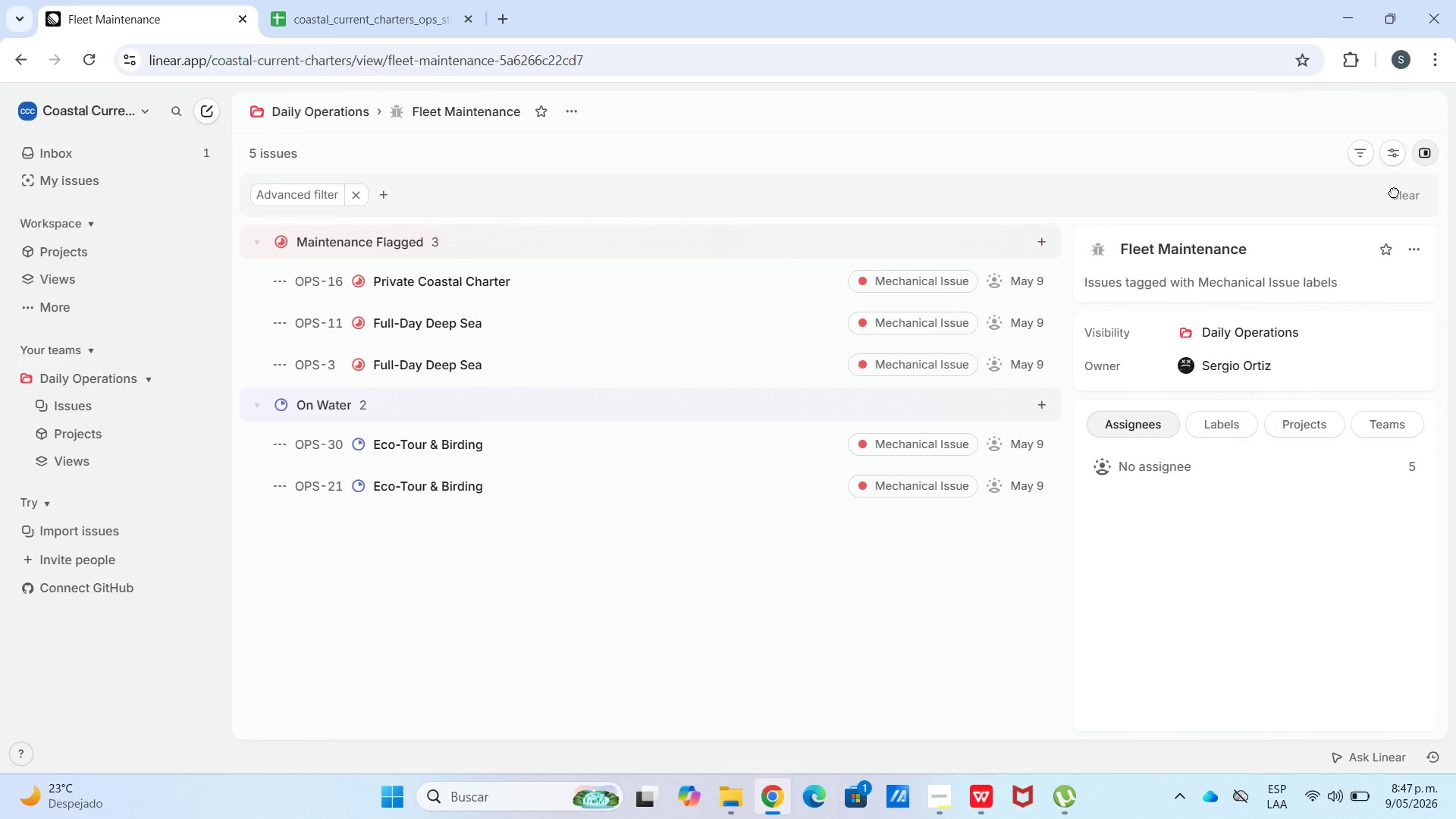 
double_click([1158, 169])
 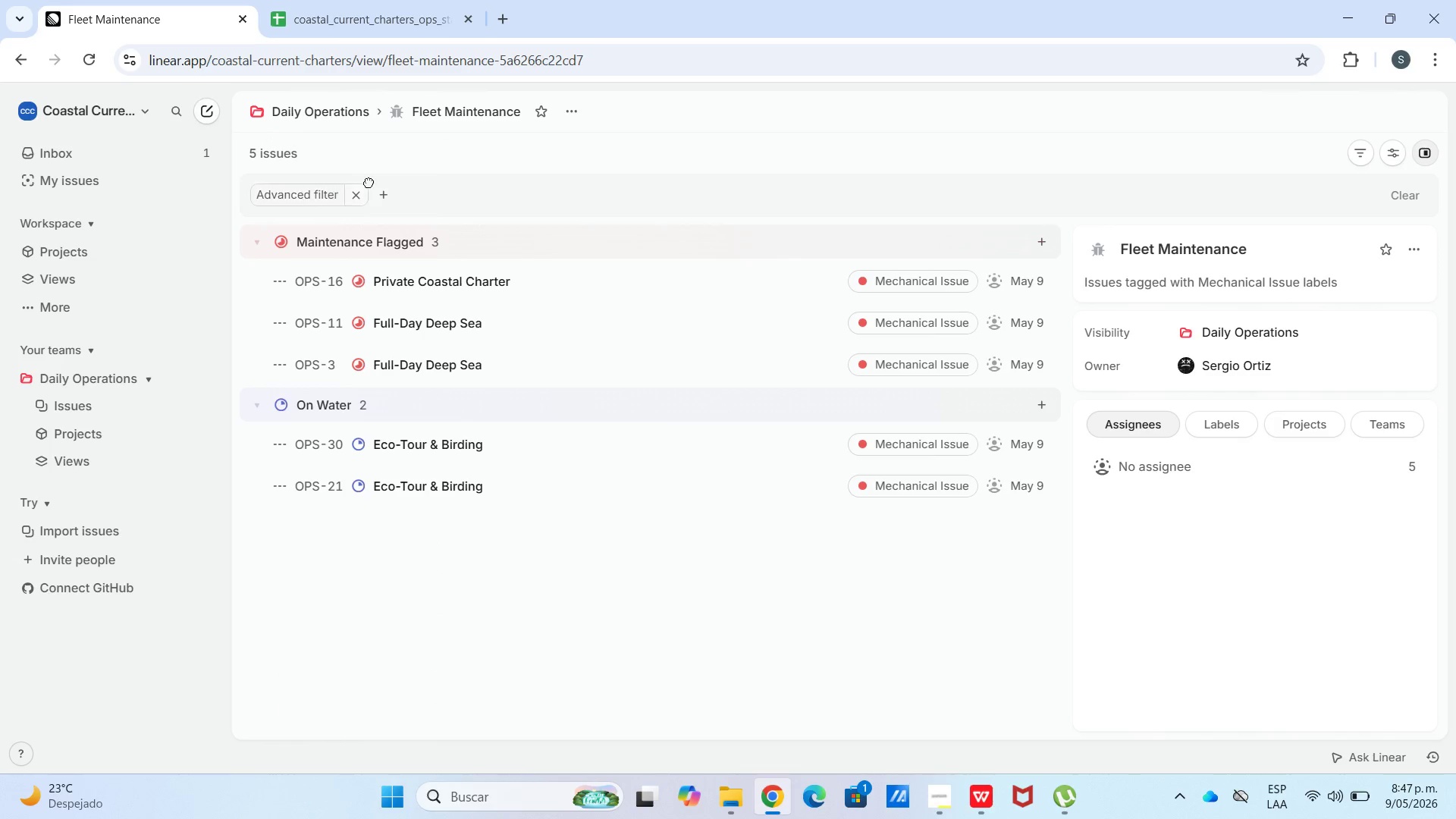 
left_click([357, 204])
 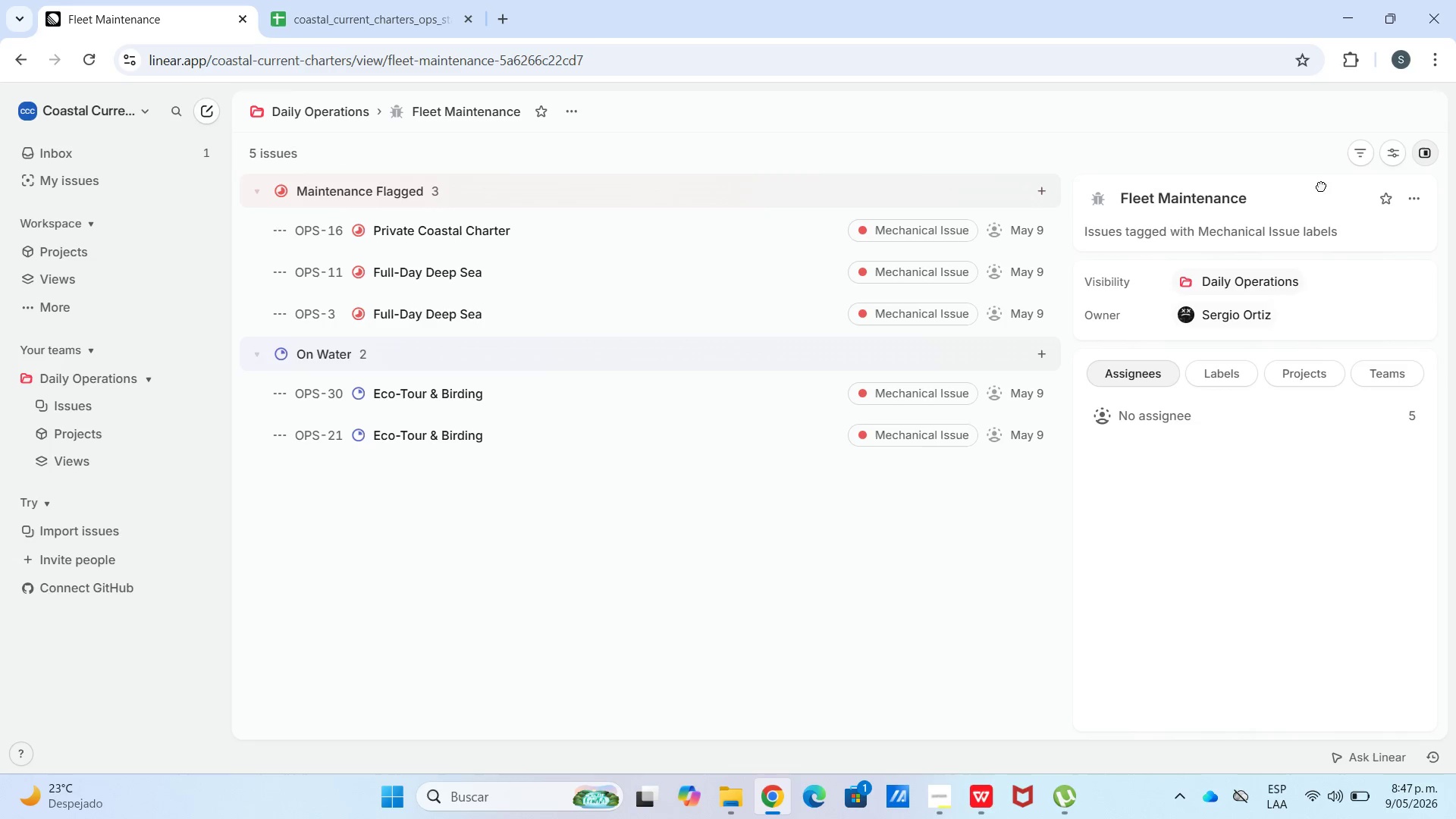 
left_click([1358, 161])
 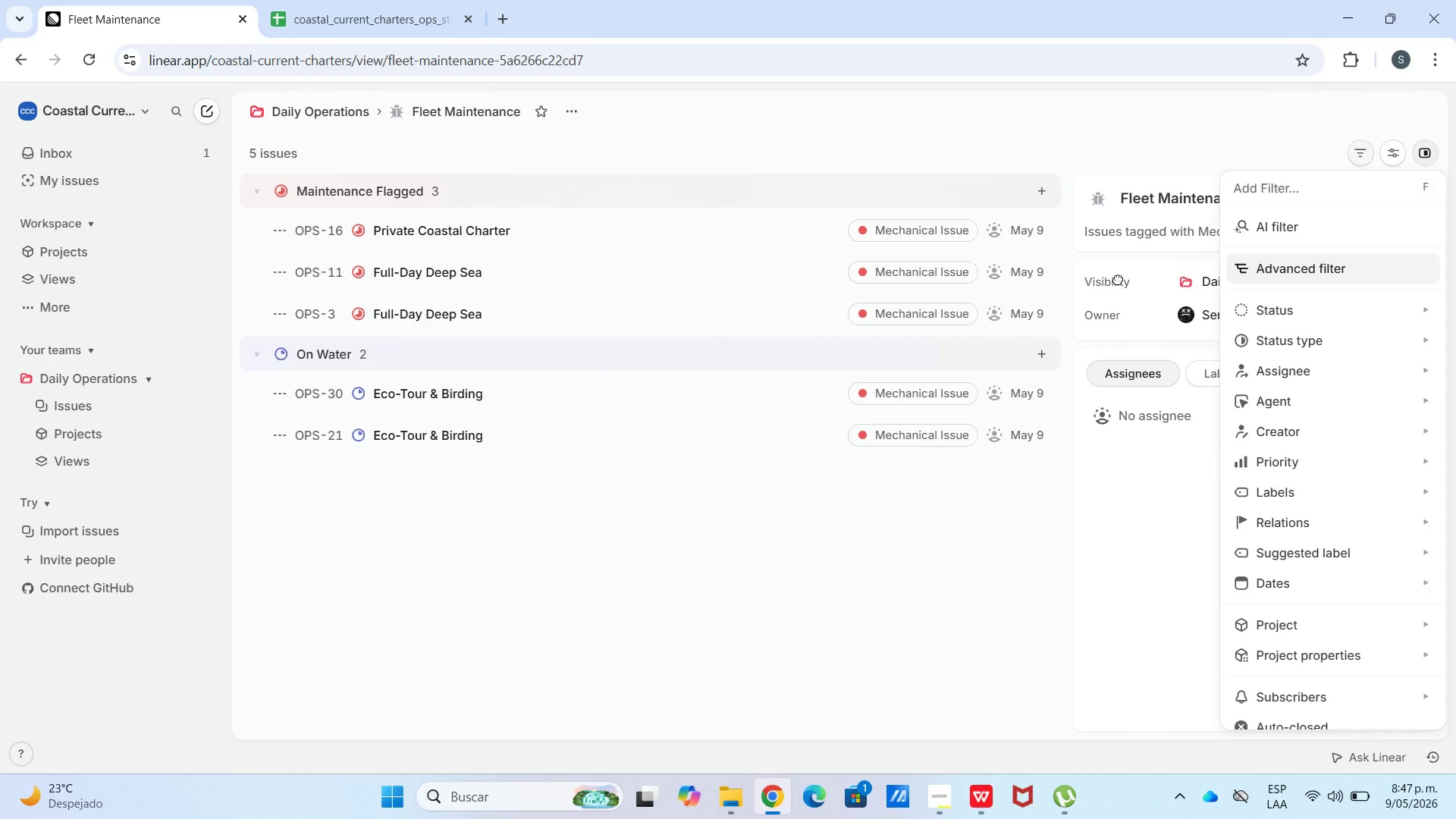 
left_click_drag(start_coordinate=[371, 158], to_coordinate=[378, 155])
 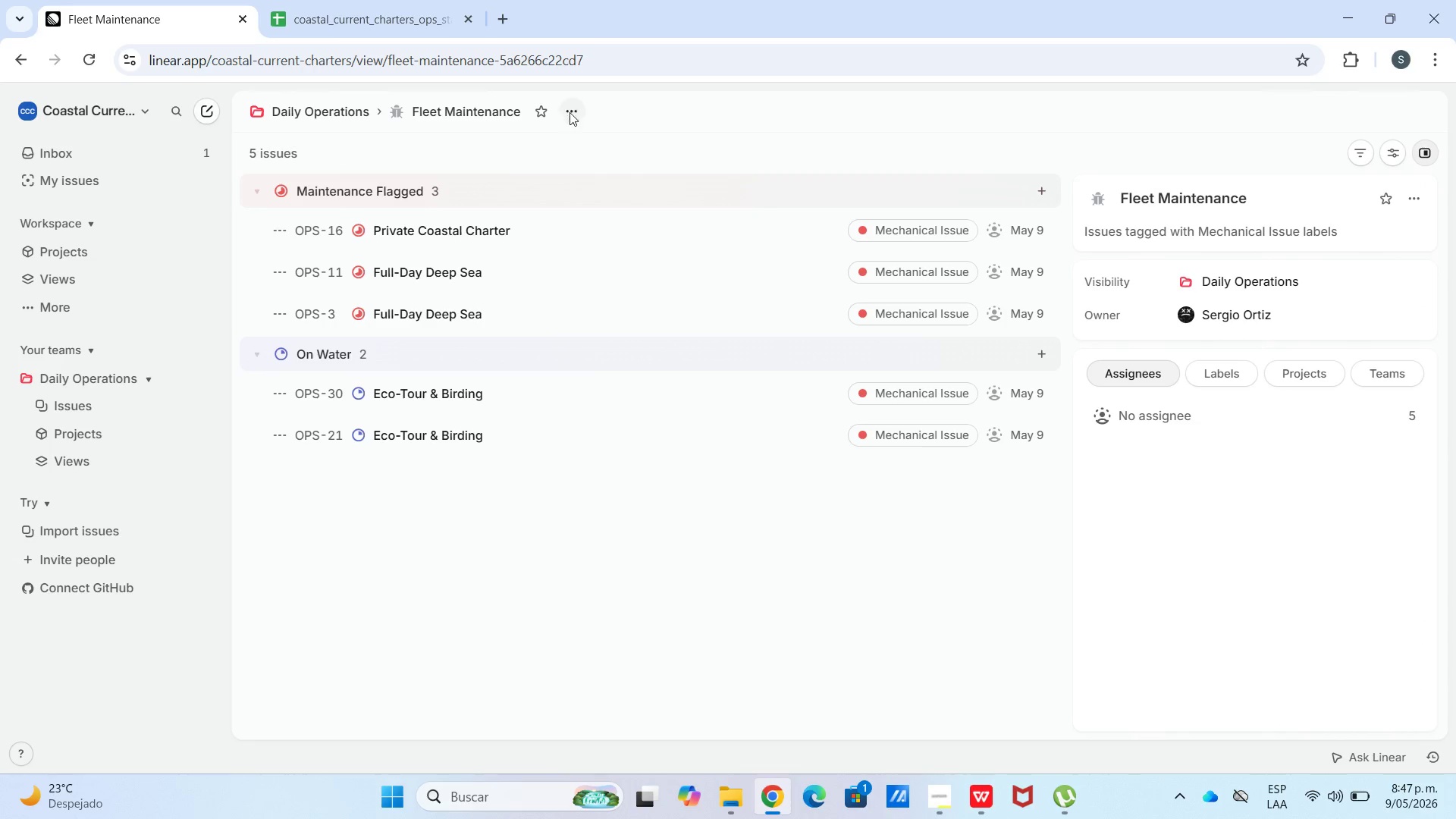 
mouse_move([591, 117])
 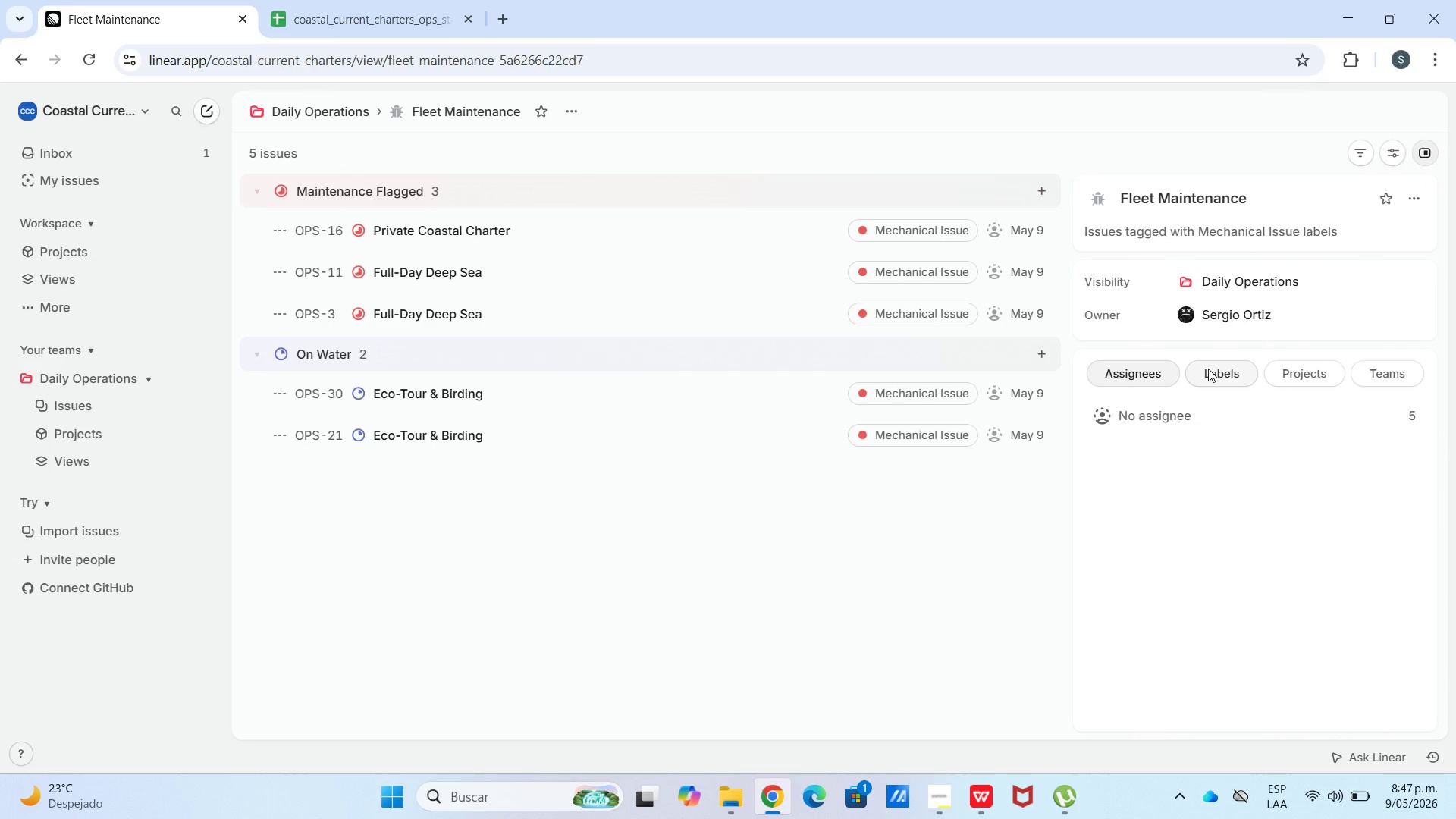 
left_click([1210, 370])
 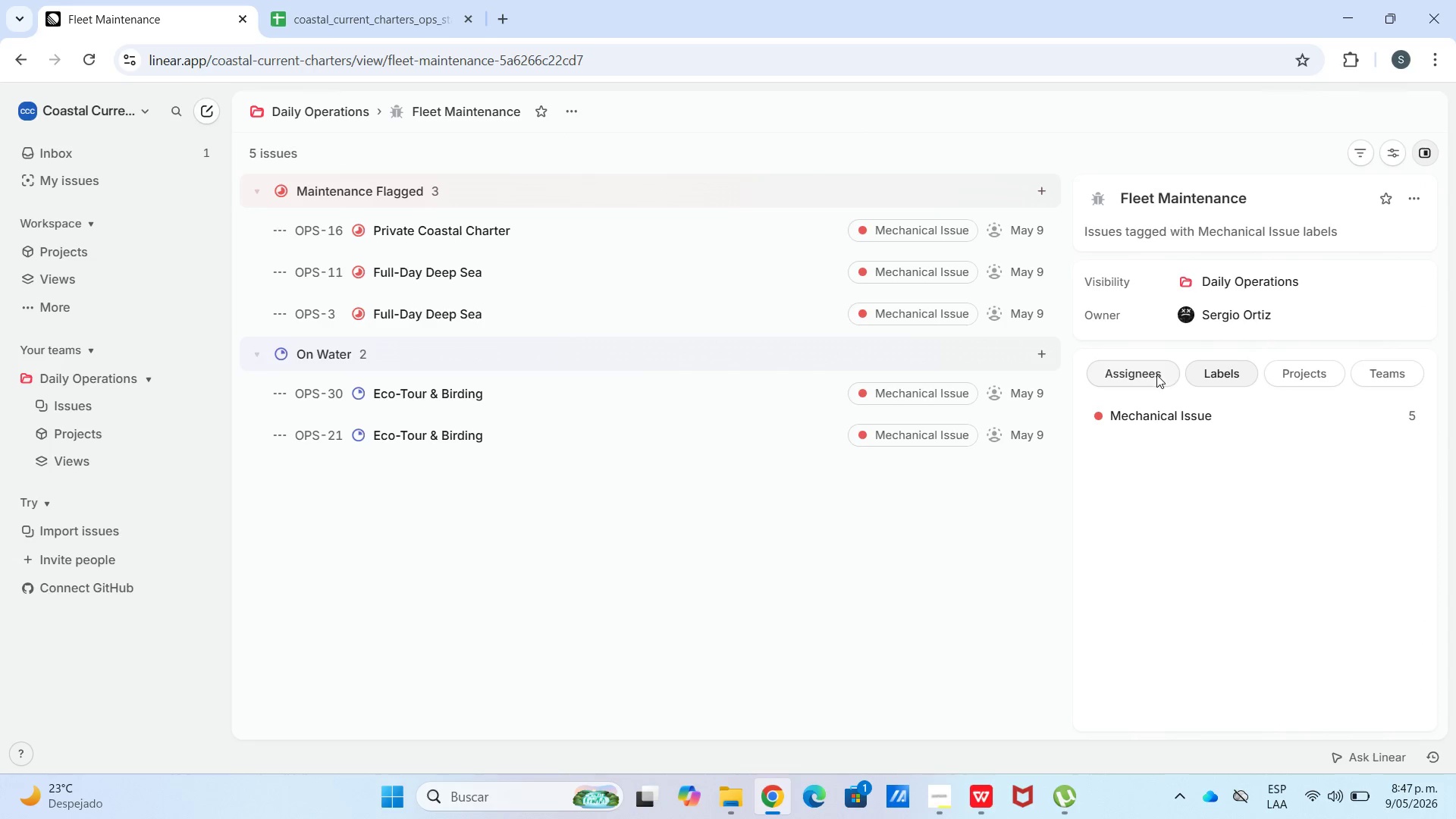 
left_click([1153, 375])
 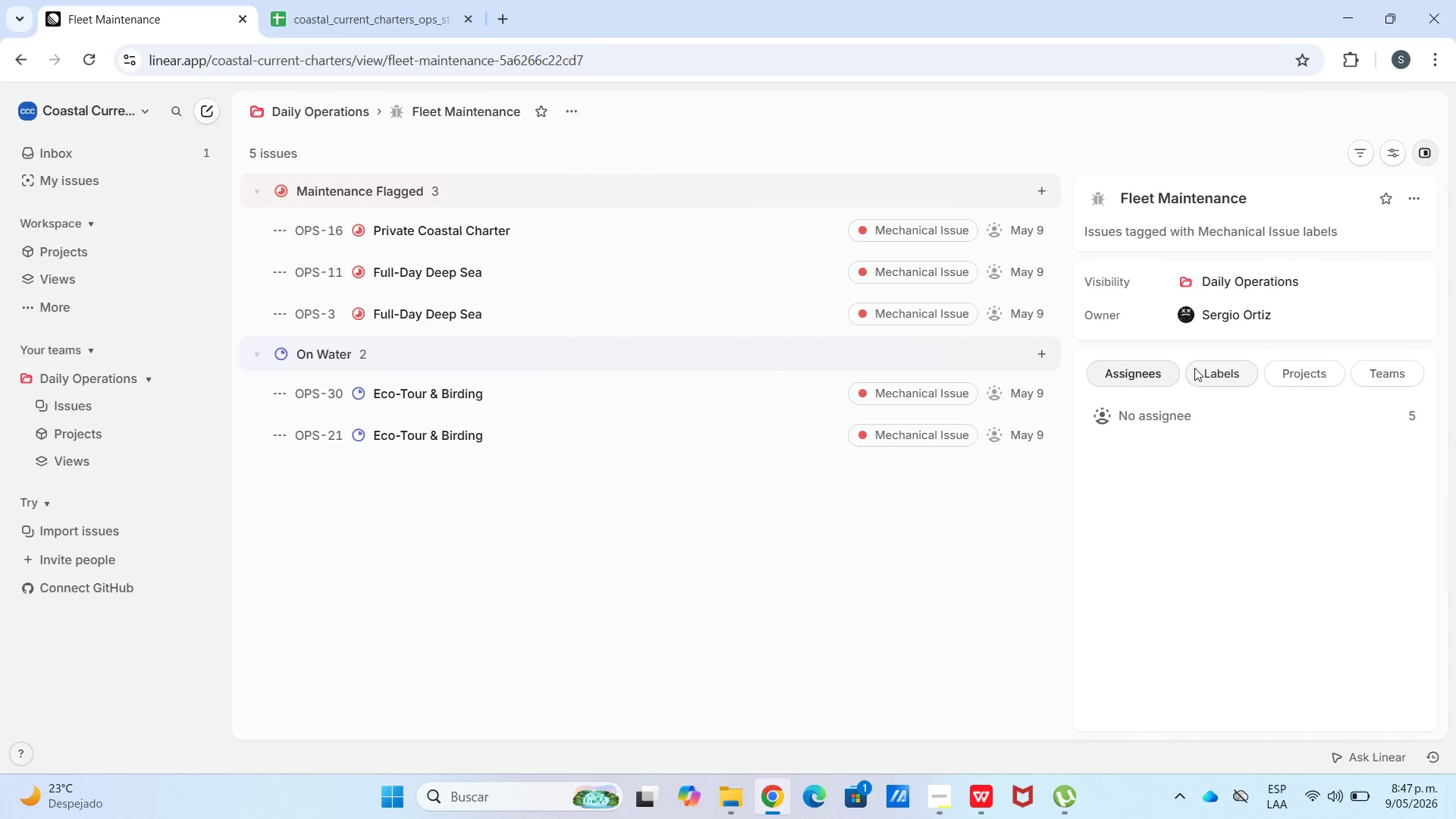 
mouse_move([1243, 391])
 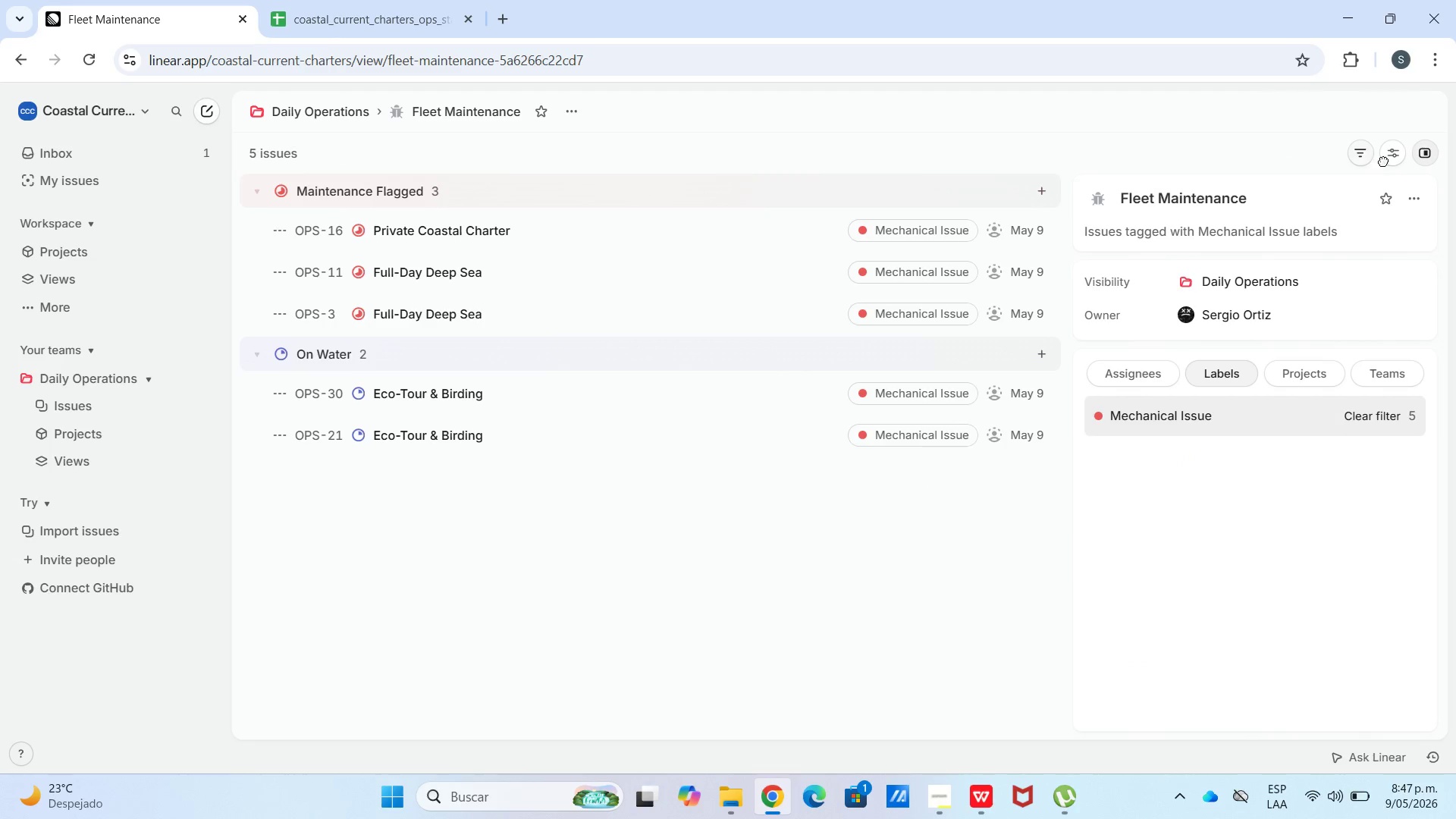 
left_click([1406, 204])
 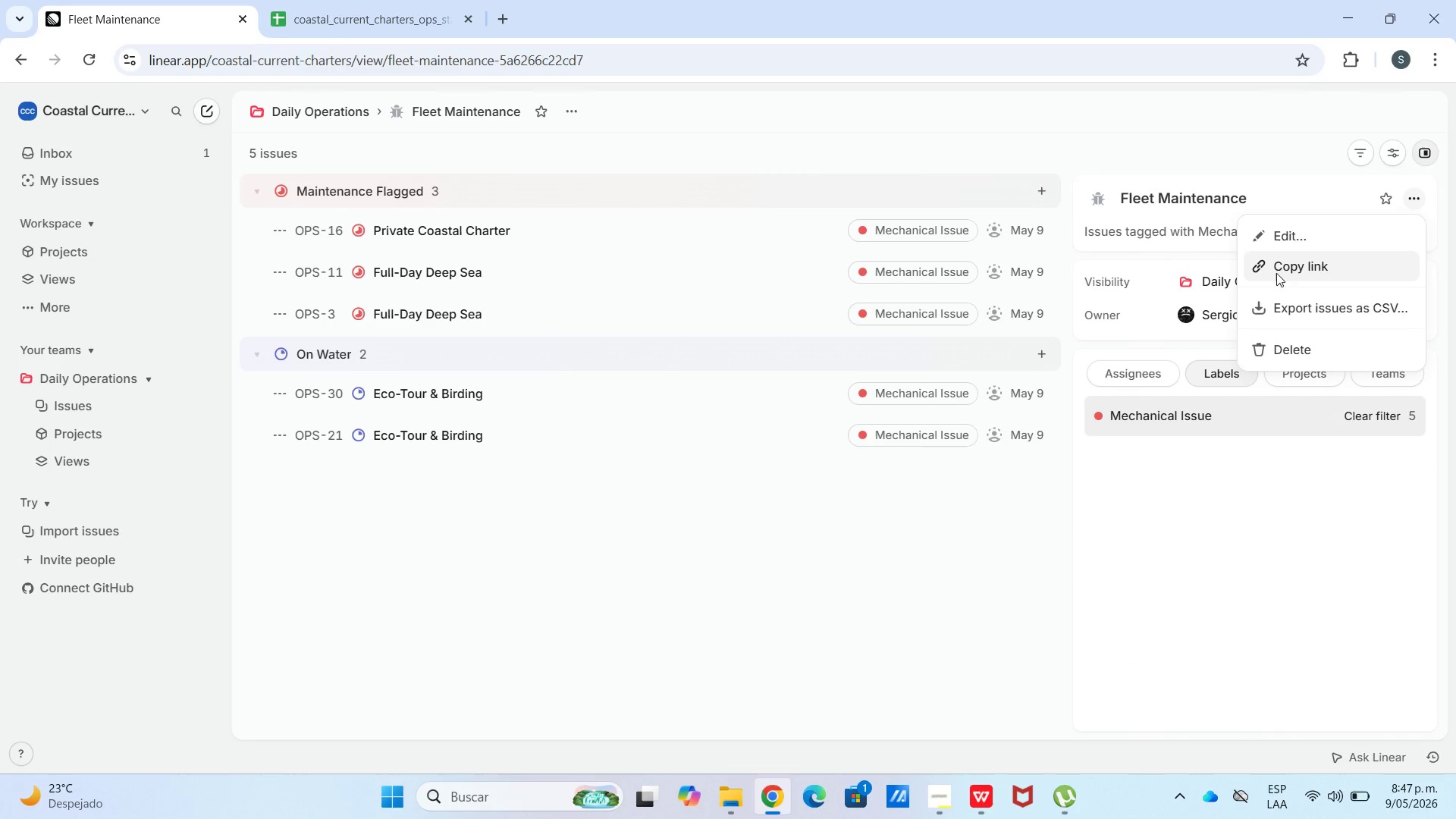 
left_click_drag(start_coordinate=[1198, 159], to_coordinate=[1225, 159])
 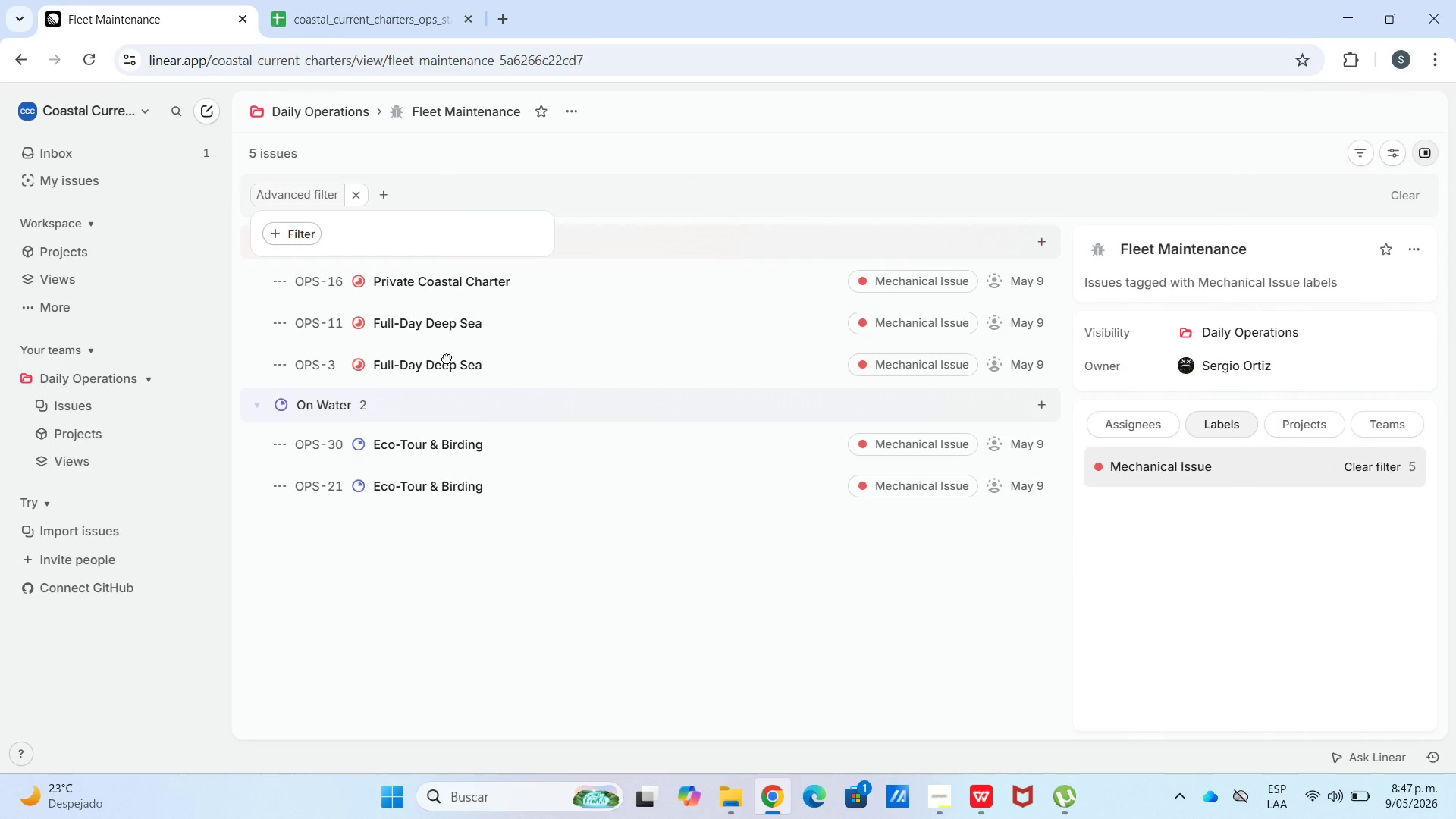 
left_click([285, 234])
 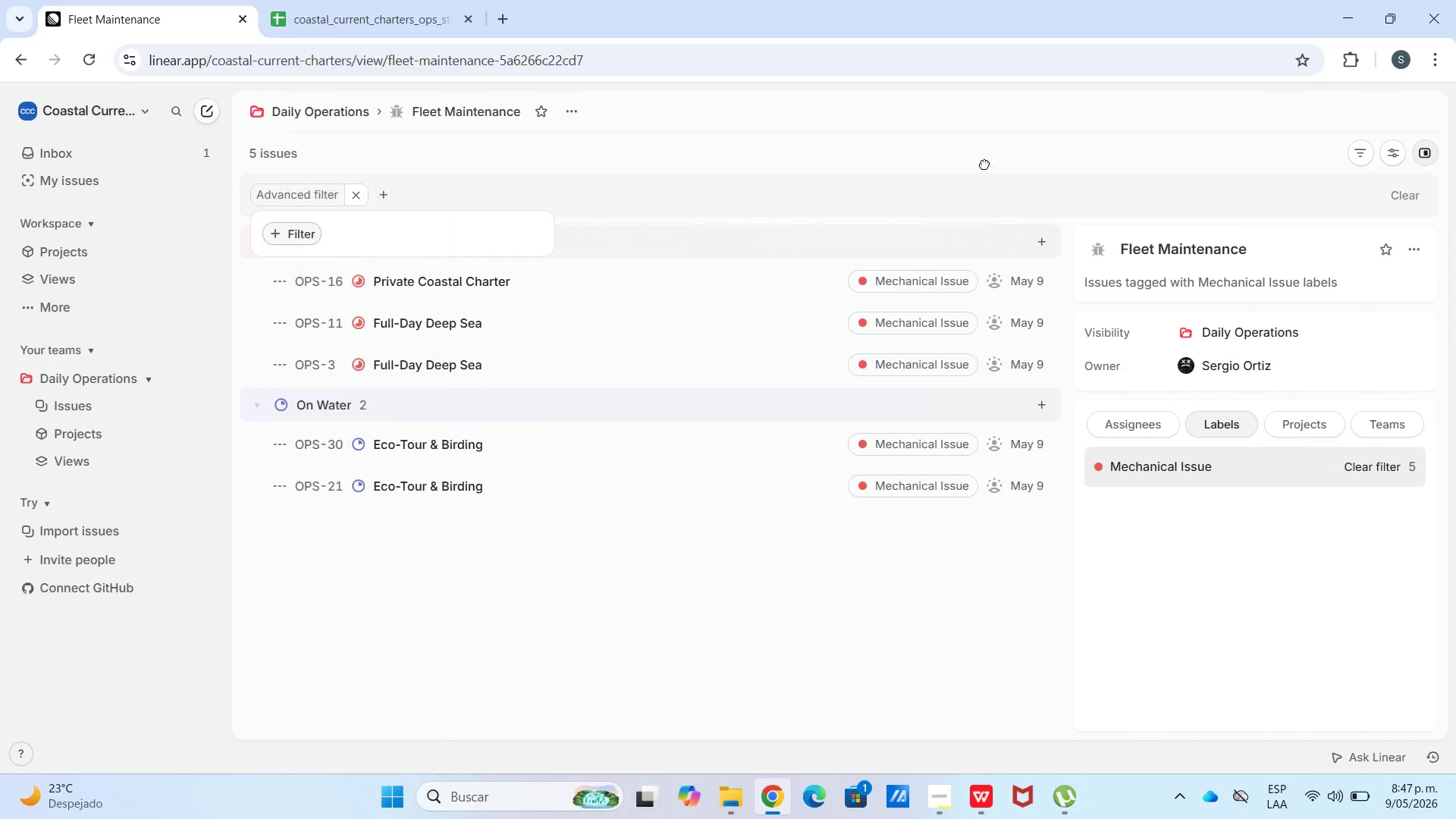 
left_click([1405, 195])
 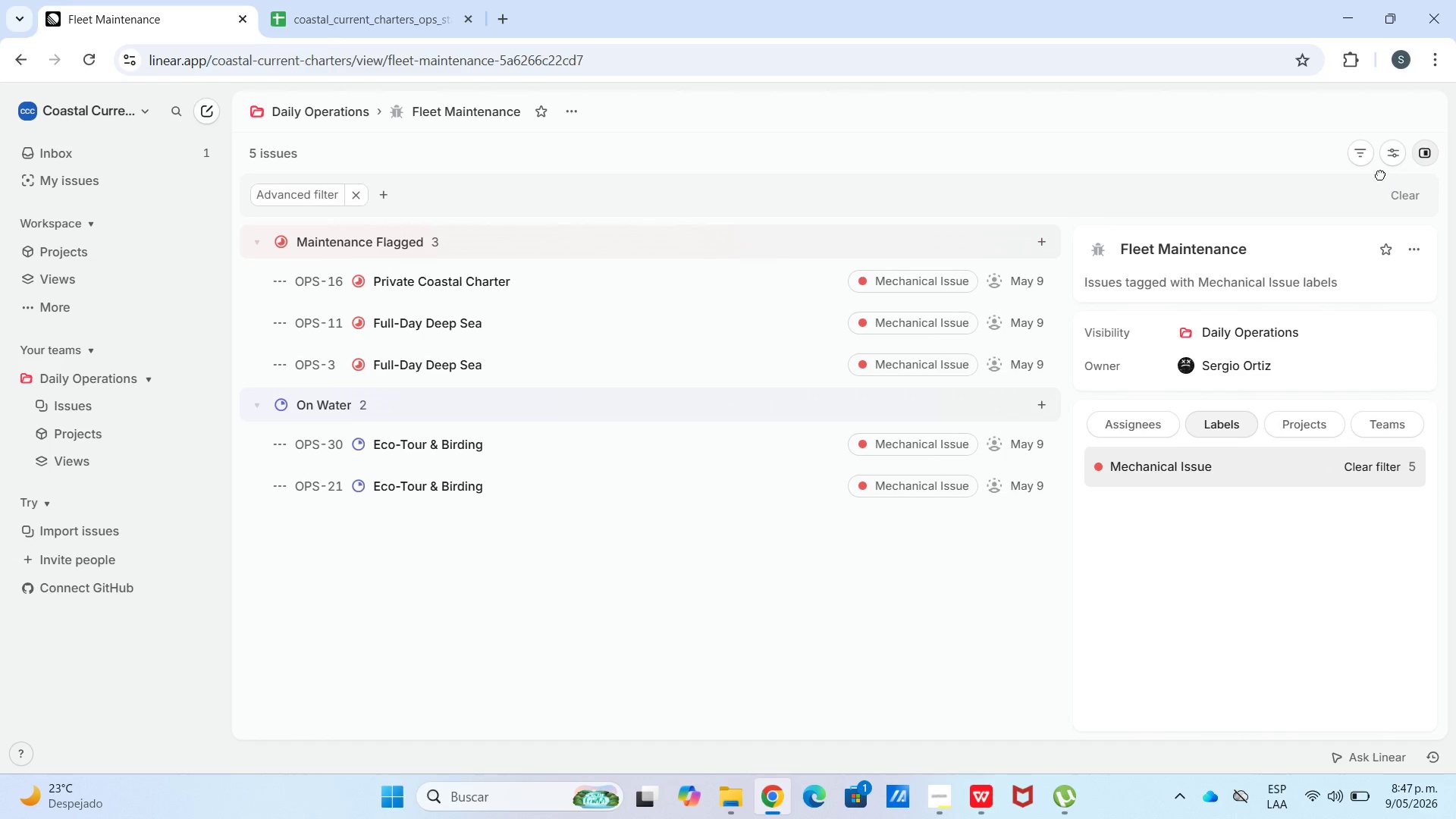 
double_click([1363, 151])
 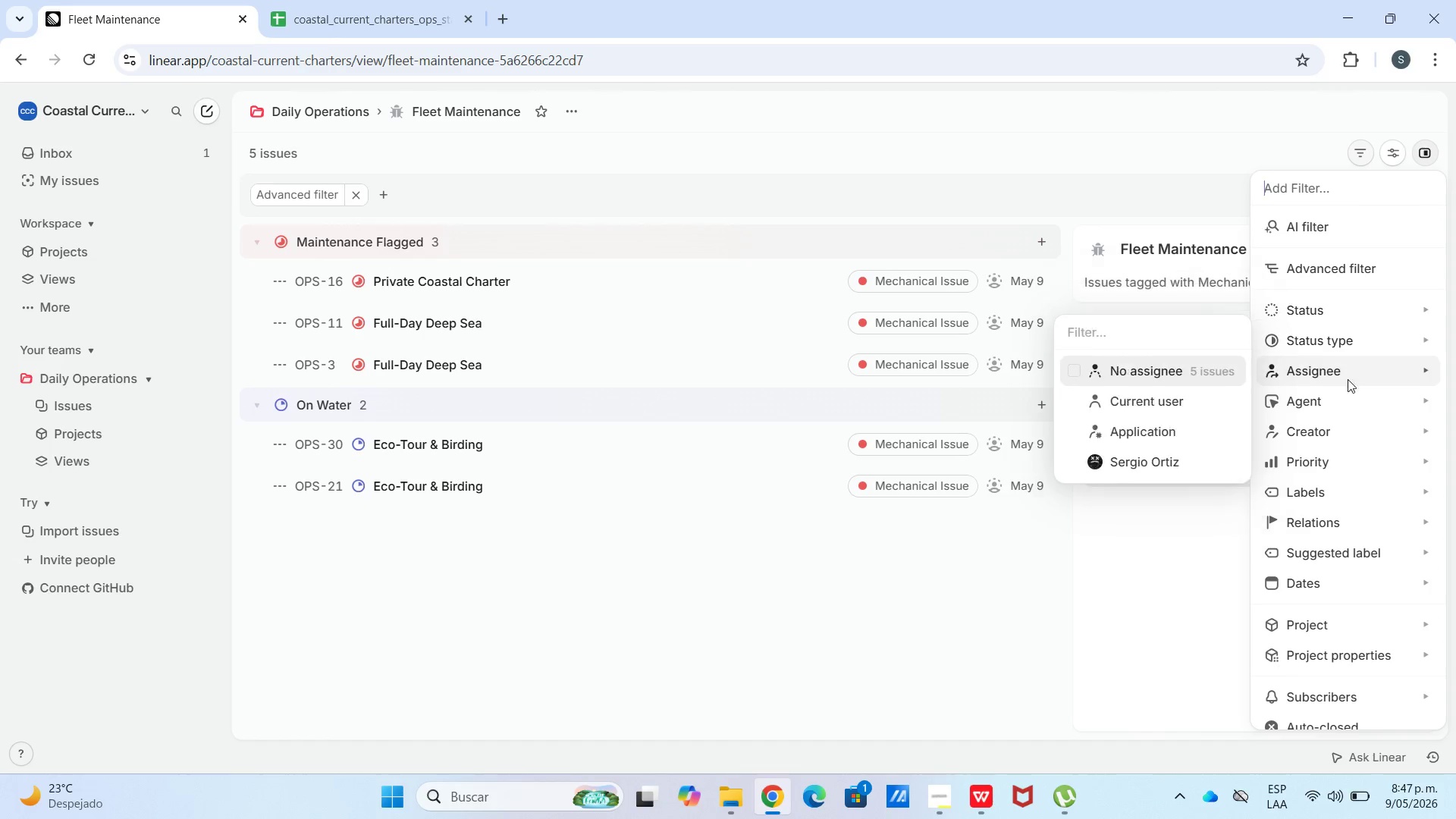 
mouse_move([1336, 494])
 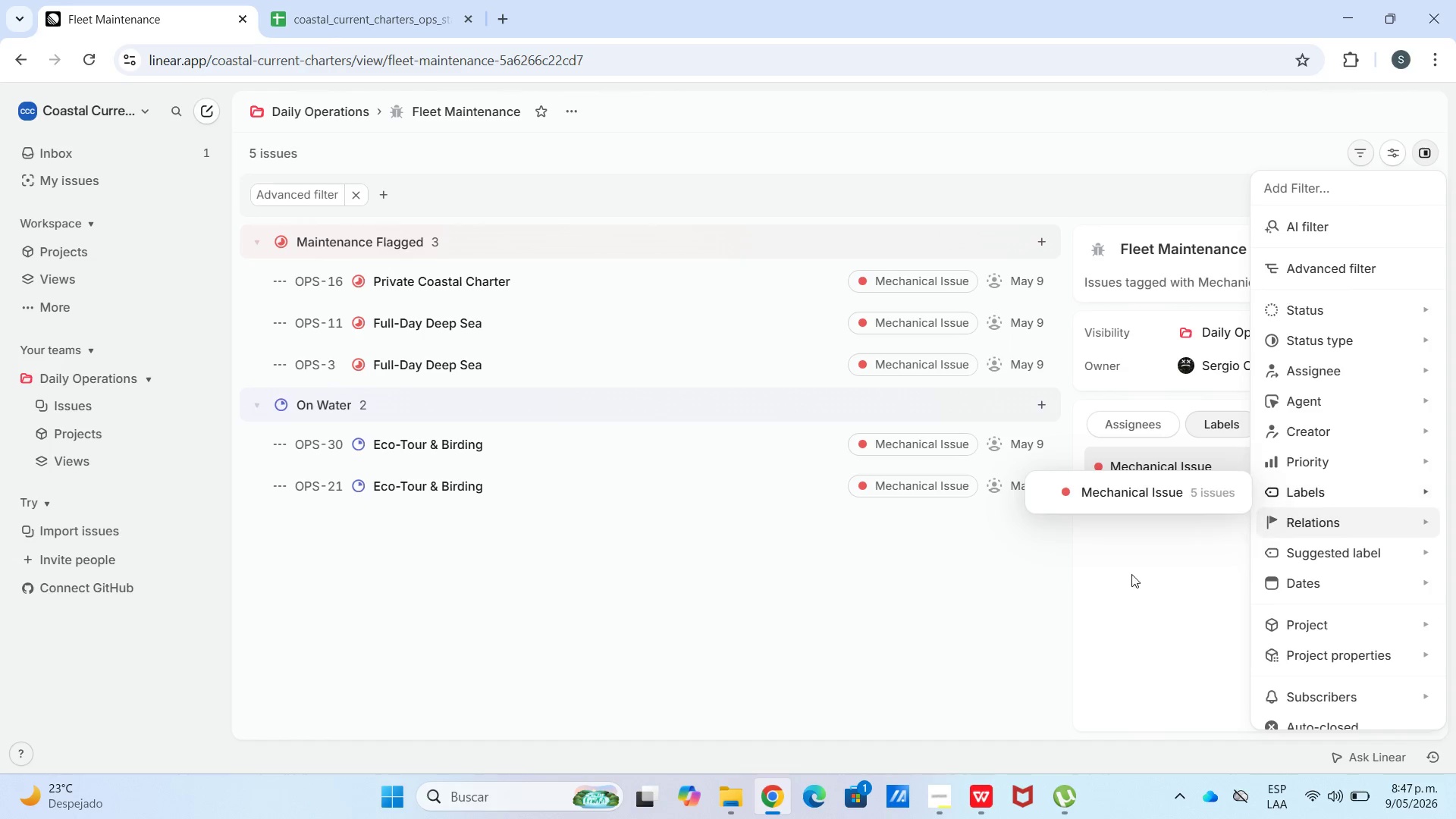 
left_click([1109, 615])
 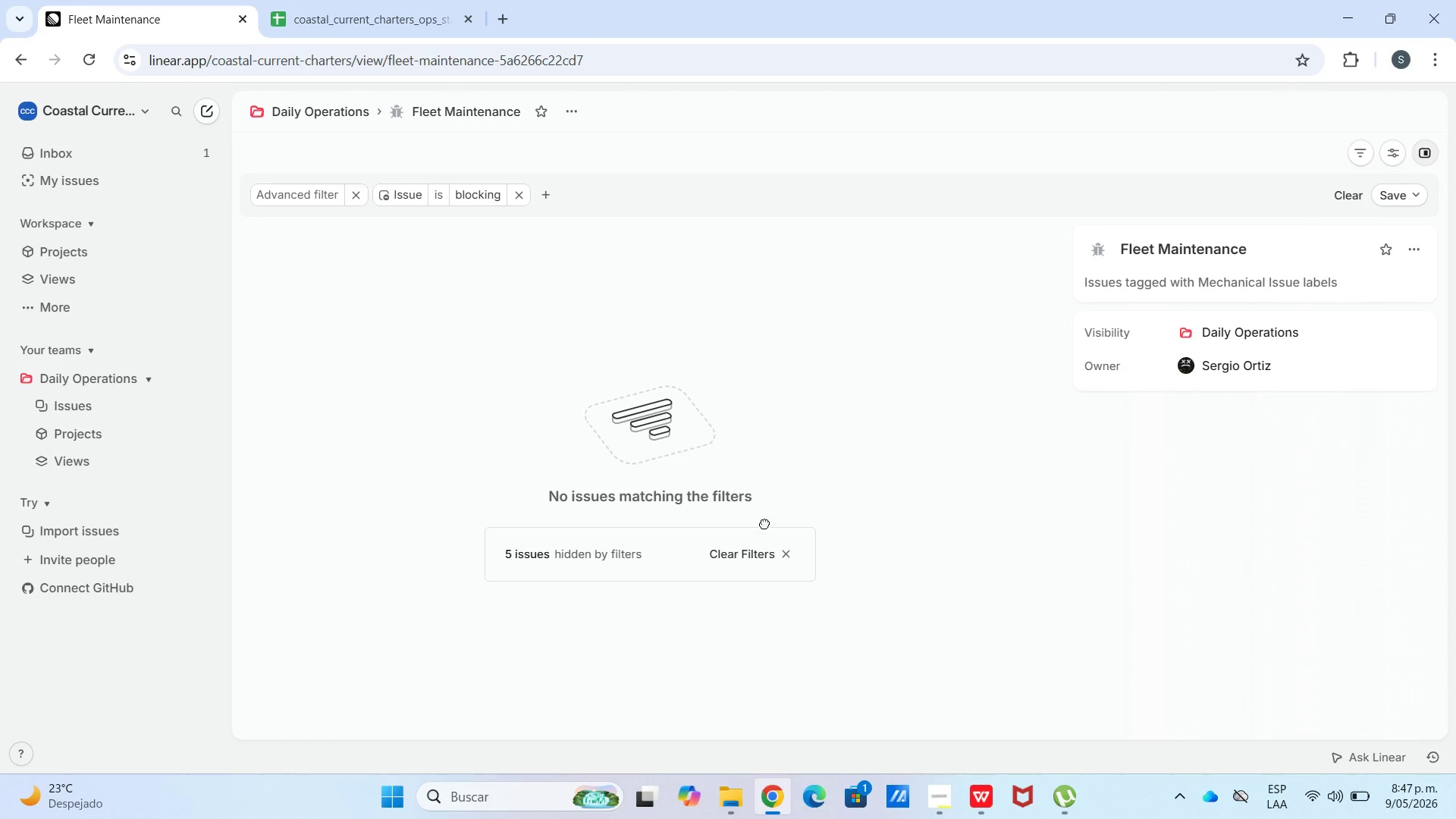 
left_click([735, 551])
 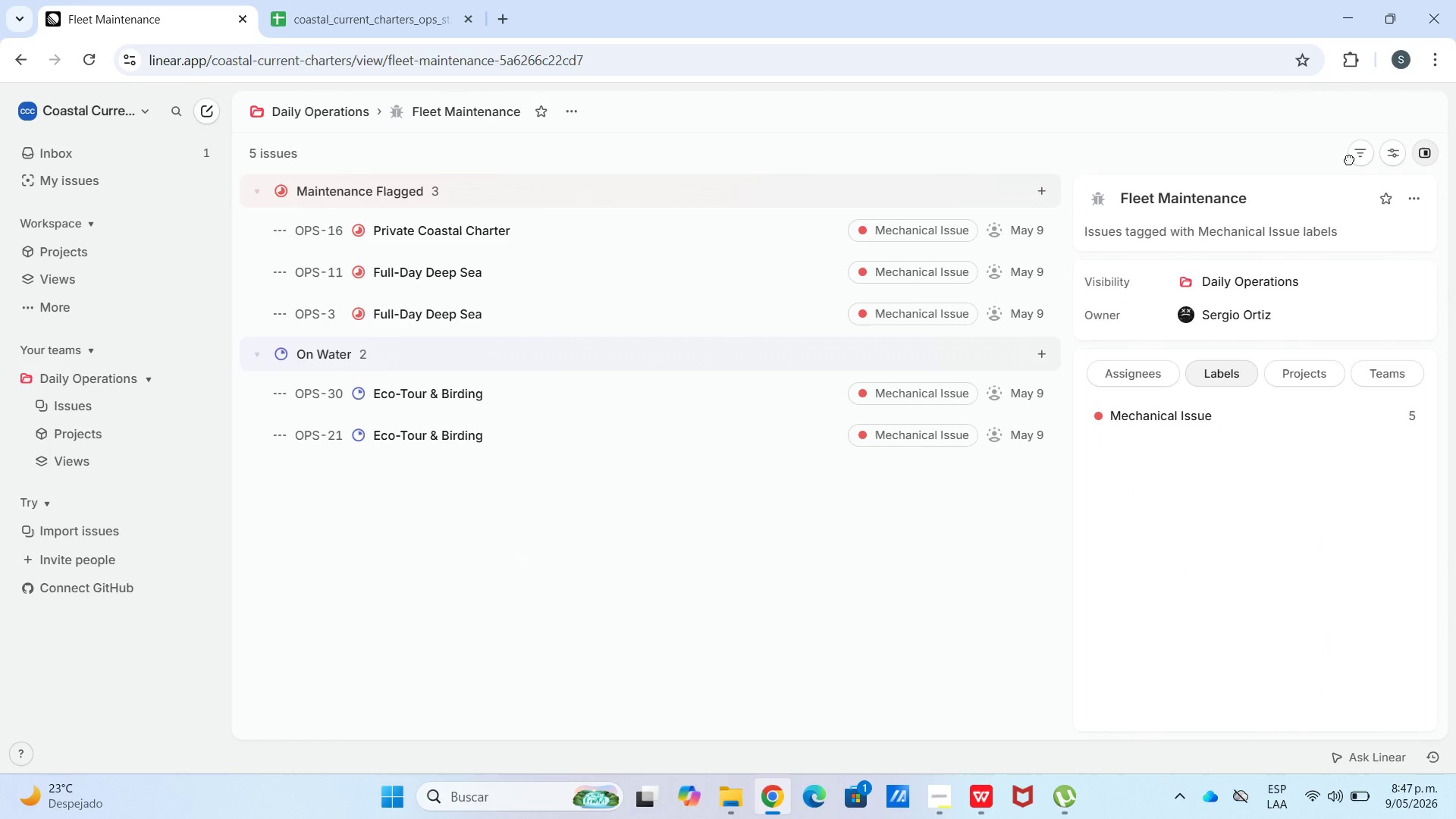 
double_click([1365, 155])
 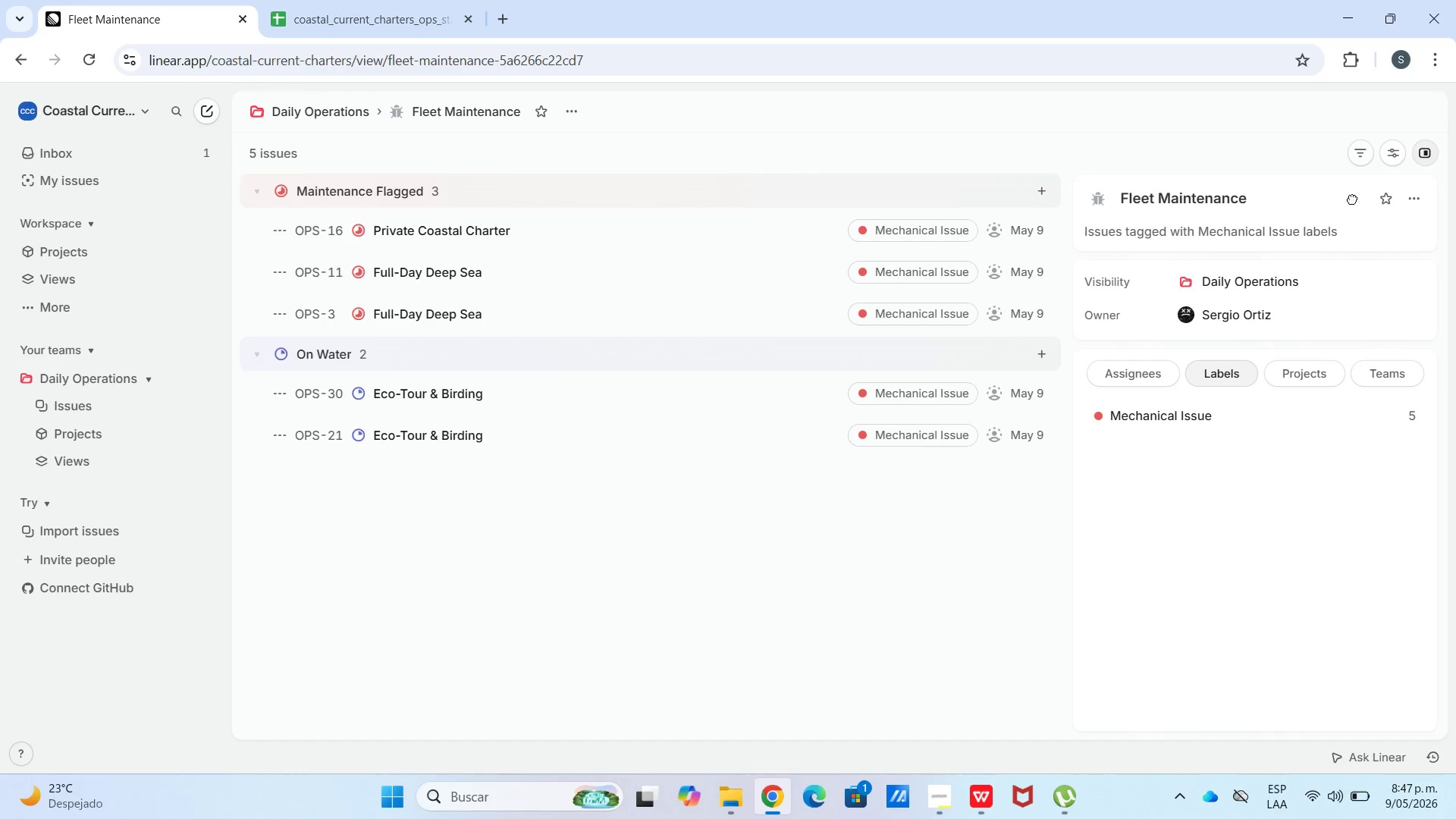 
left_click([1367, 158])
 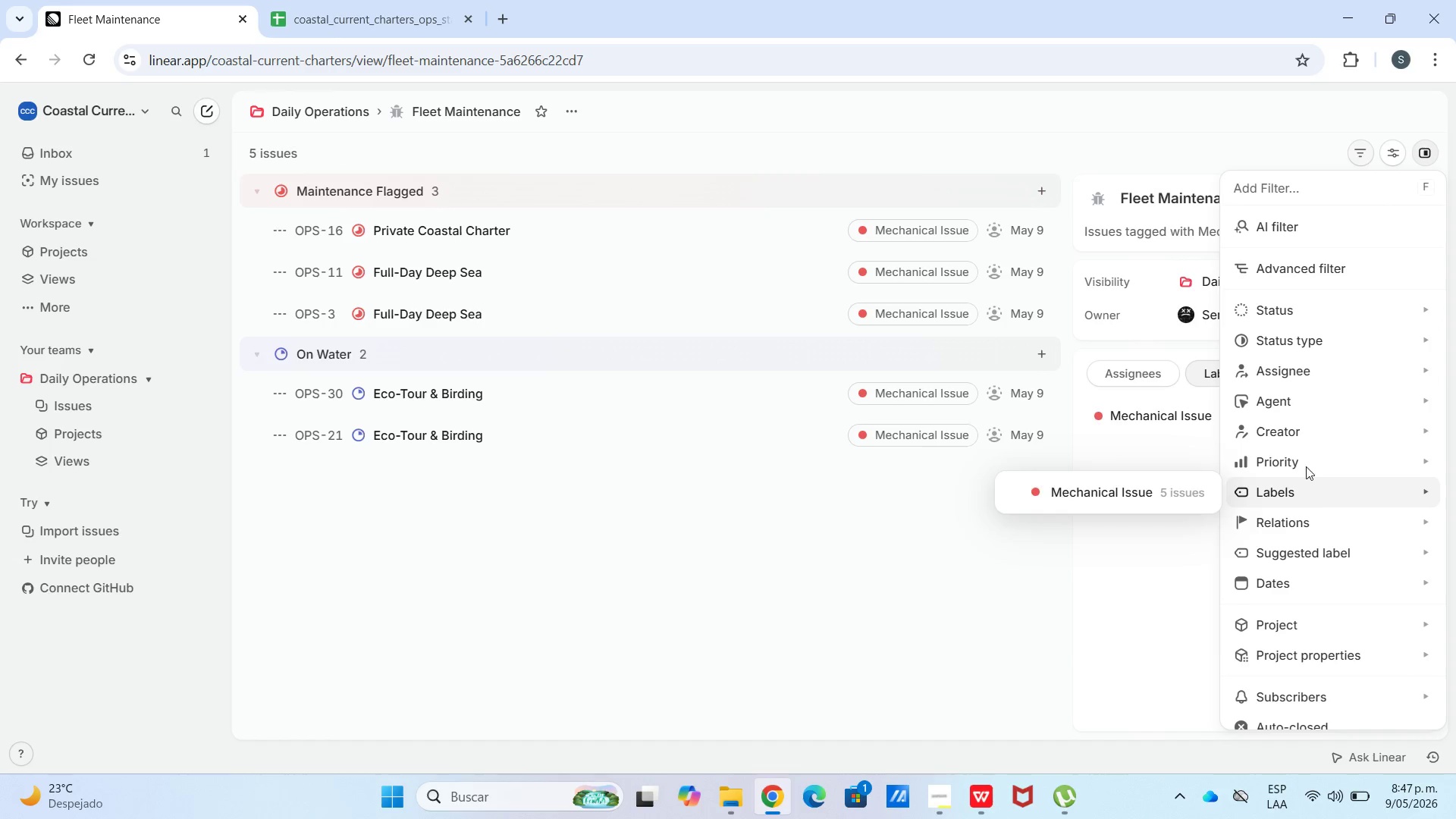 
left_click_drag(start_coordinate=[703, 519], to_coordinate=[707, 522])
 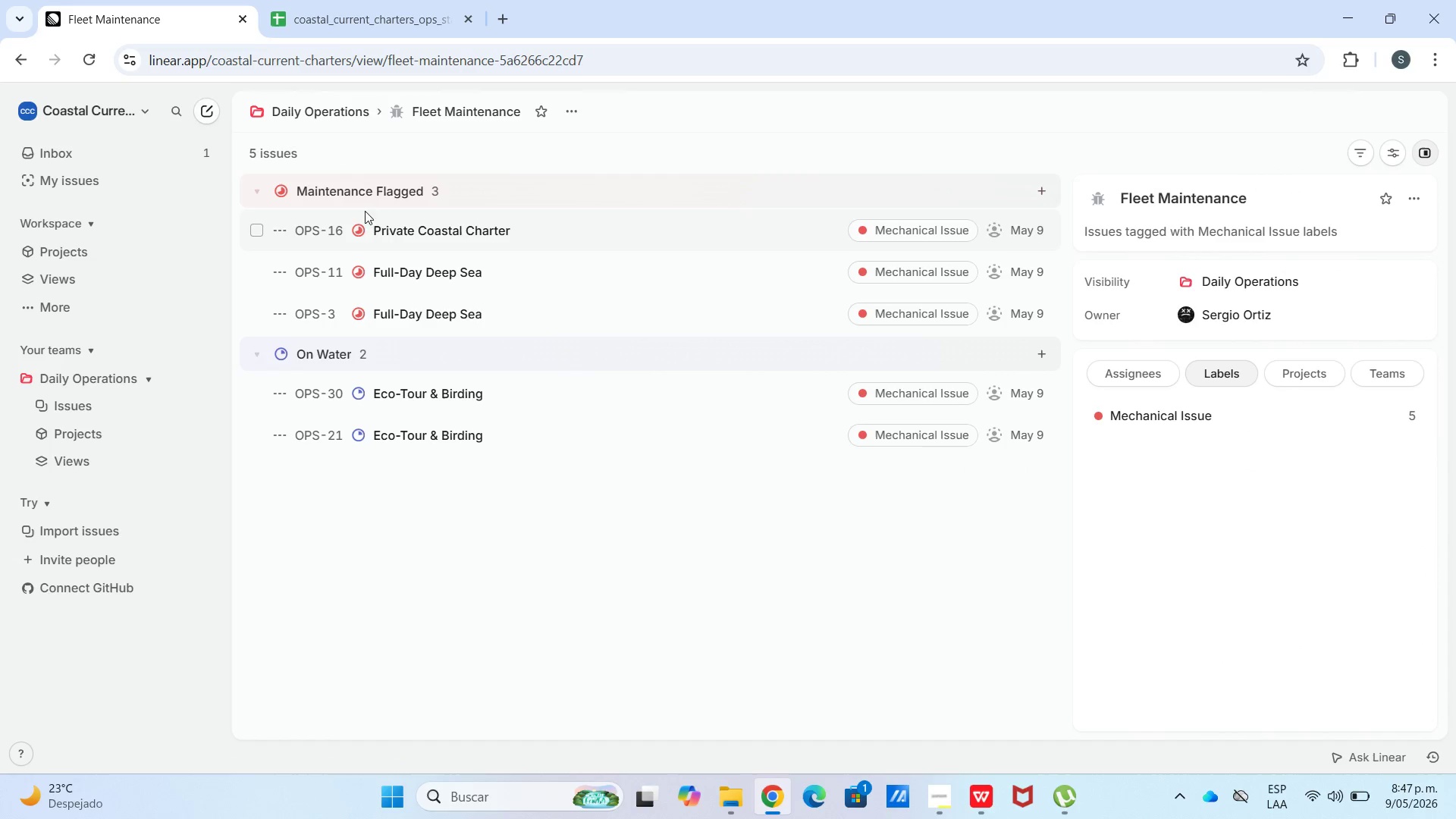 
wait(5.83)
 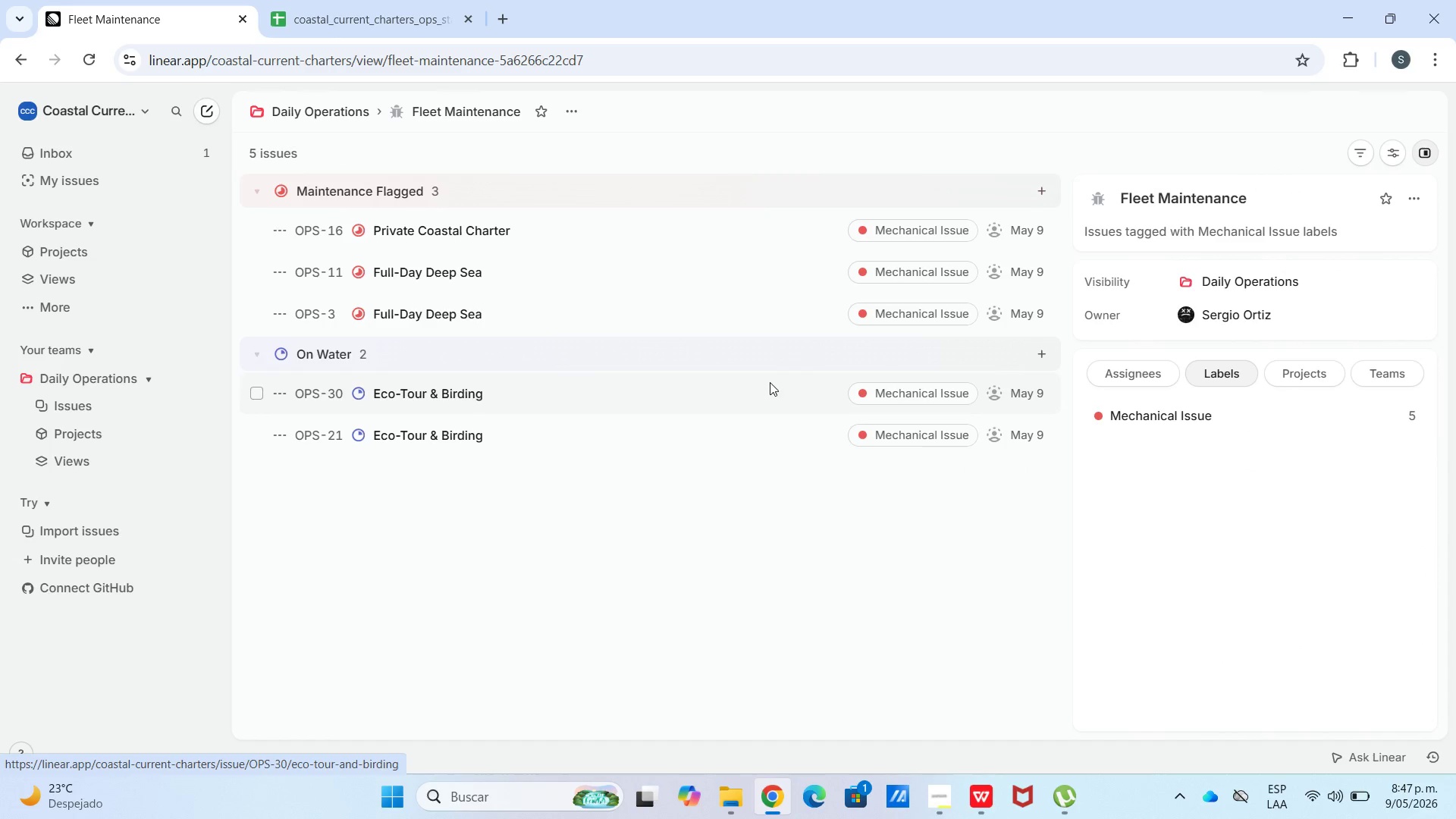 
double_click([301, 111])
 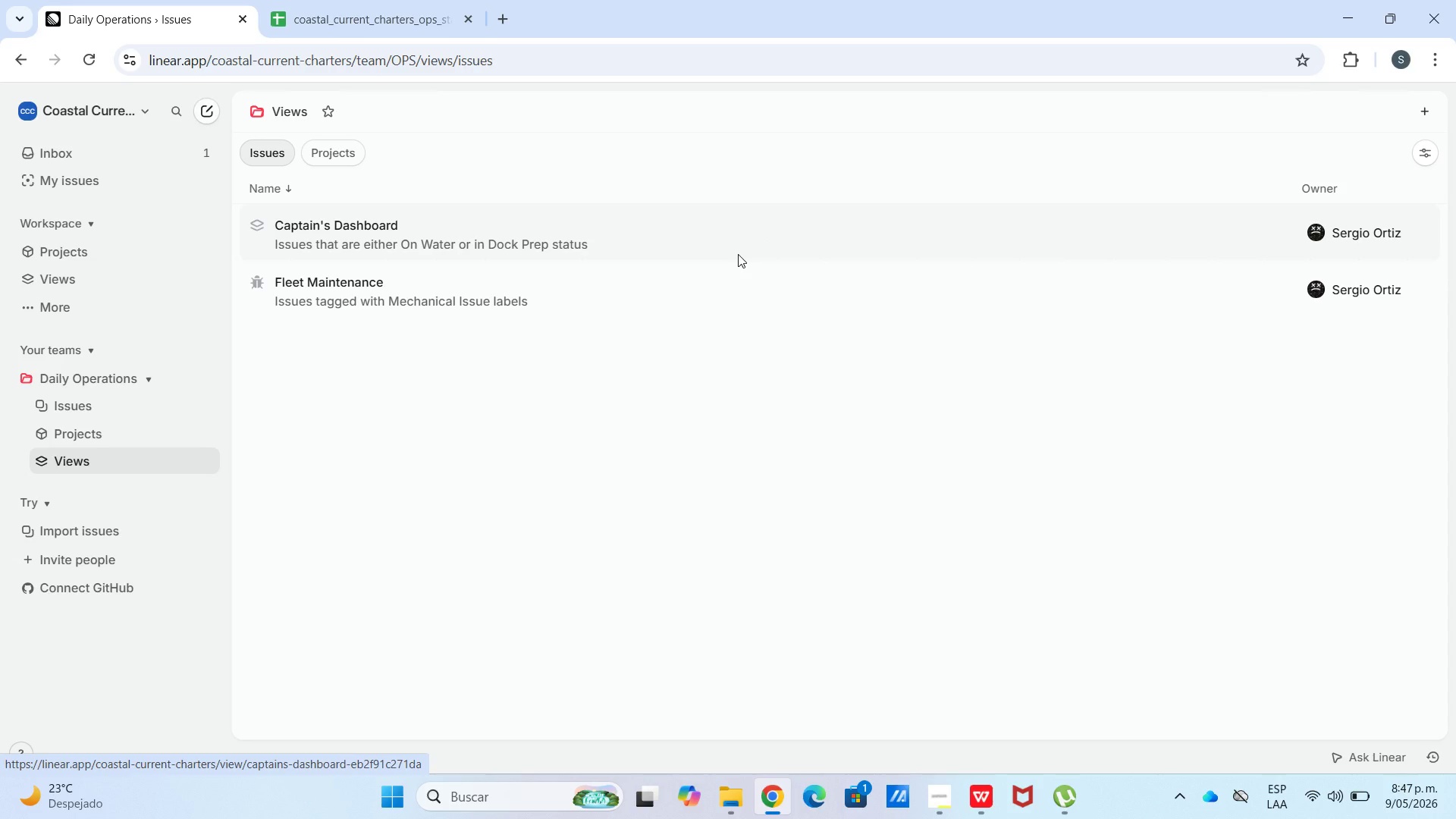 